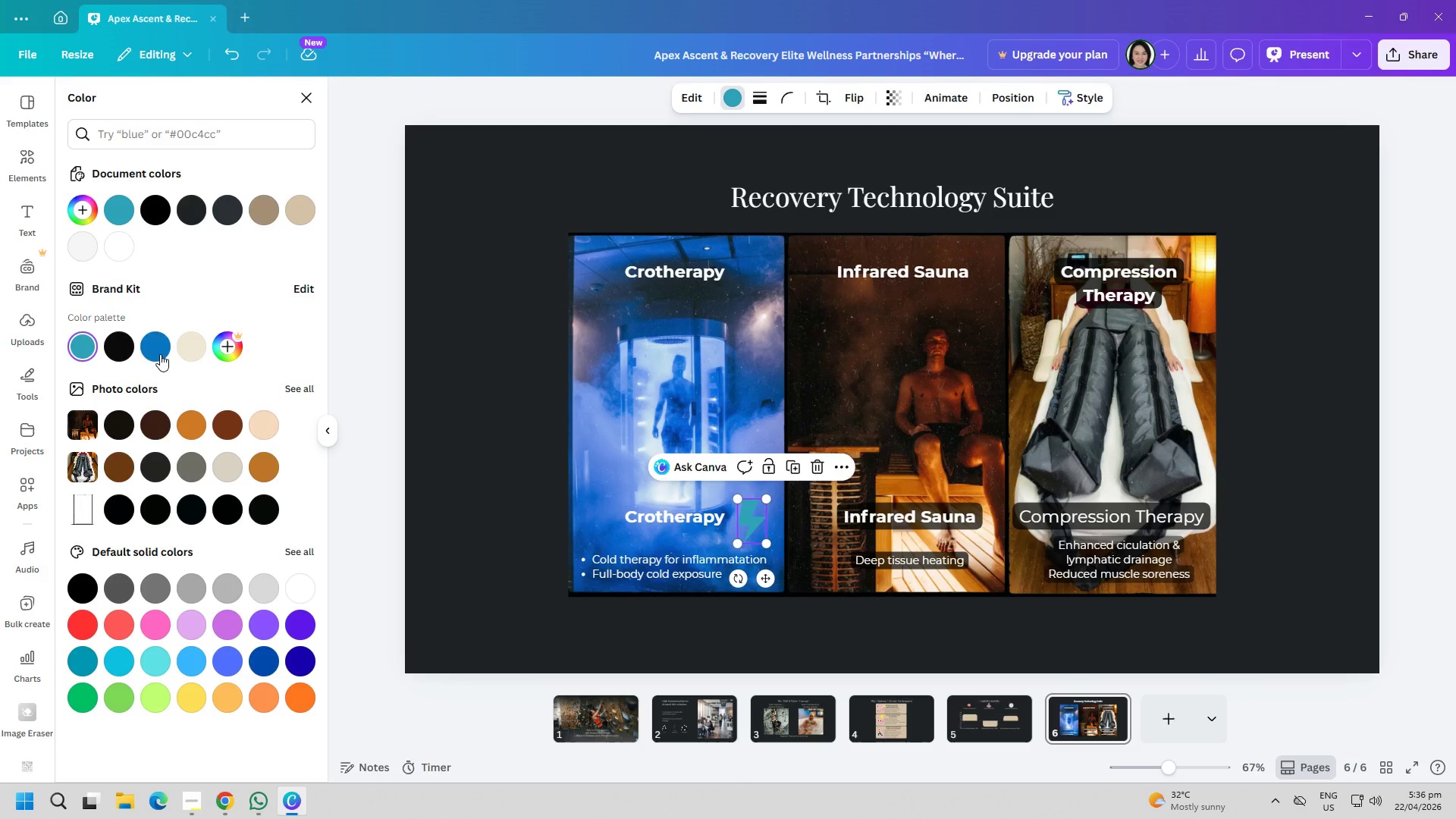 
left_click([189, 353])
 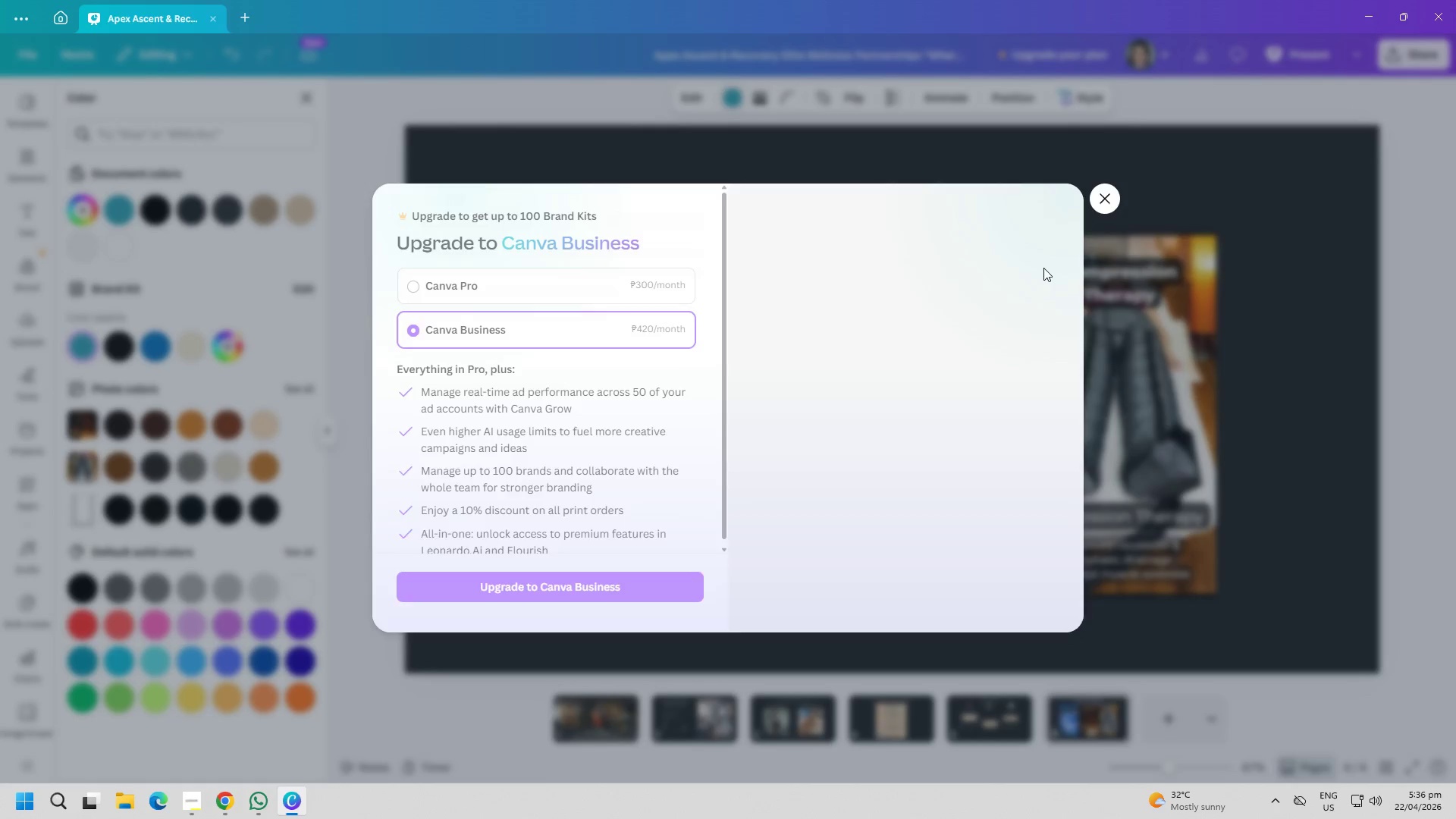 
left_click([1112, 179])
 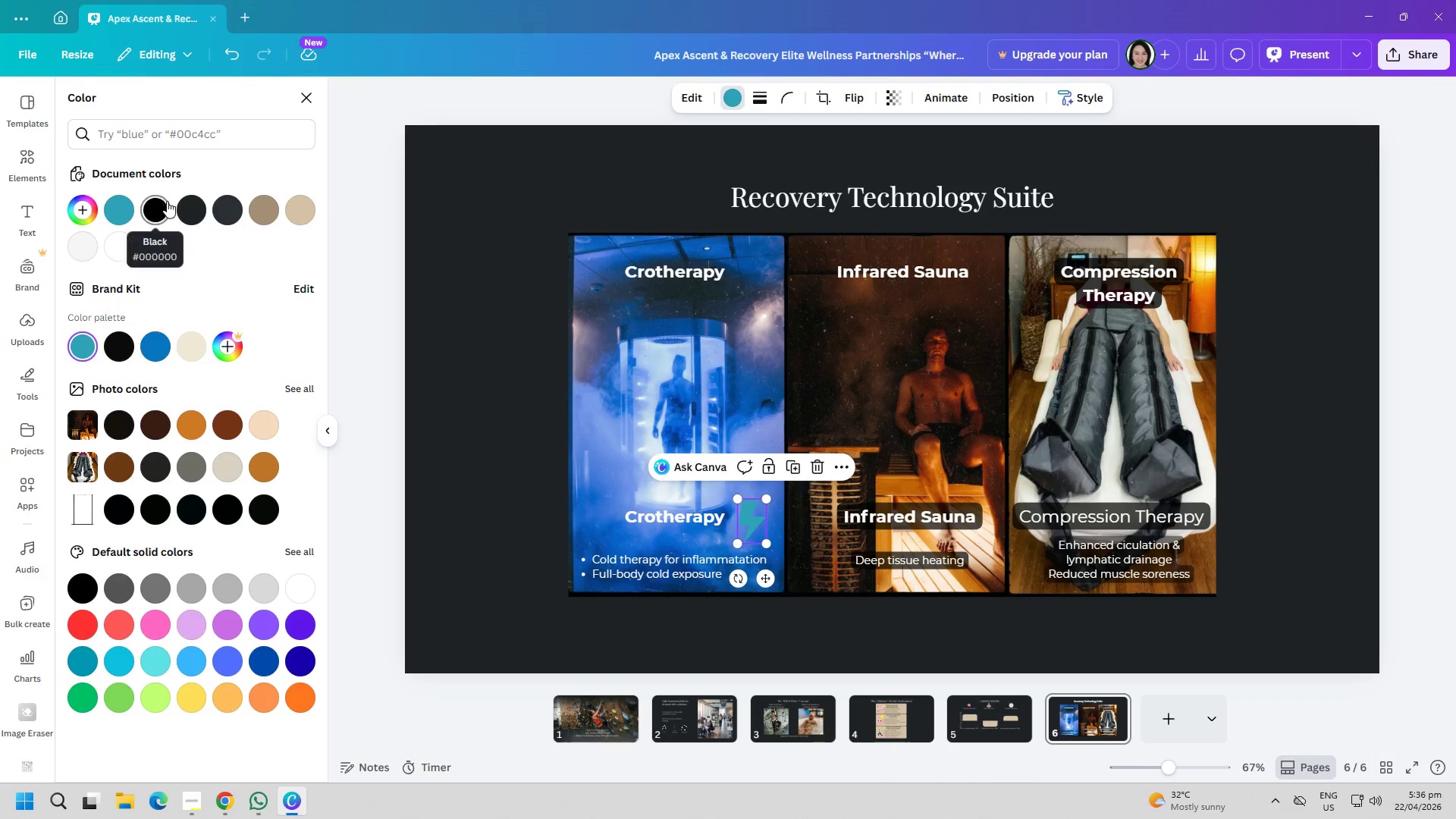 
left_click([250, 202])
 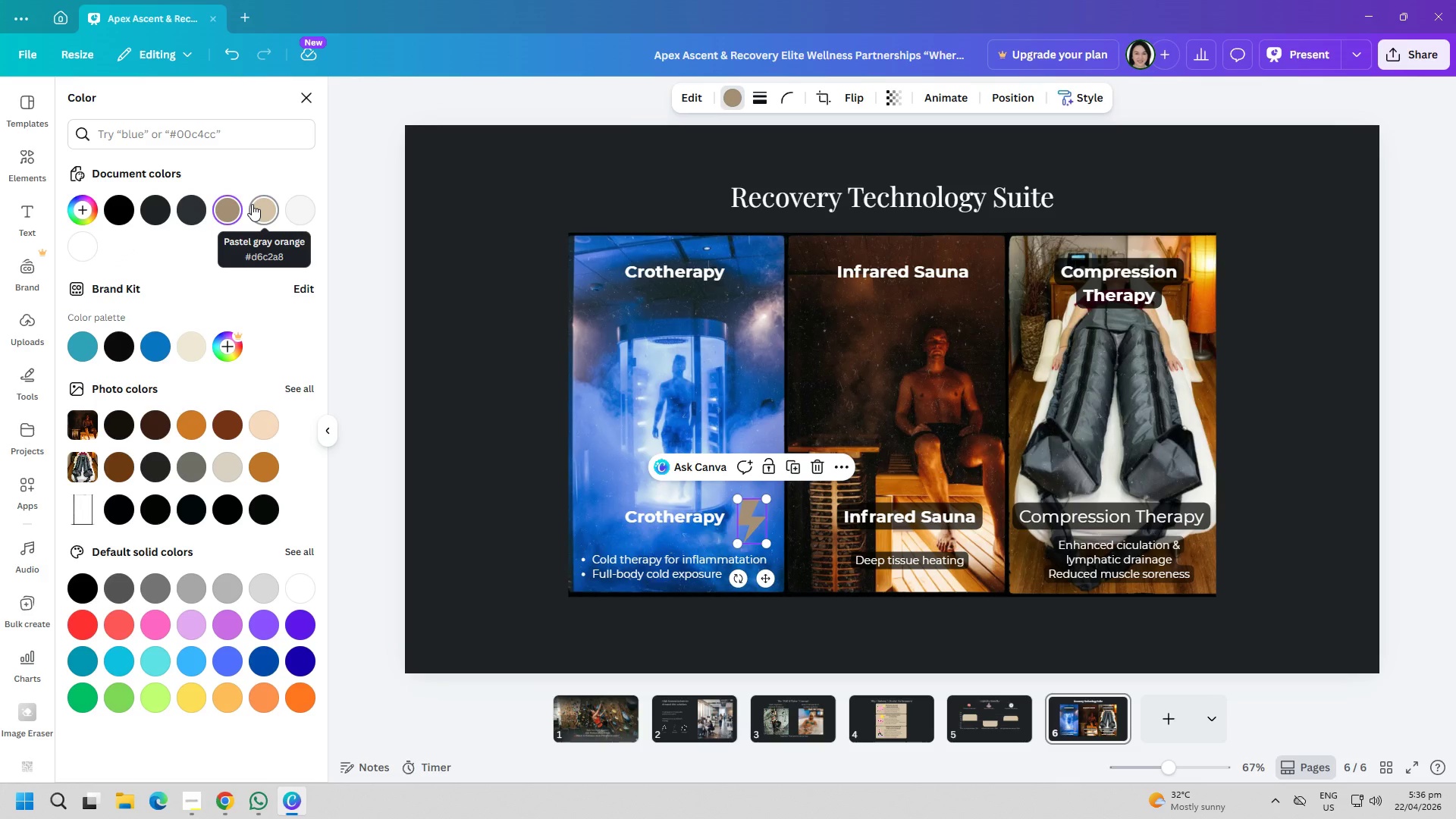 
wait(6.28)
 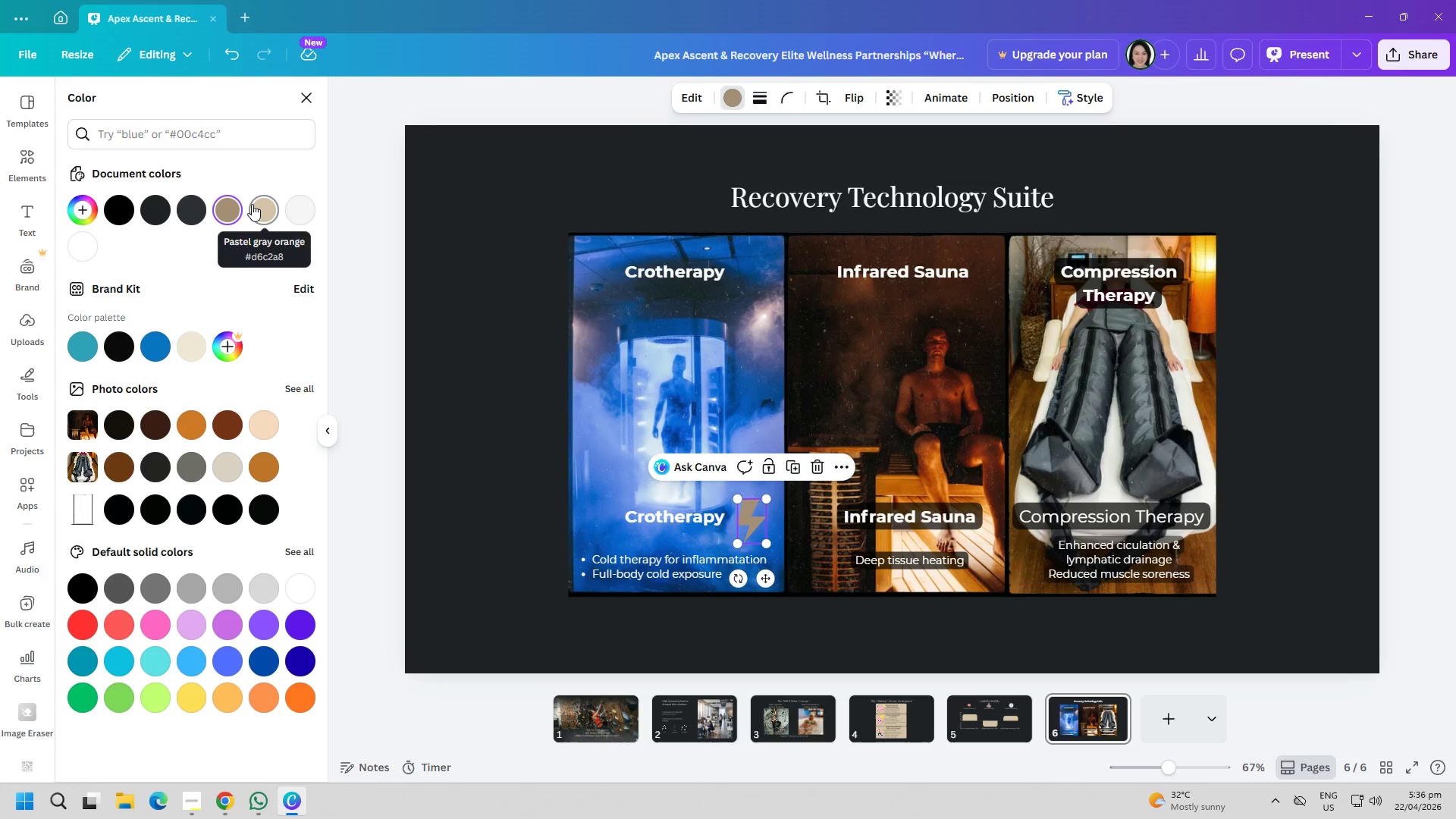 
left_click([271, 623])
 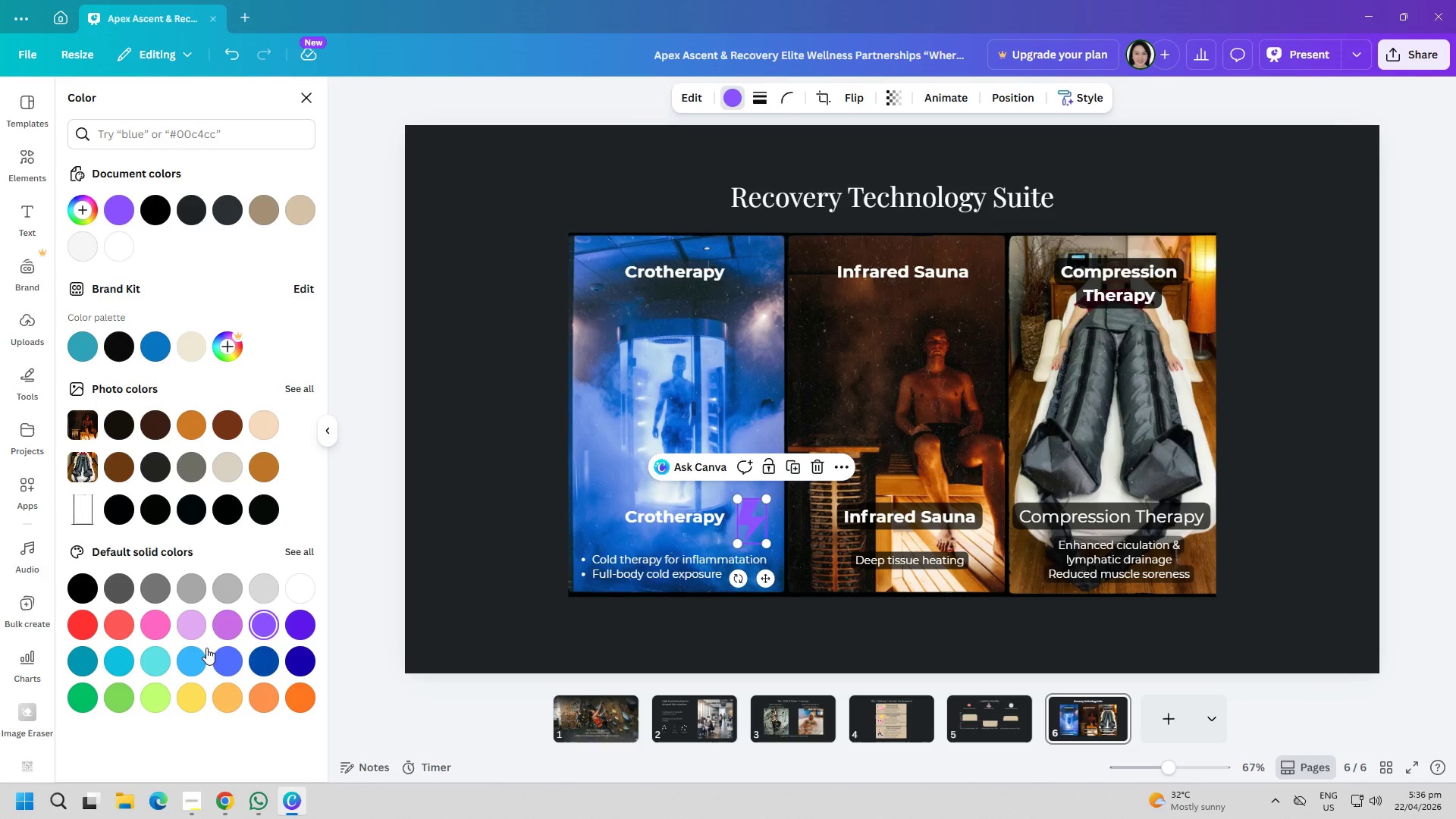 
left_click([190, 654])
 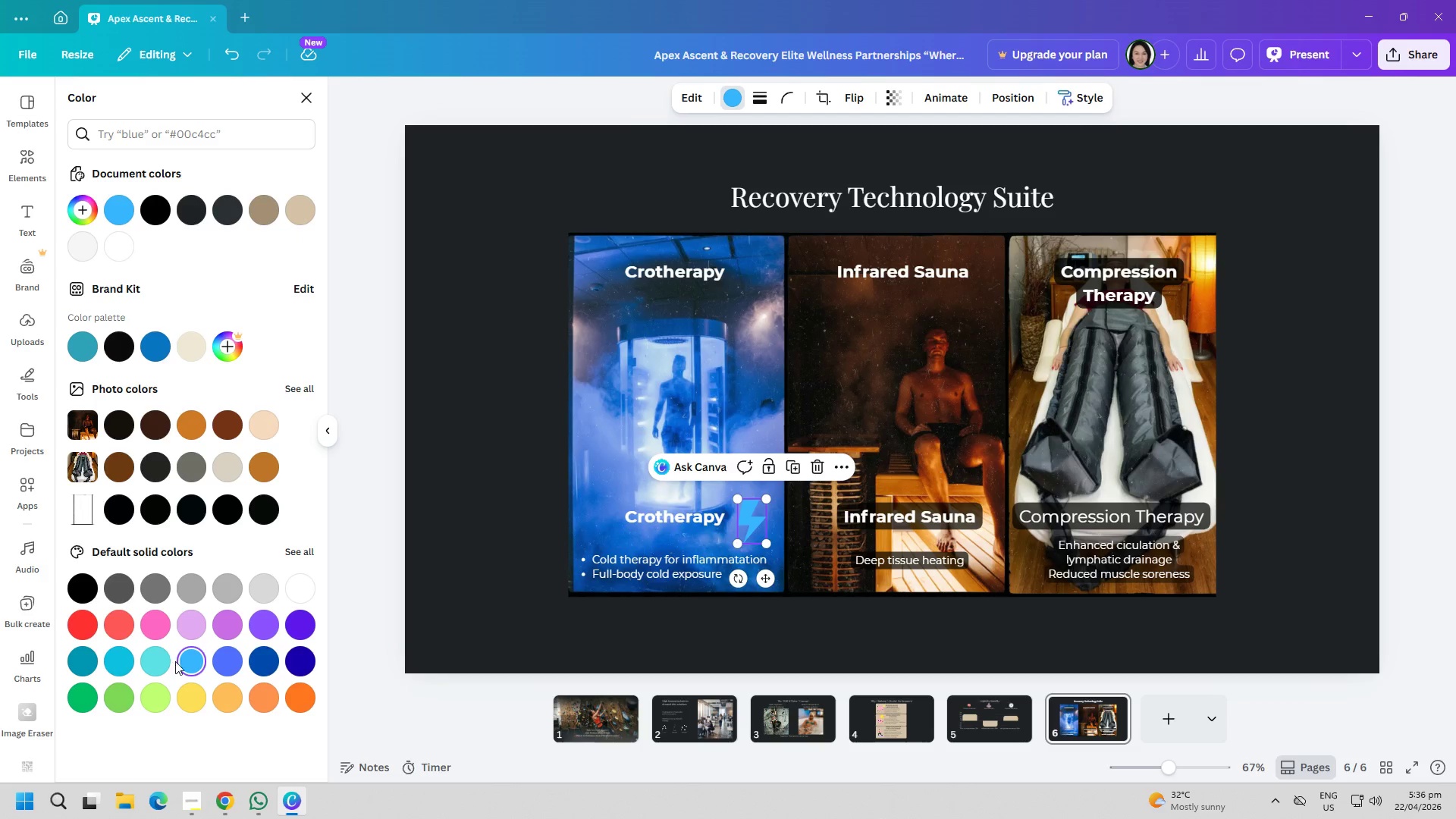 
left_click([692, 636])
 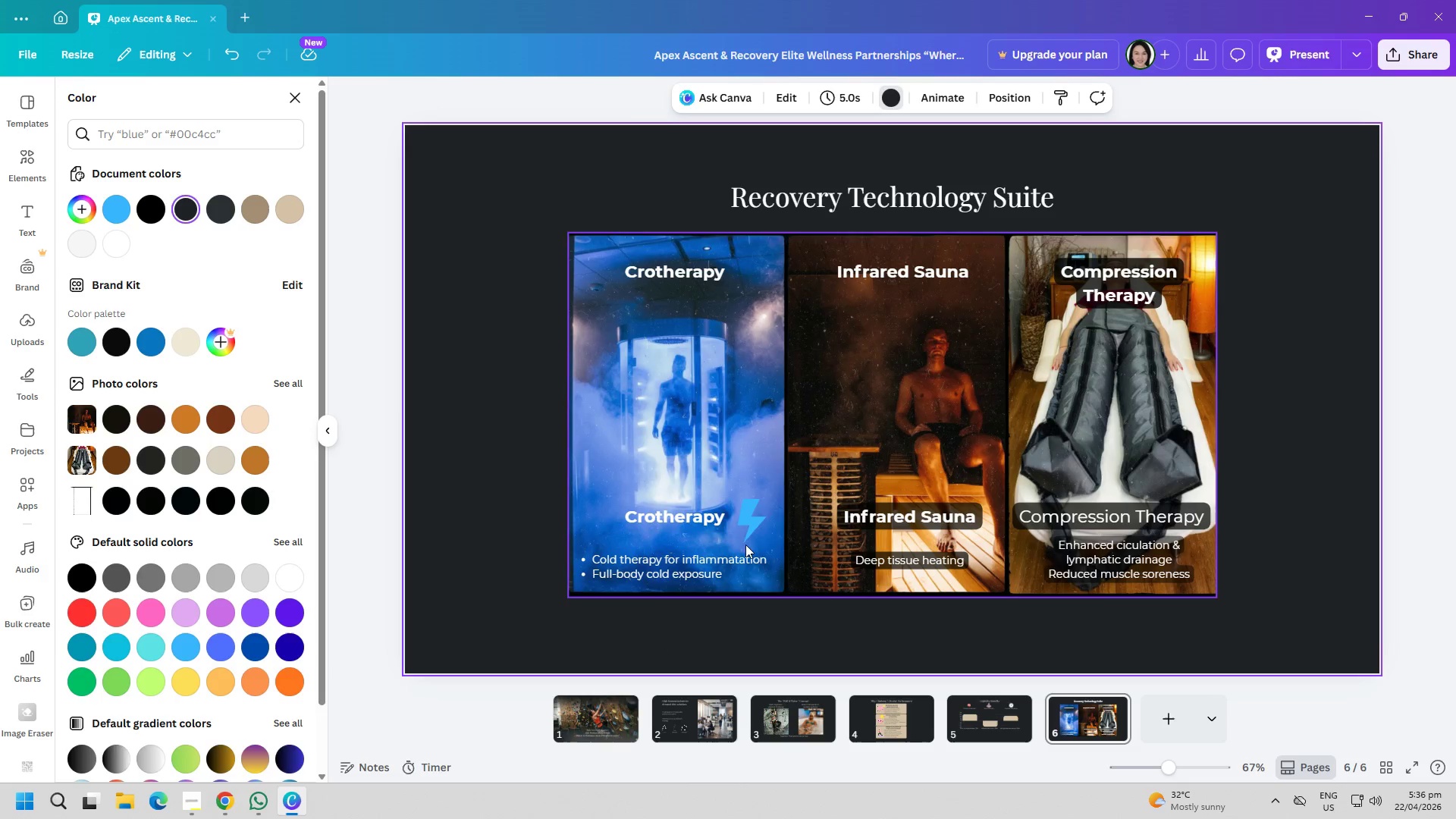 
left_click([759, 527])
 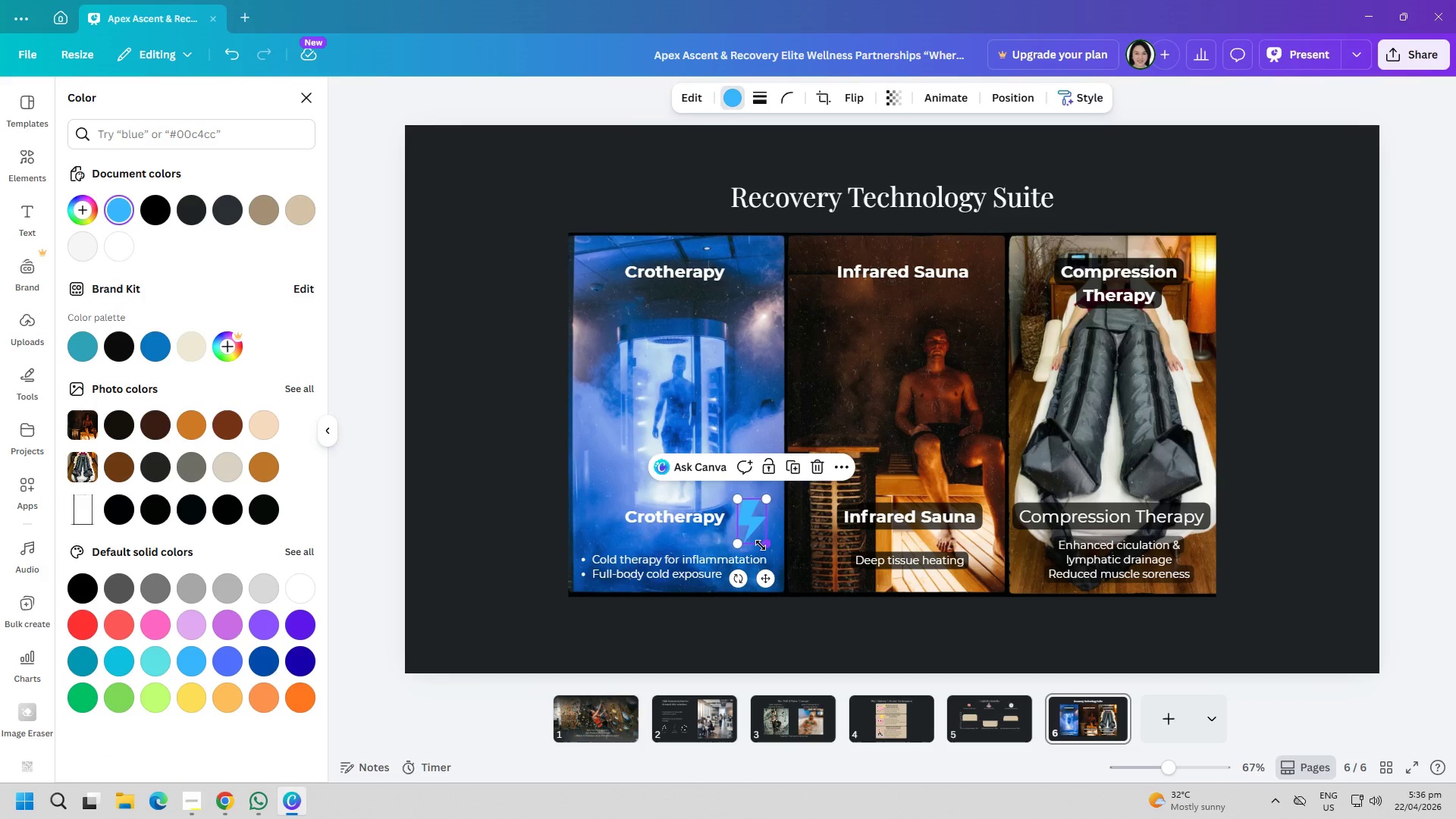 
left_click_drag(start_coordinate=[762, 548], to_coordinate=[748, 546])
 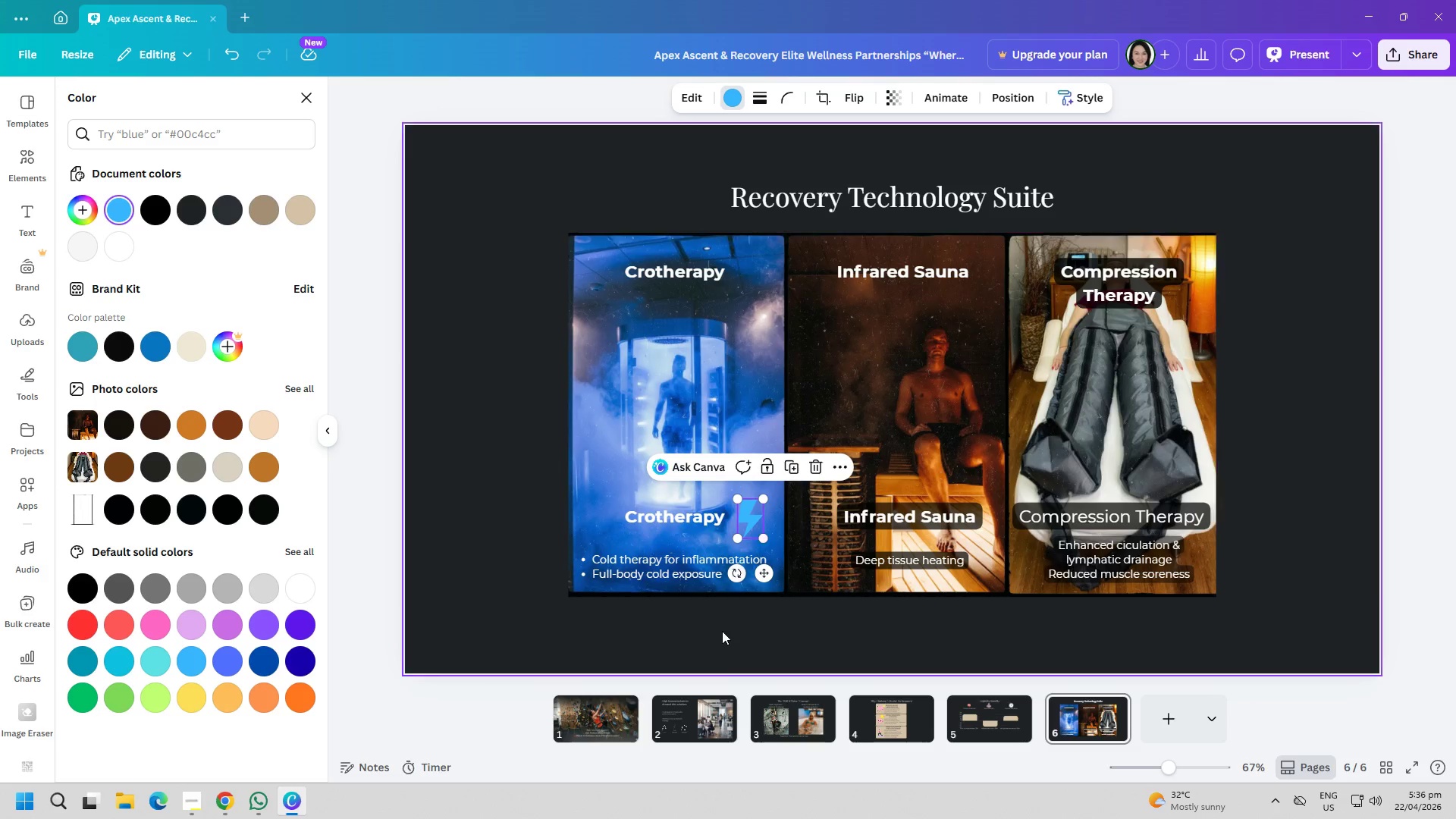 
left_click([722, 631])
 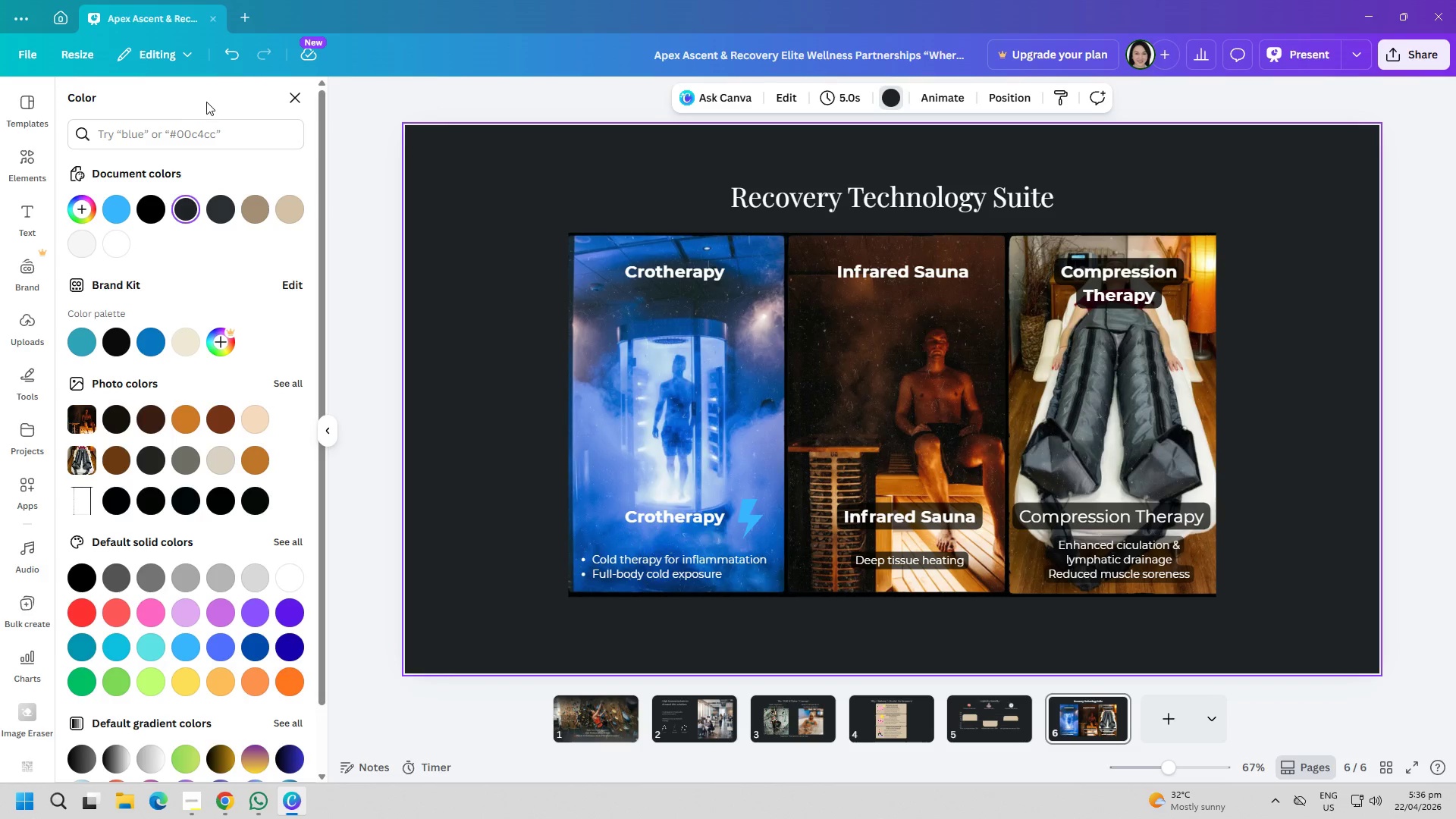 
double_click([300, 99])
 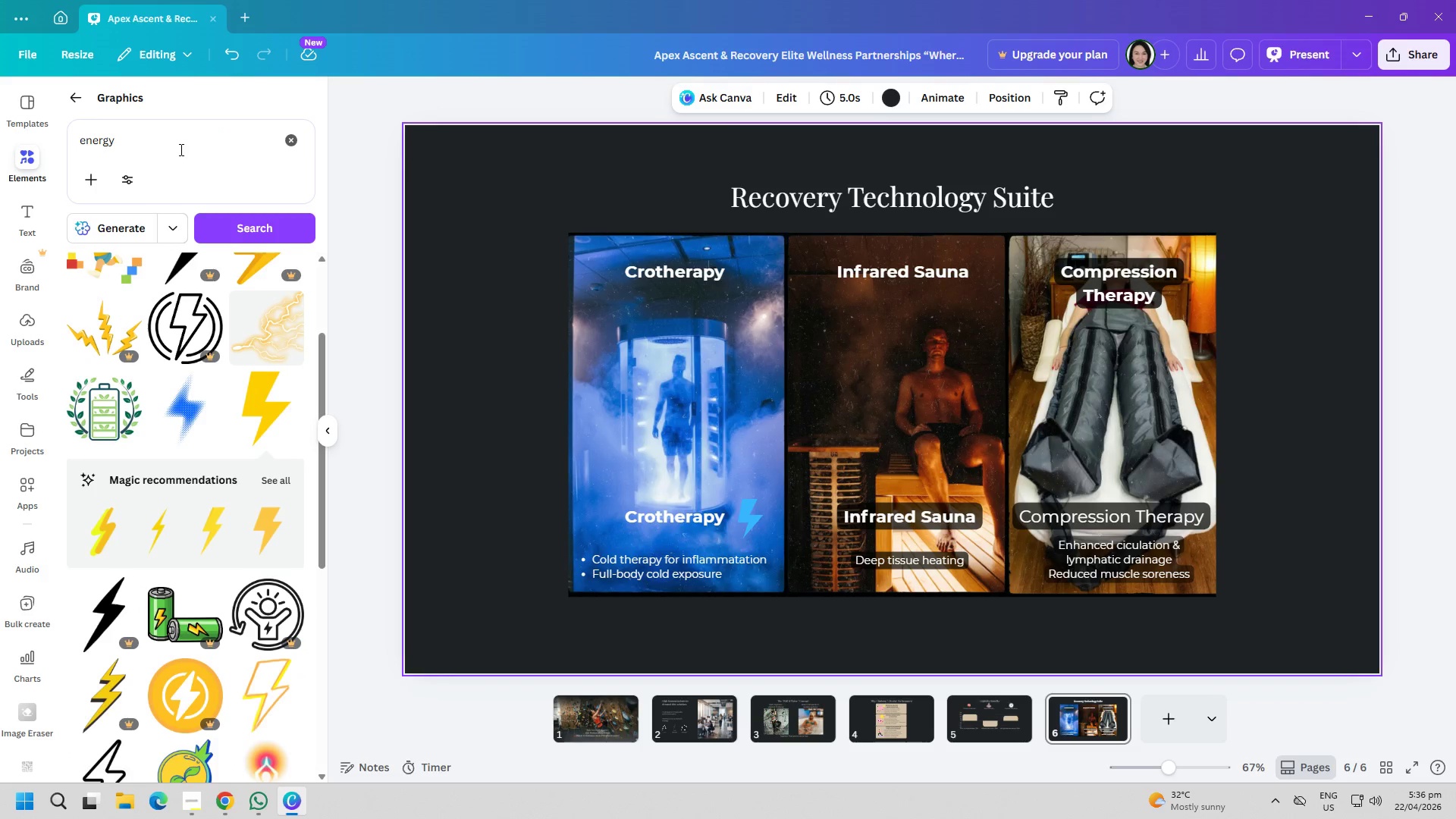 
left_click([180, 147])
 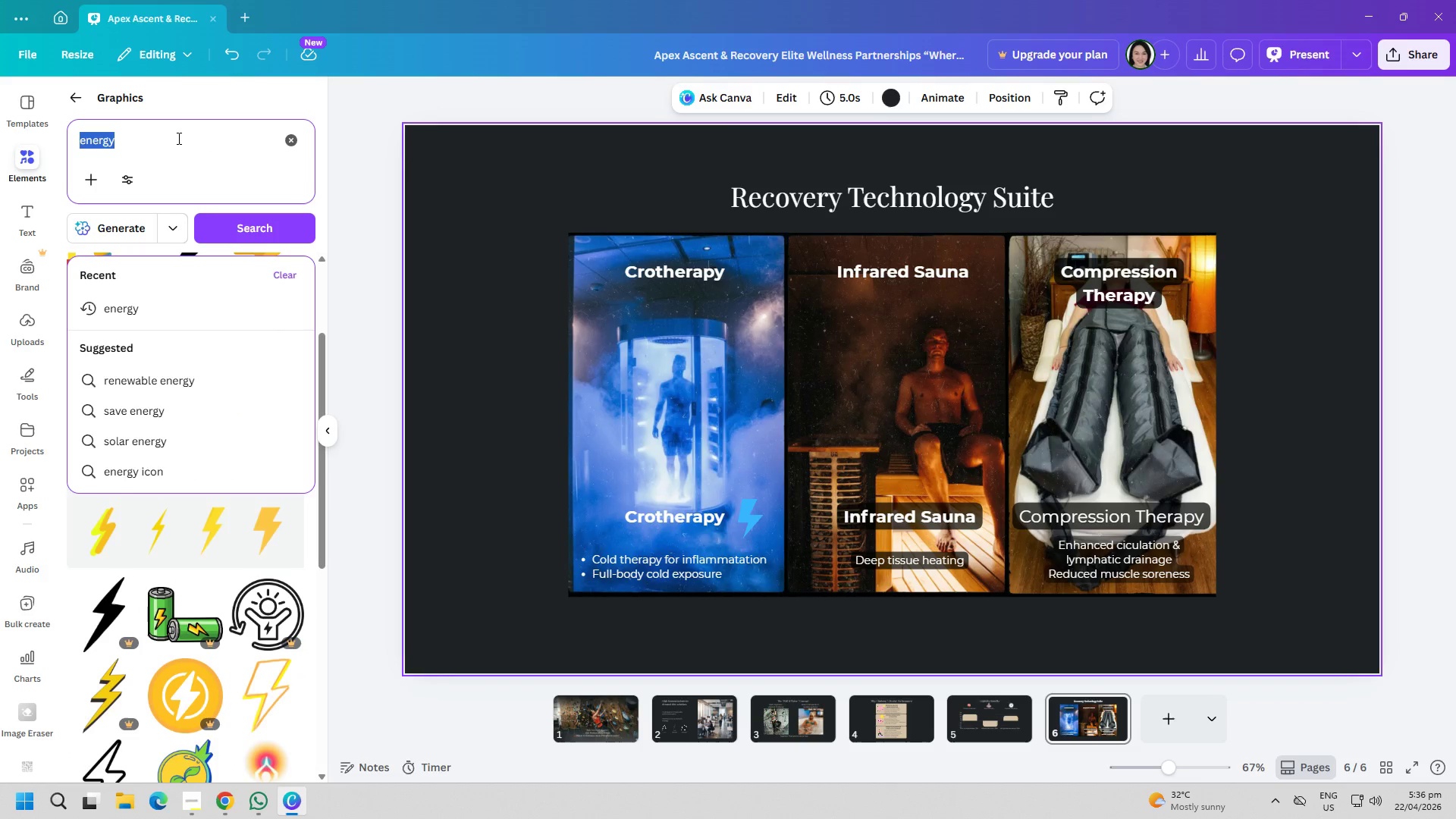 
type(time)
 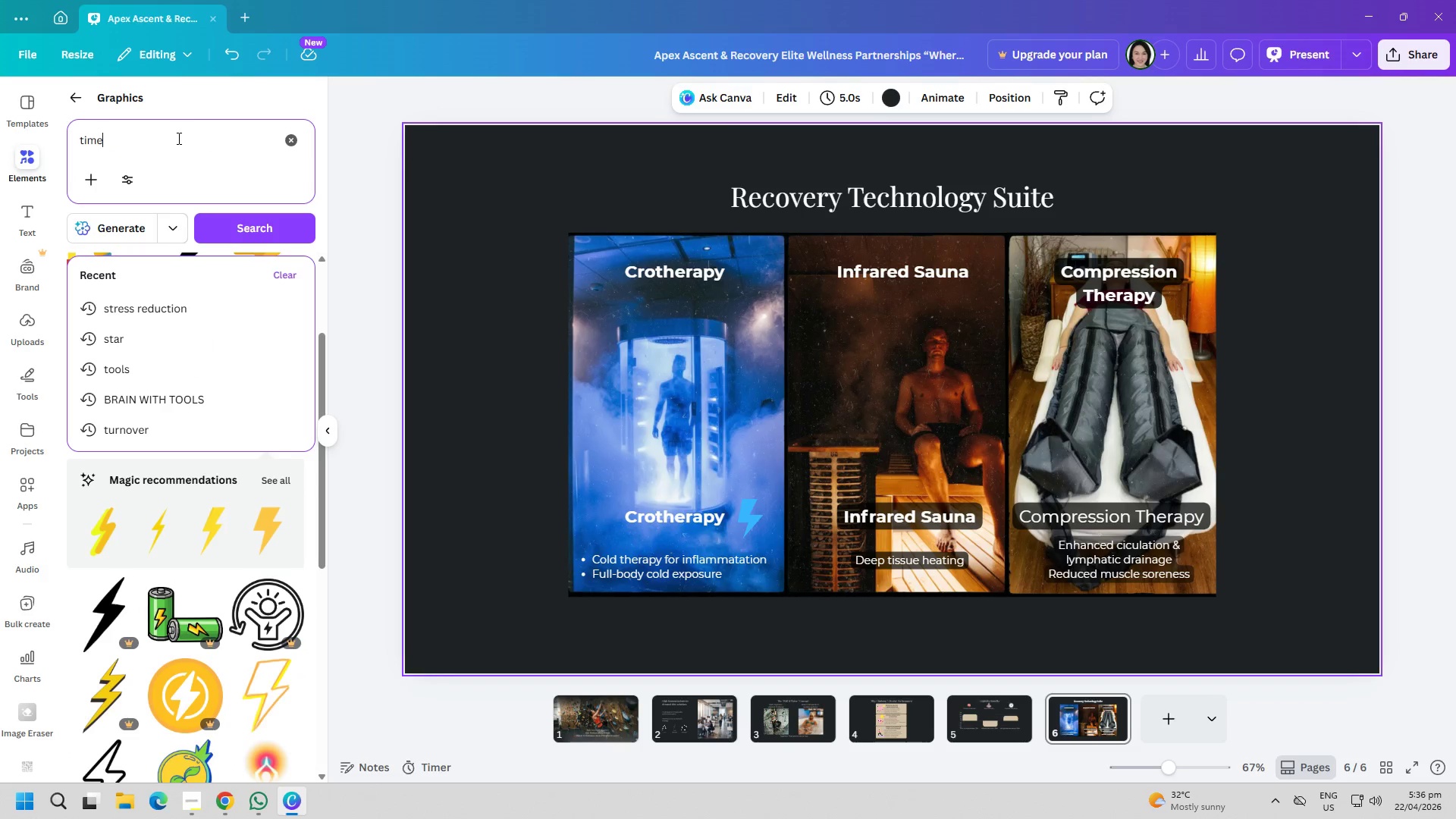 
key(Enter)
 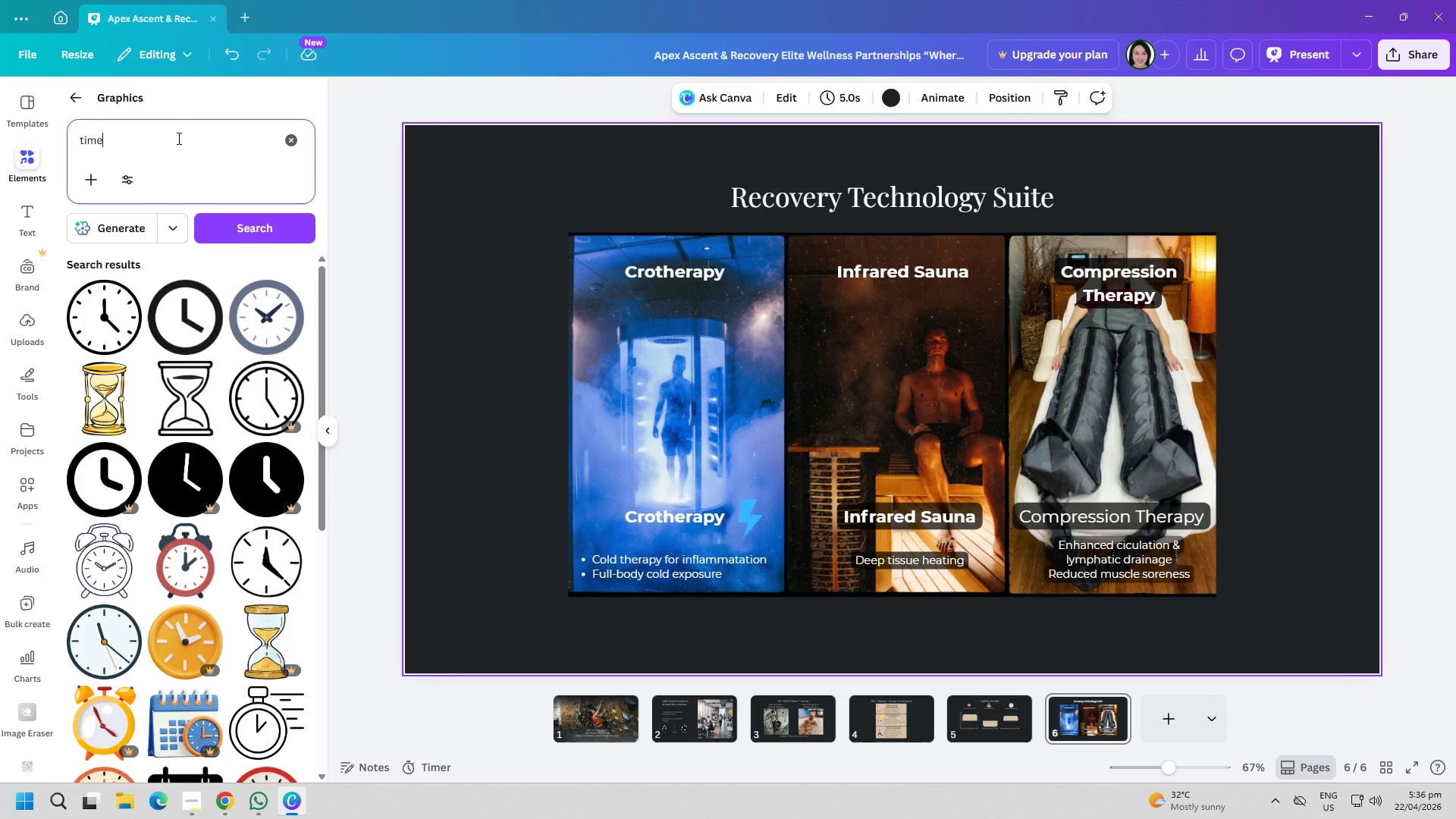 
left_click([177, 138])
 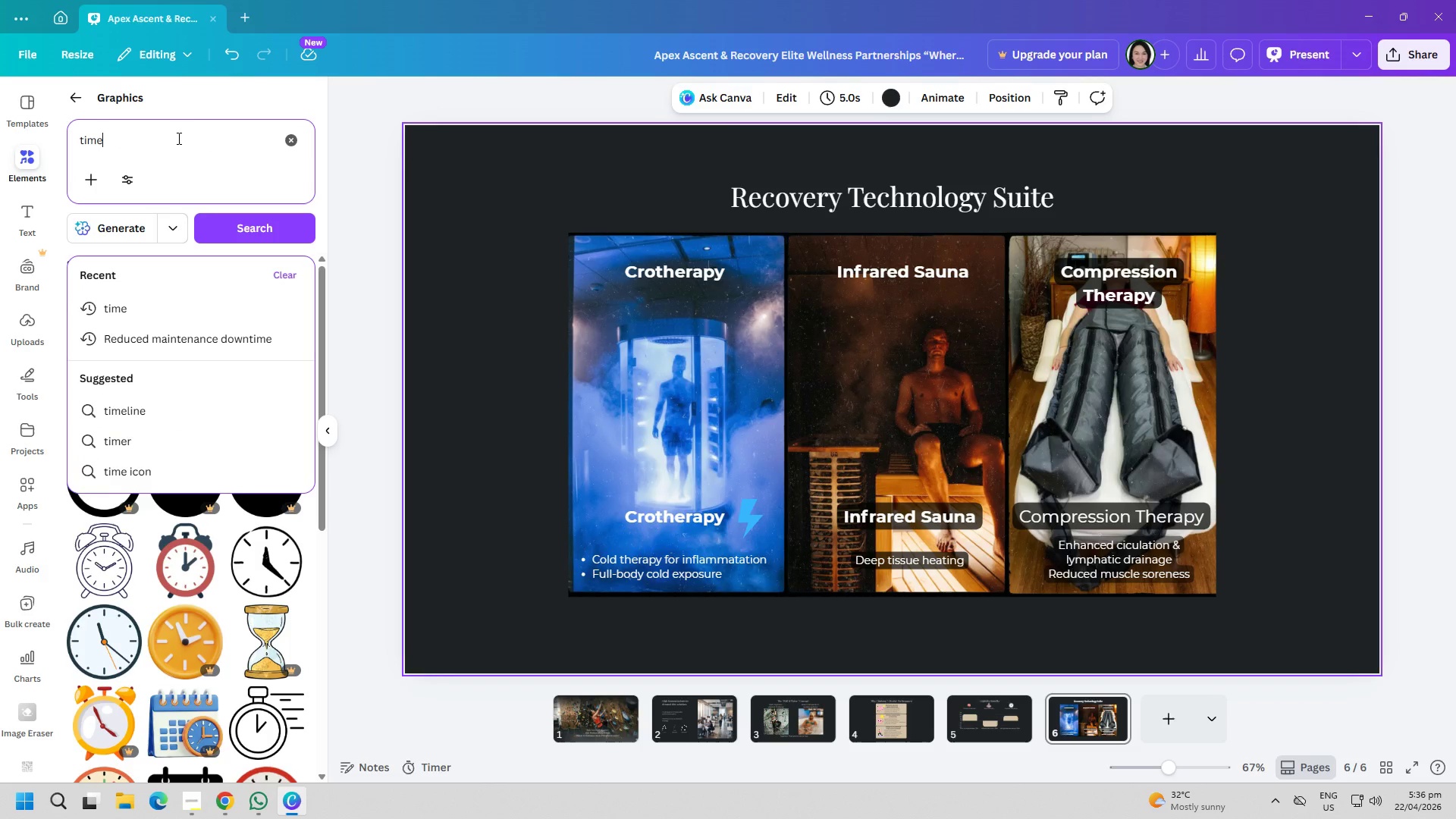 
type(lapse)
 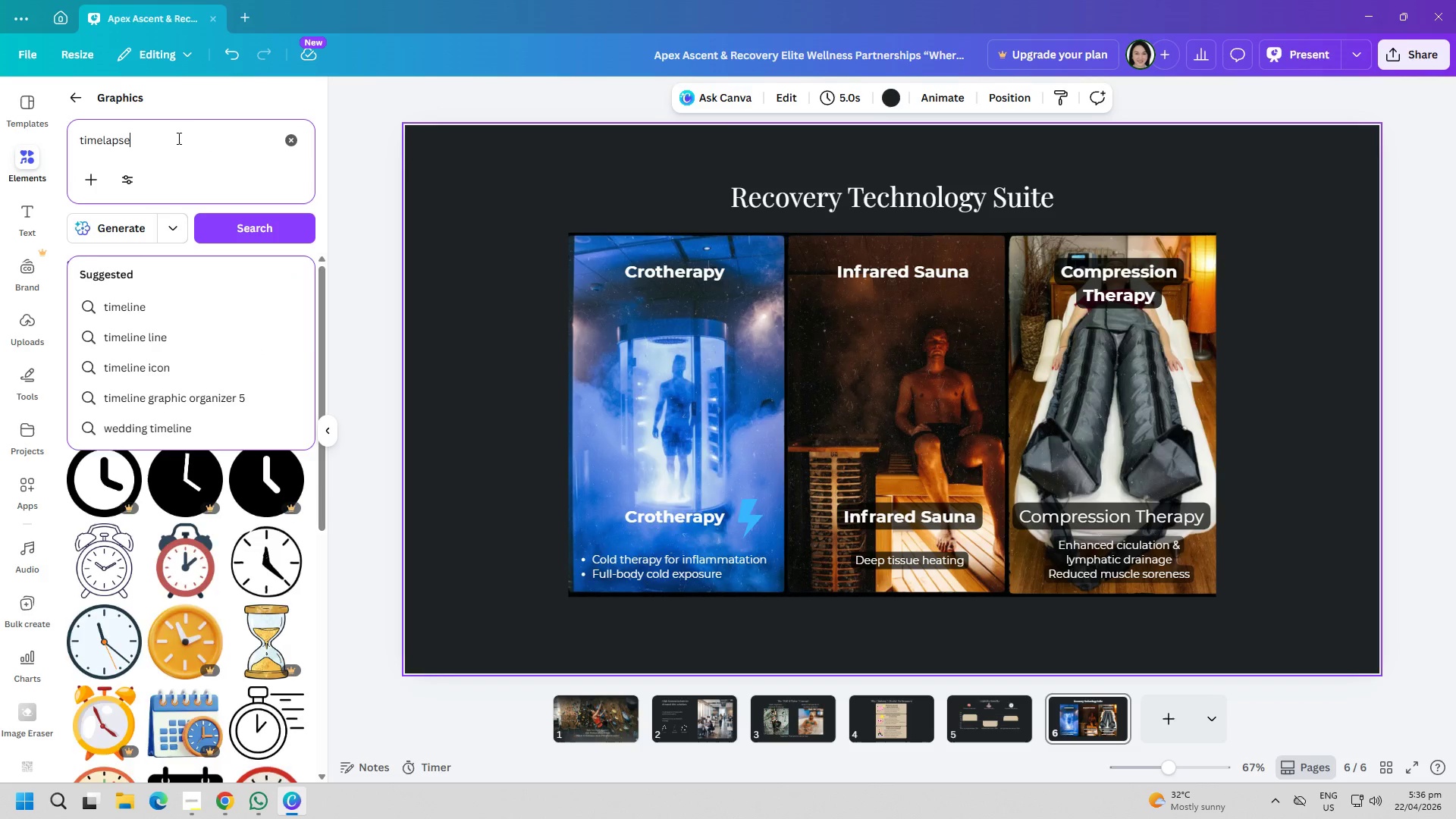 
key(Enter)
 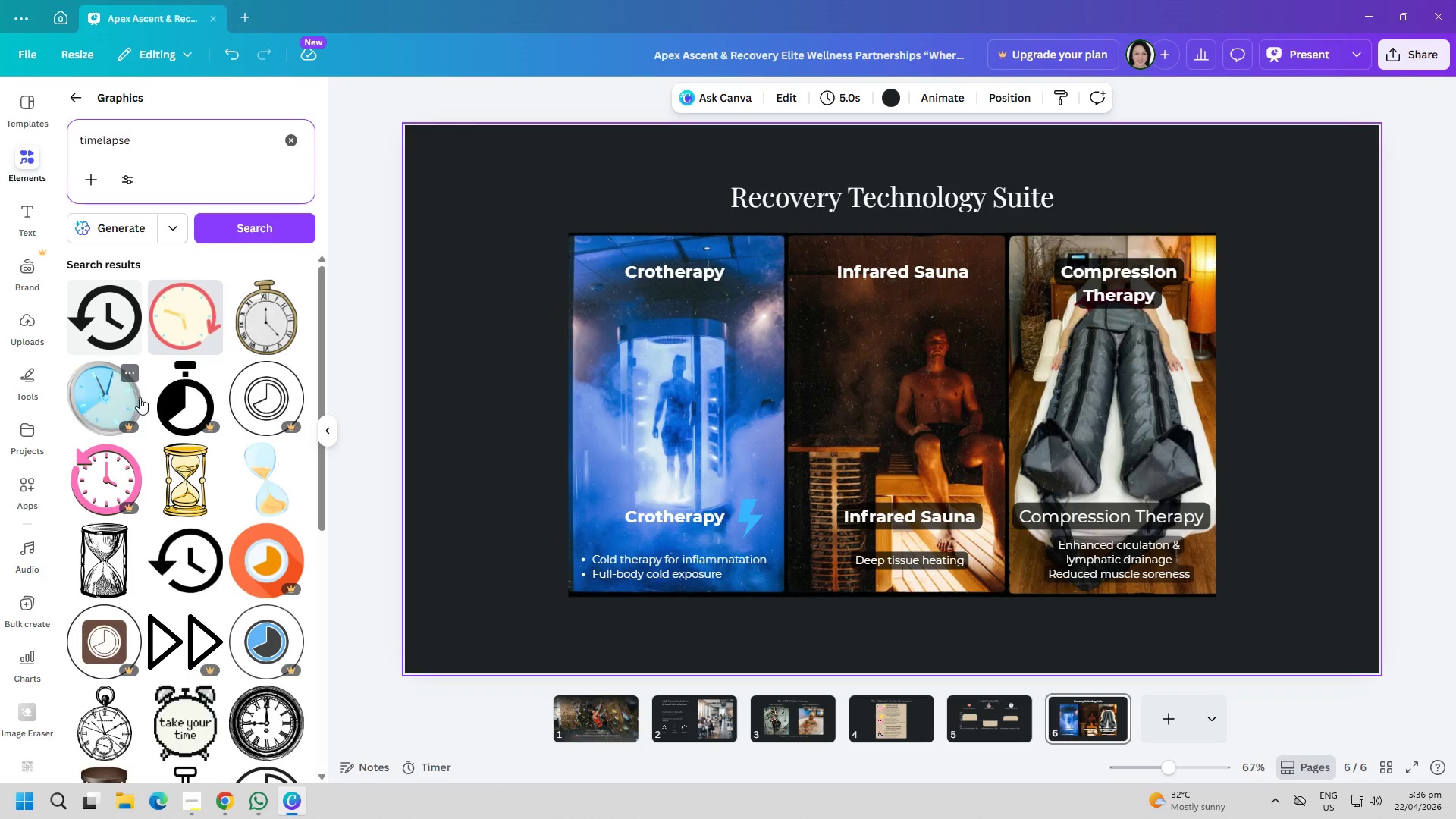 
wait(6.16)
 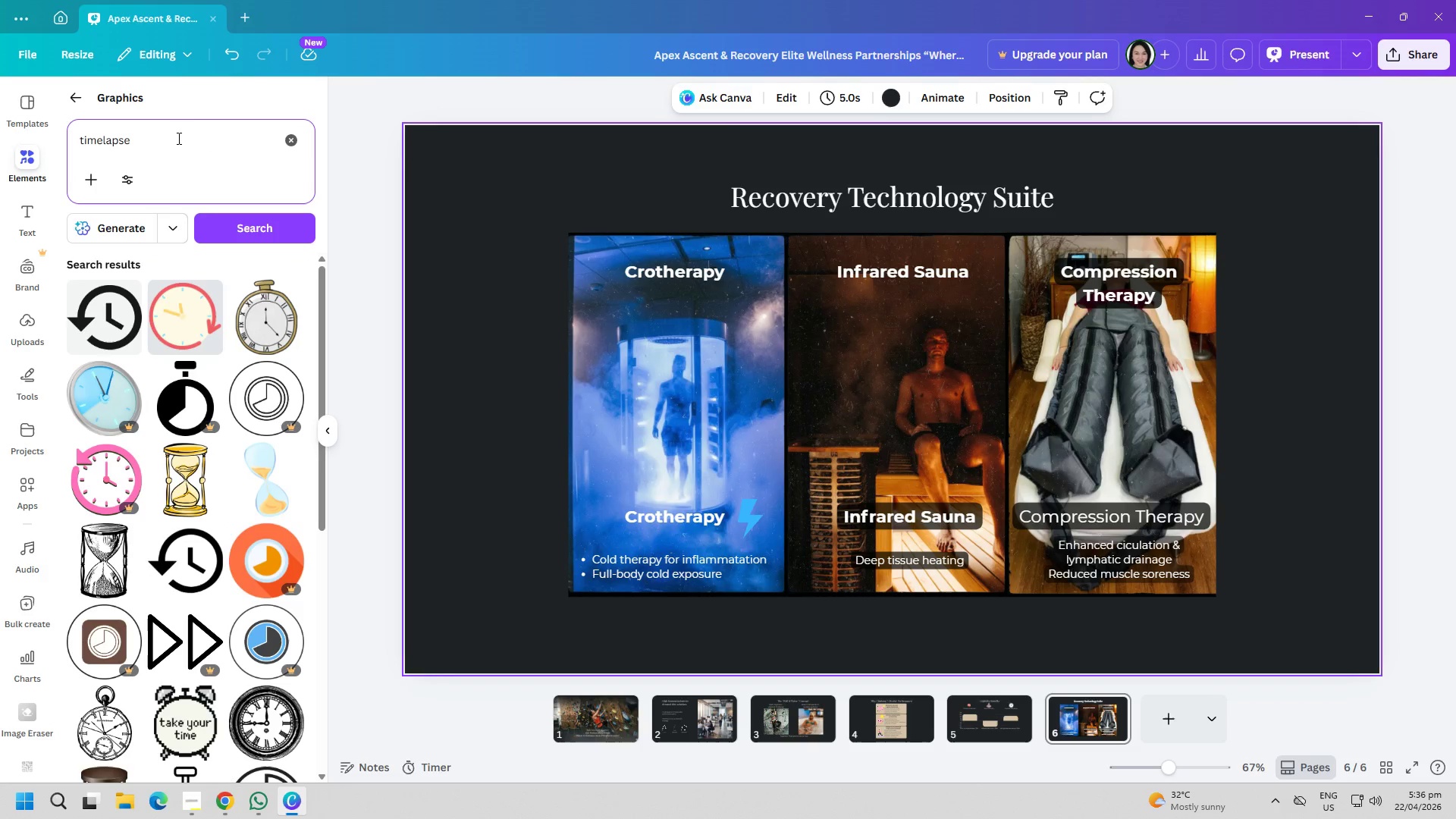 
scroll: coordinate [232, 573], scroll_direction: down, amount: 5.0
 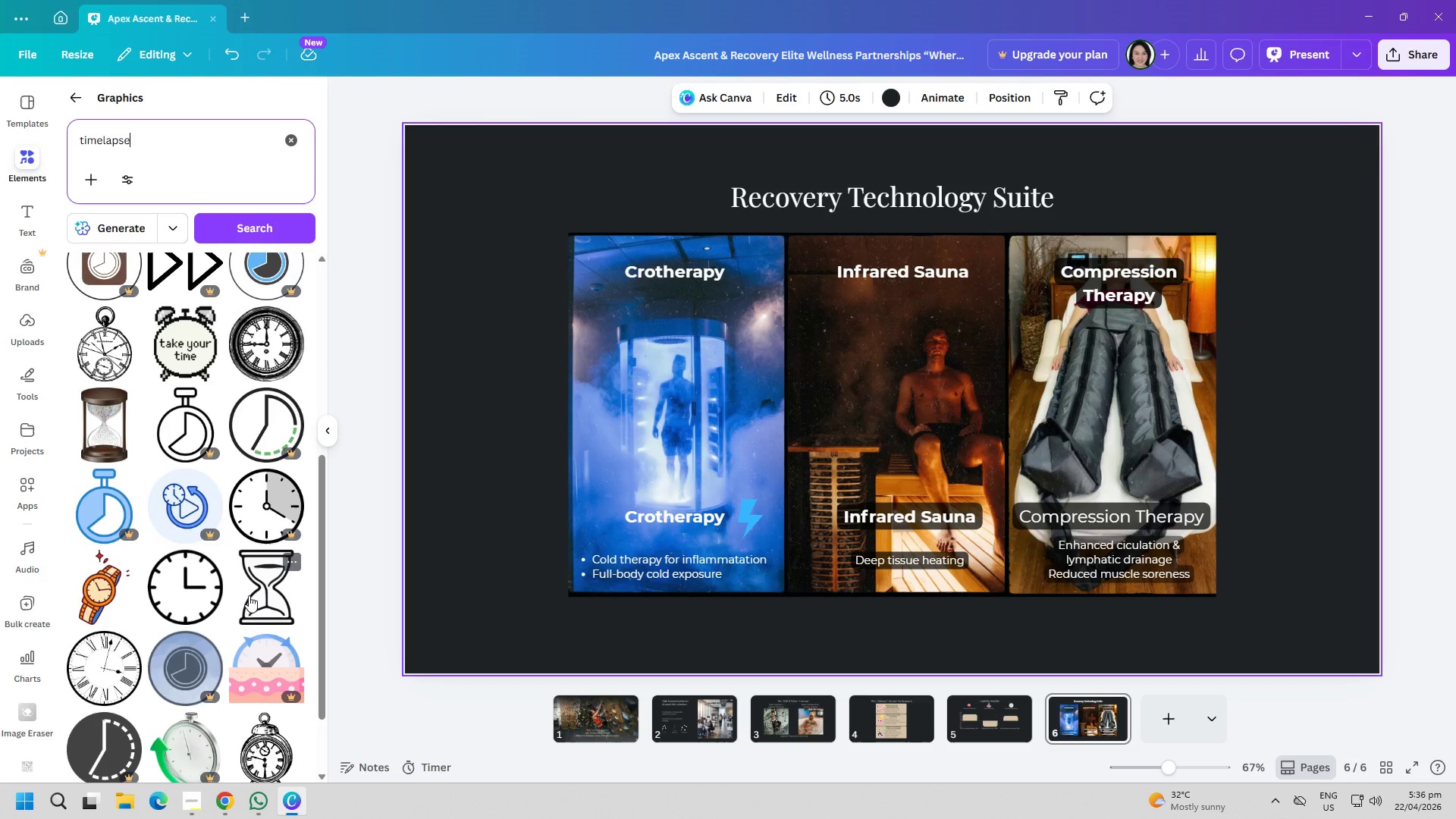 
left_click([249, 595])
 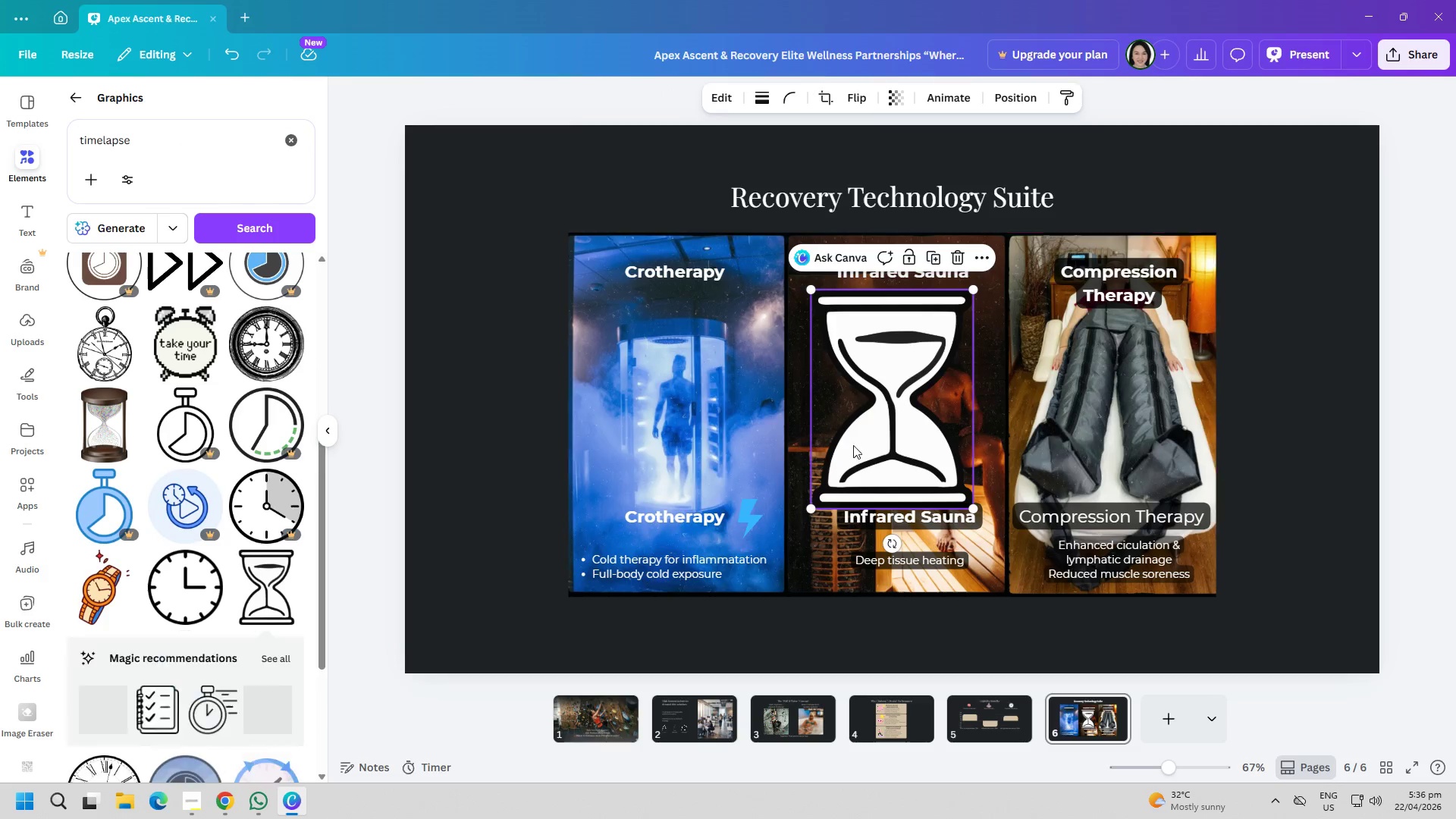 
left_click_drag(start_coordinate=[899, 442], to_coordinate=[570, 515])
 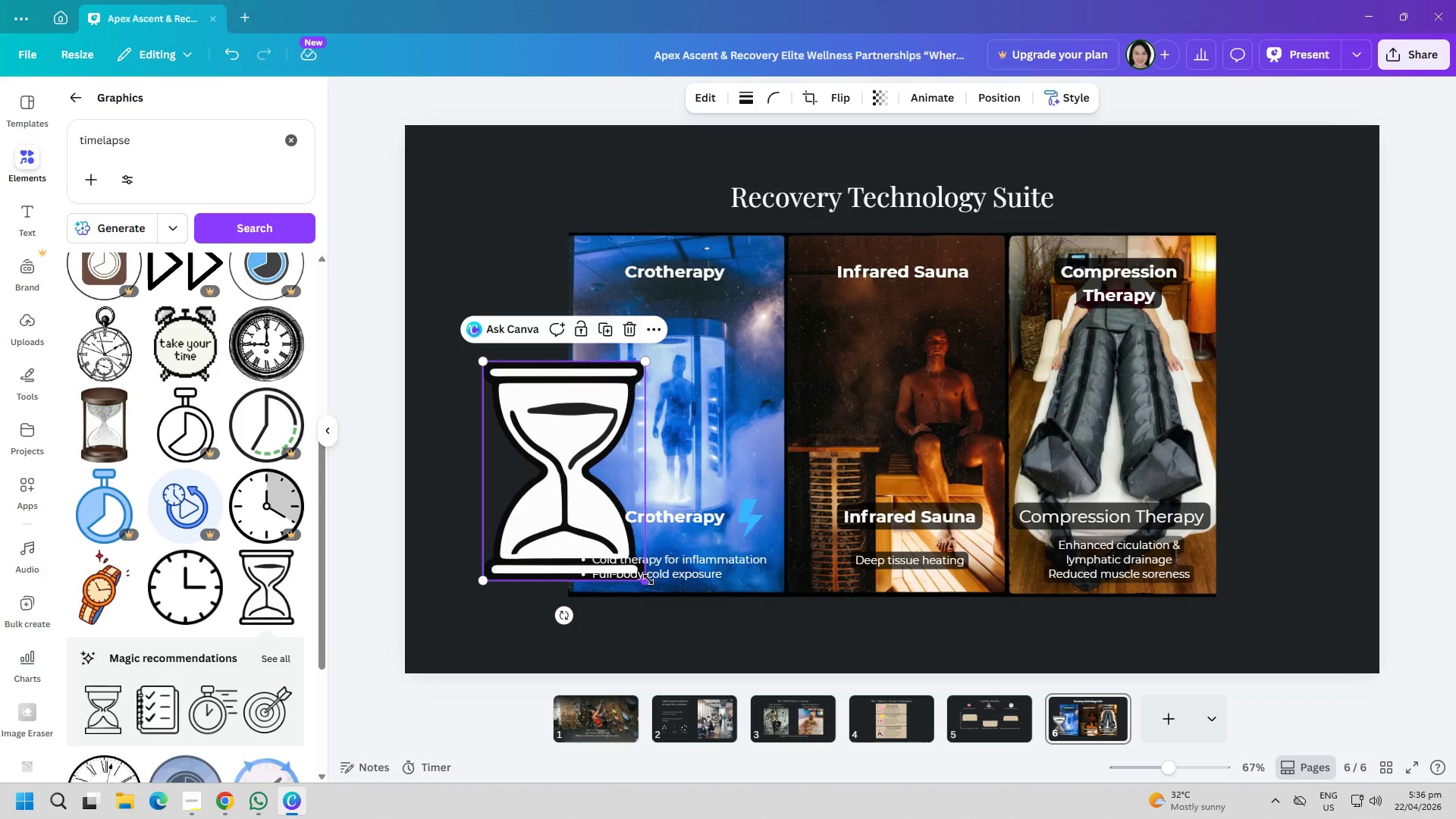 
left_click_drag(start_coordinate=[644, 579], to_coordinate=[495, 418])
 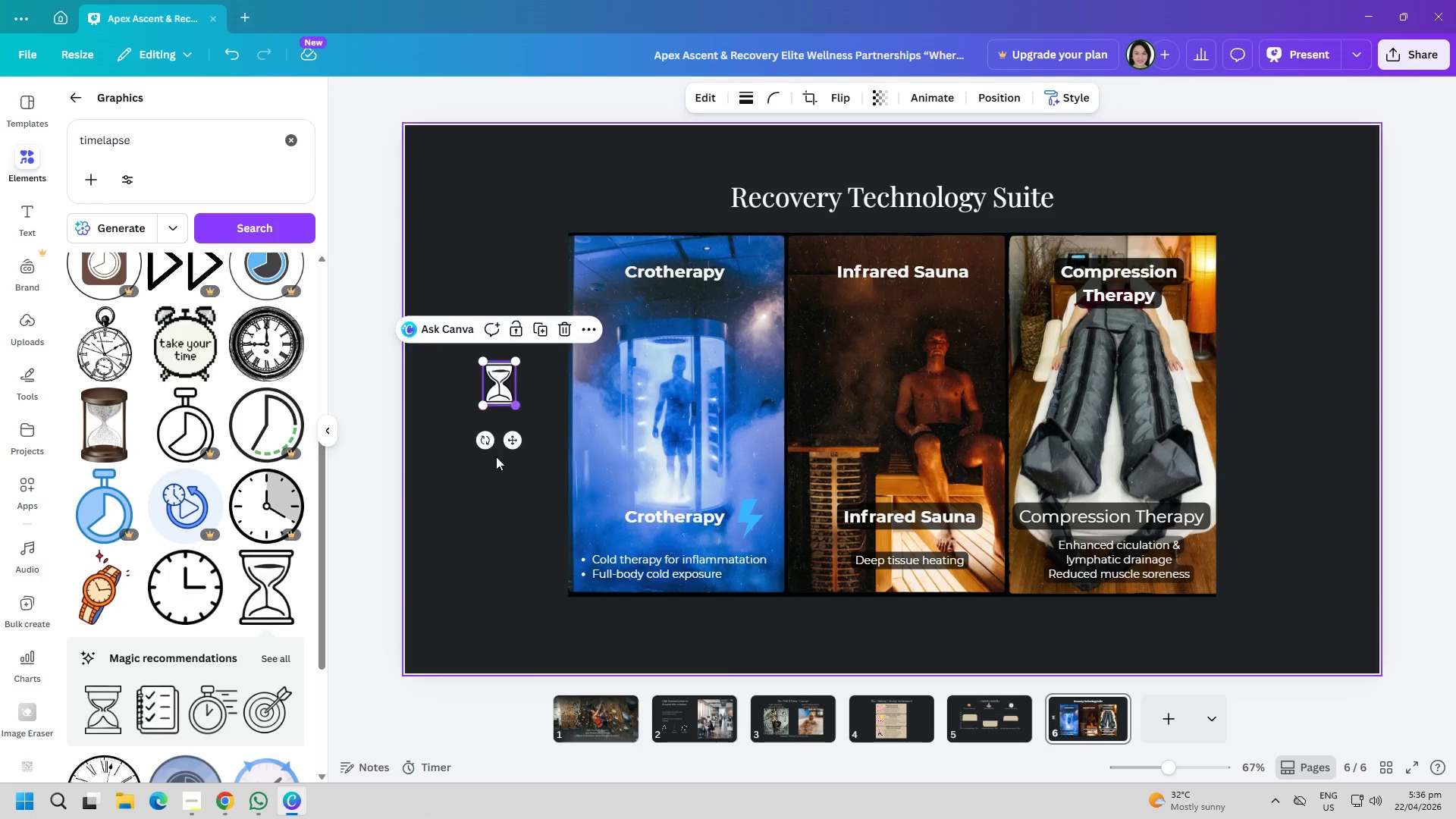 
left_click([491, 503])
 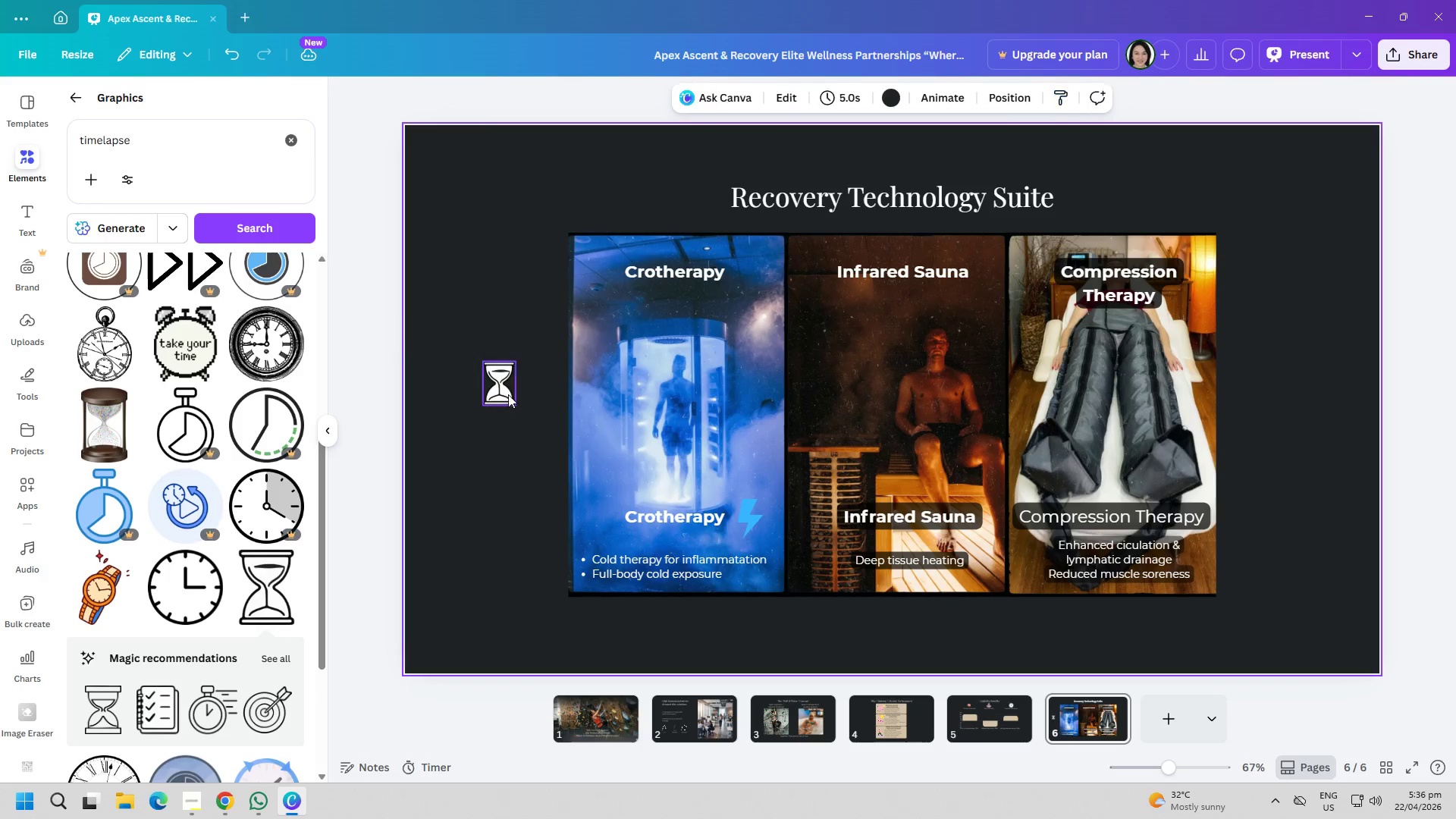 
left_click_drag(start_coordinate=[508, 394], to_coordinate=[609, 530])
 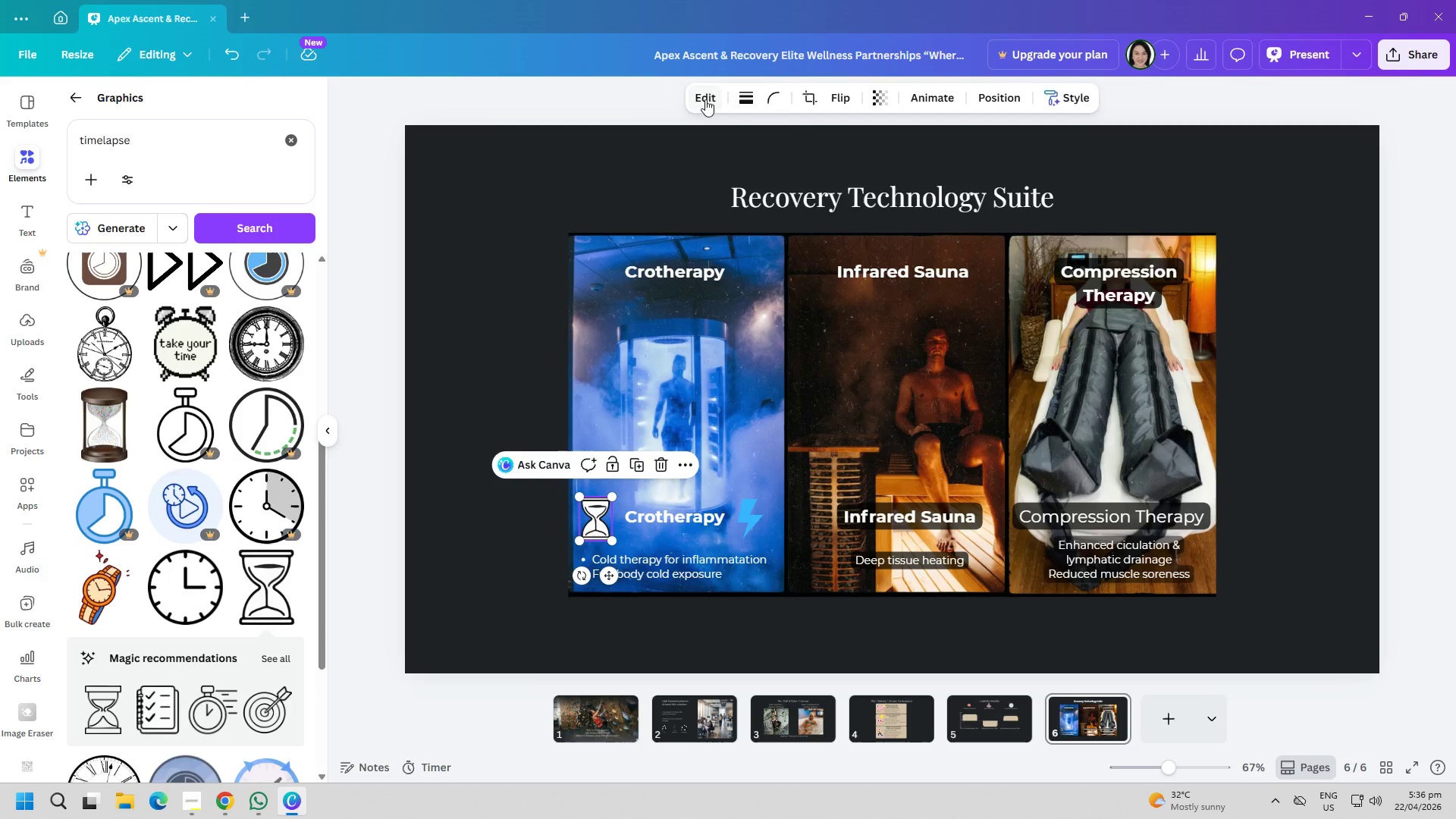 
left_click([694, 101])
 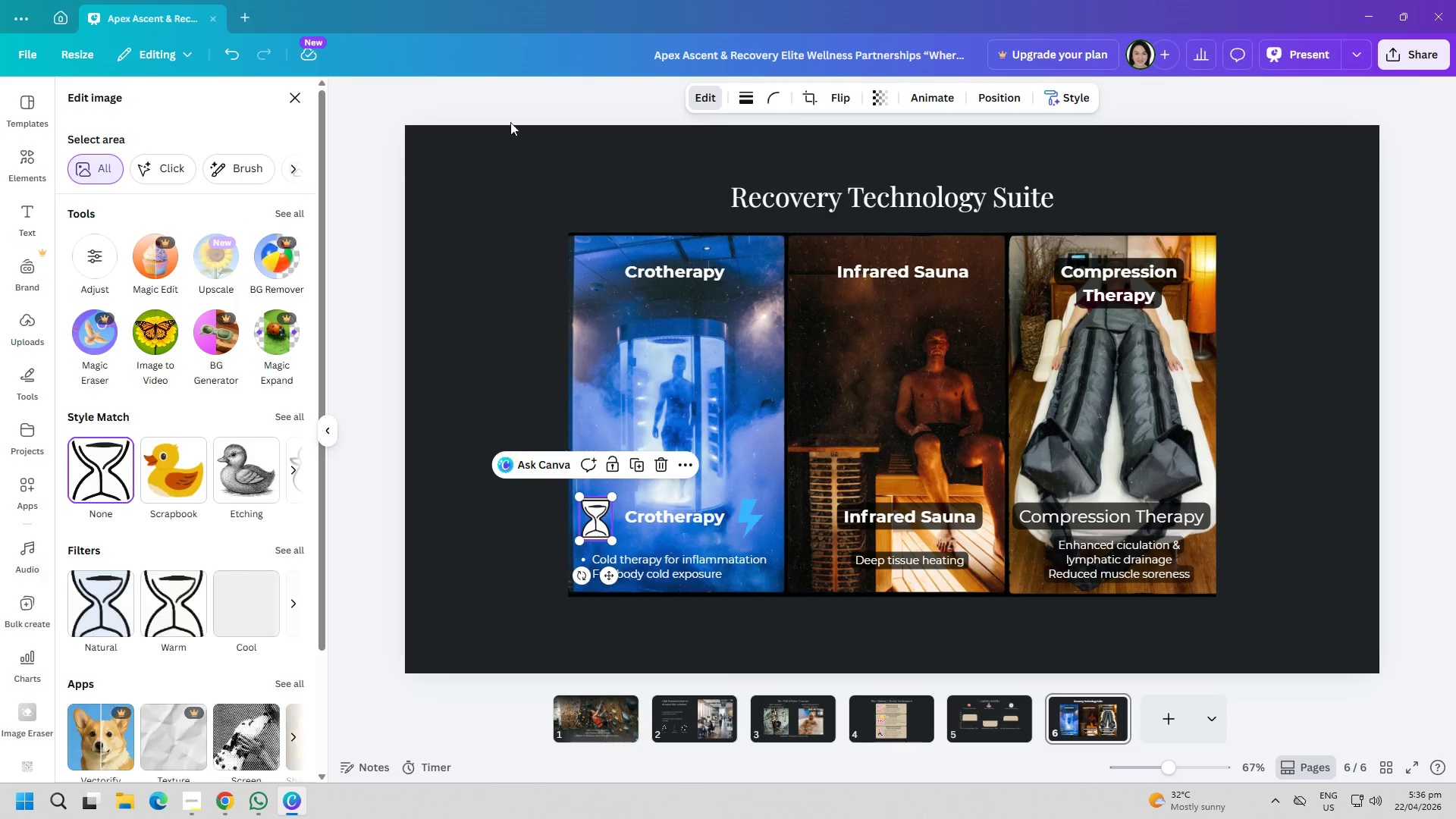 
left_click([293, 101])
 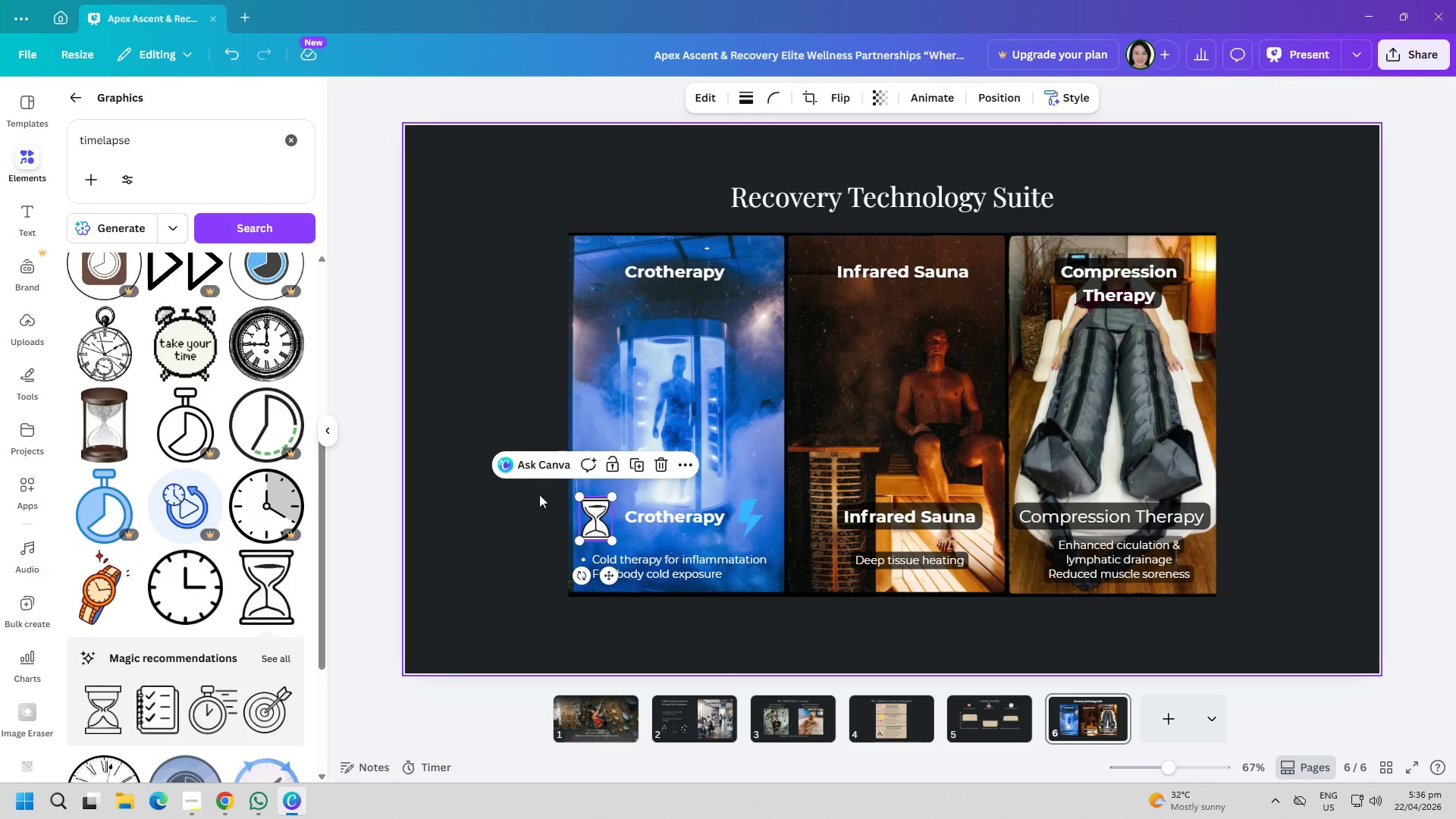 
key(Backspace)
 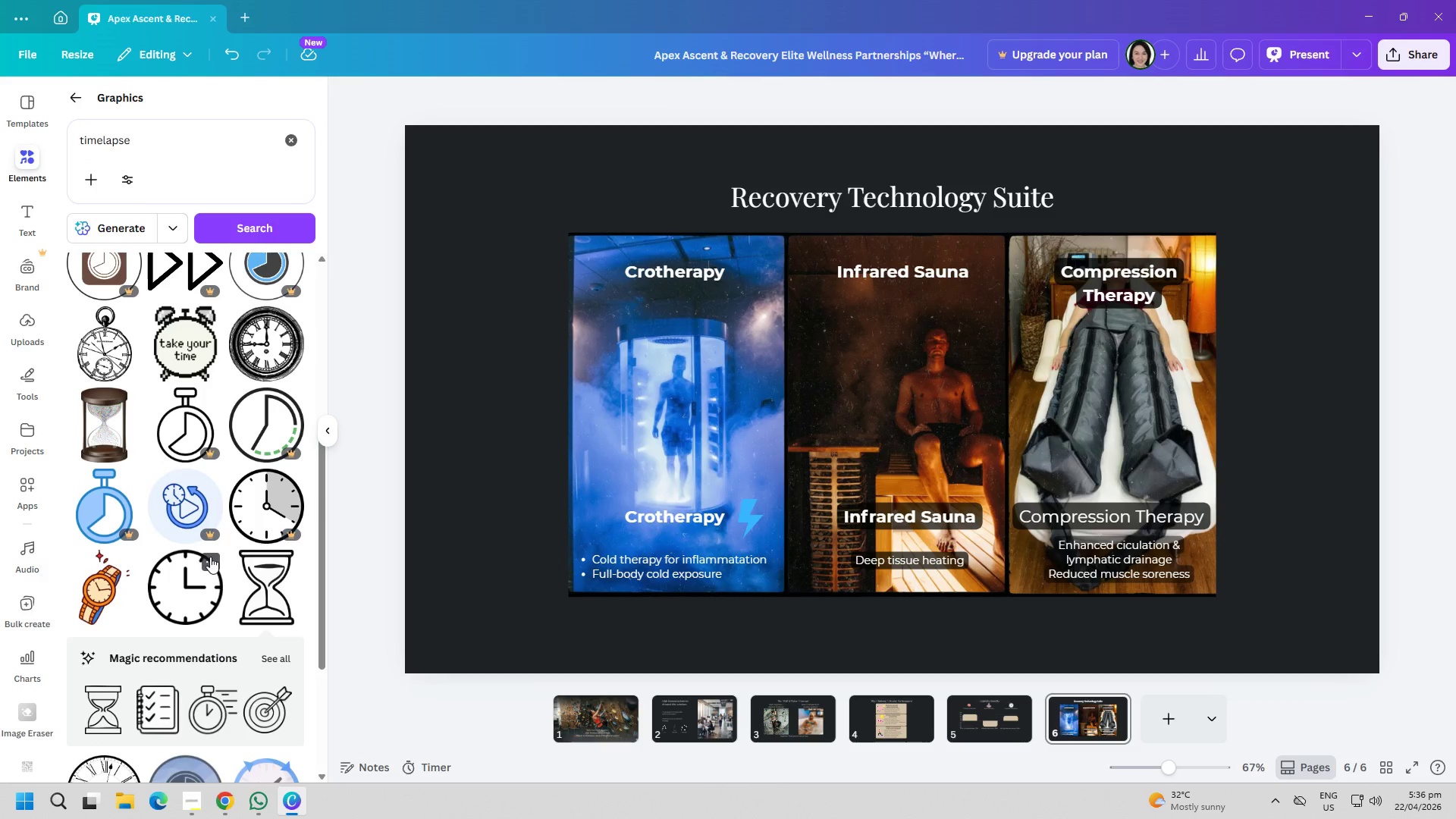 
left_click([273, 538])
 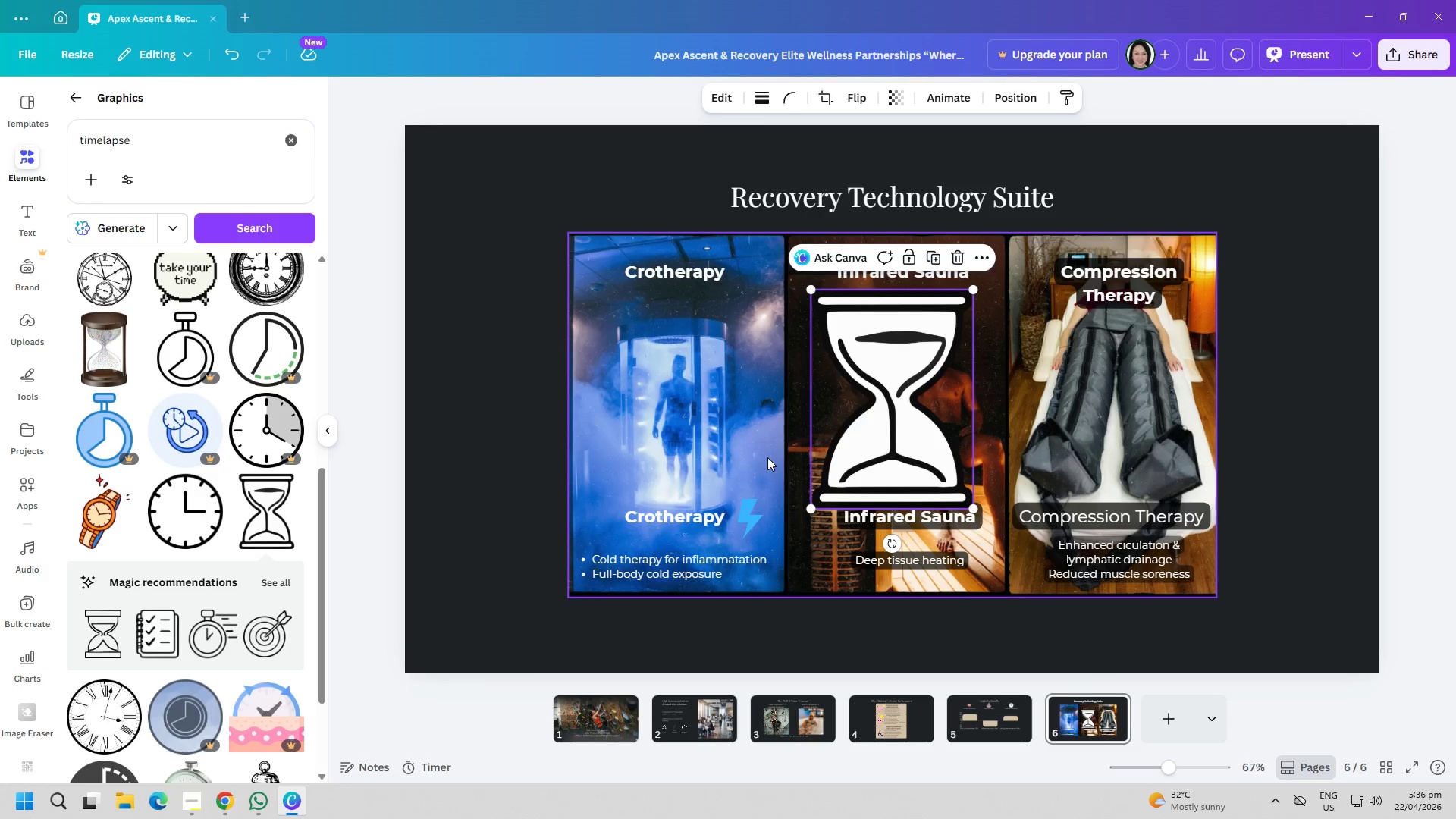 
scroll: coordinate [212, 557], scroll_direction: down, amount: 1.0
 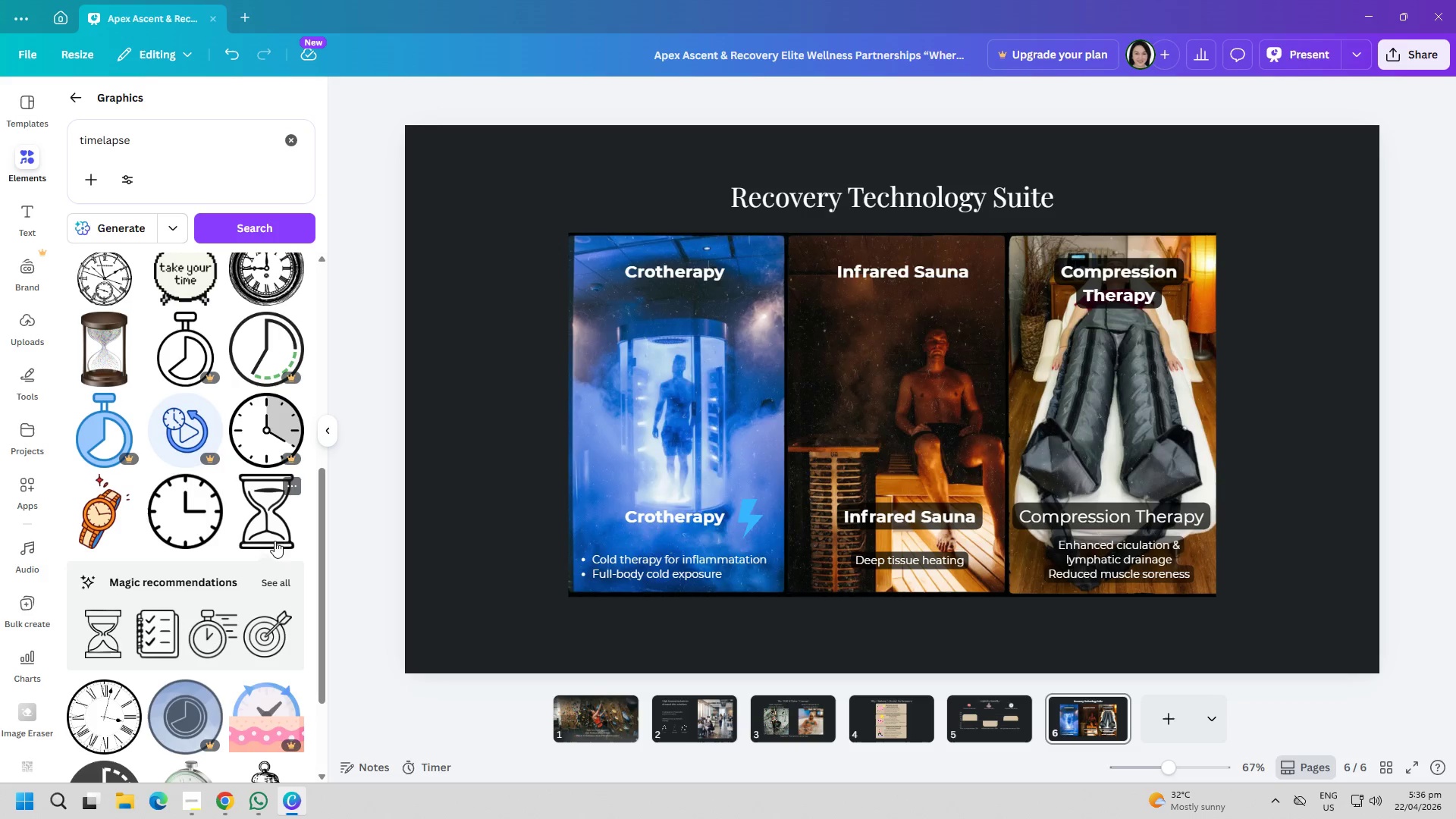 
key(Backspace)
 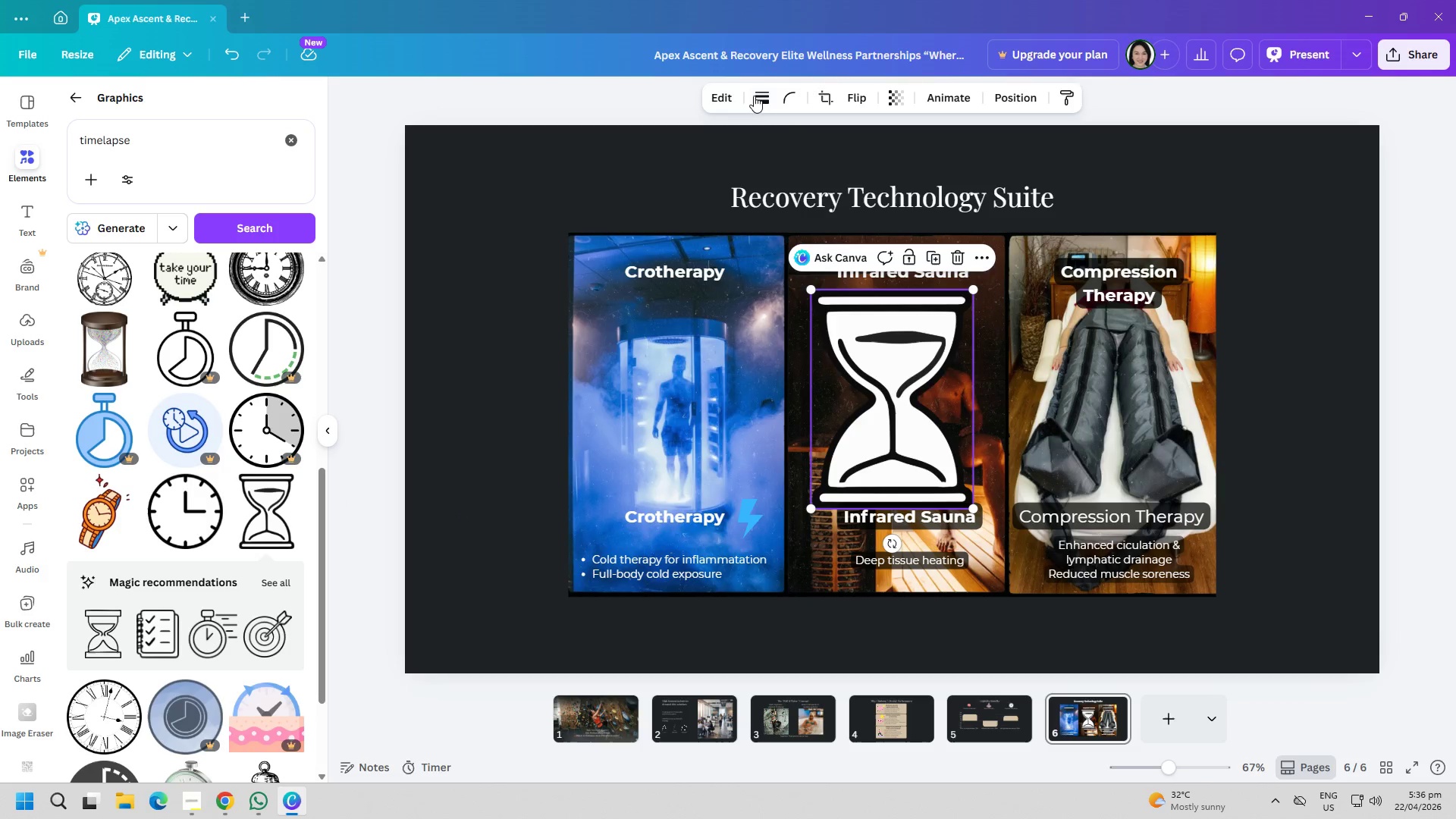 
left_click([766, 94])
 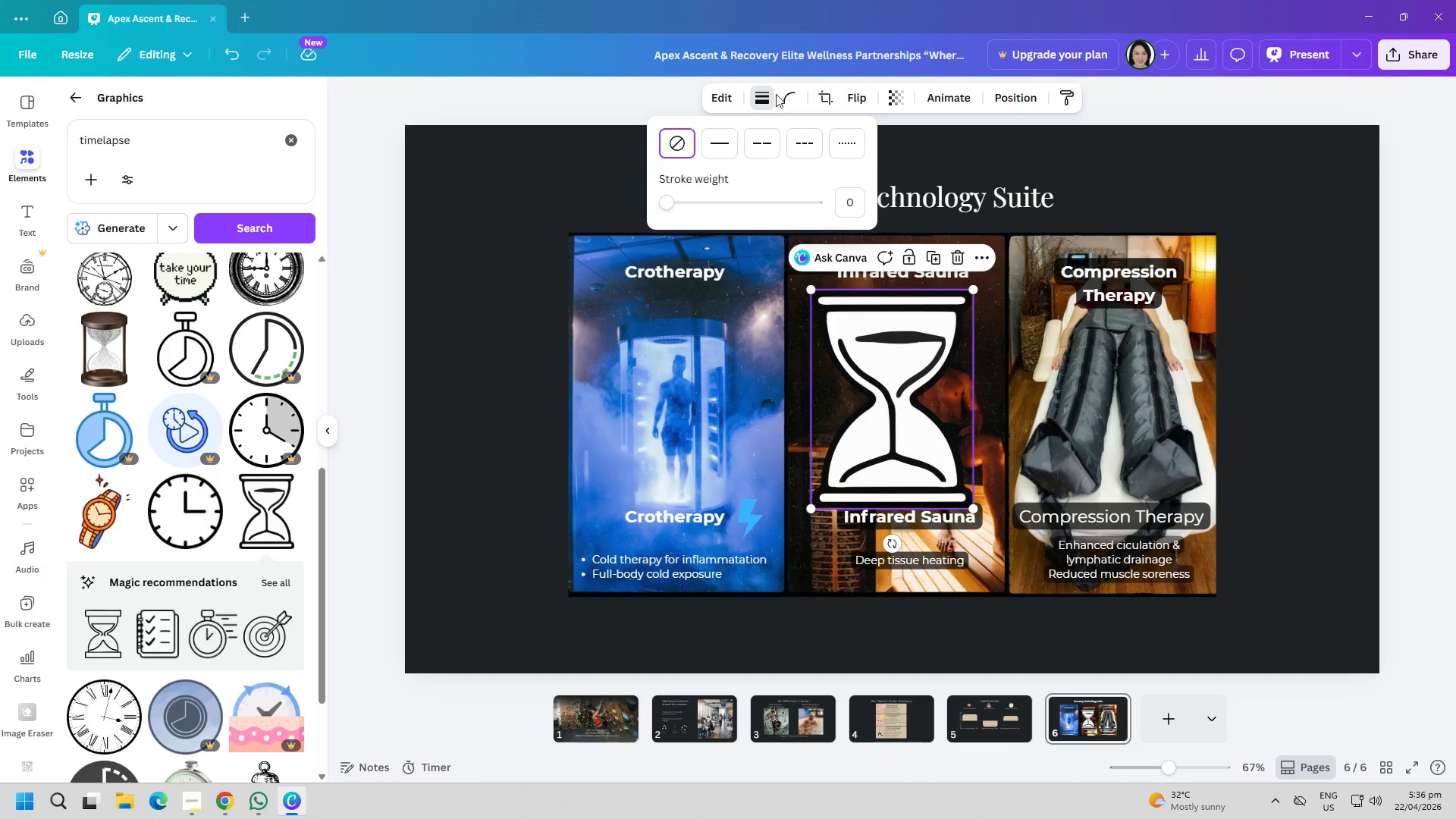 
left_click([780, 94])
 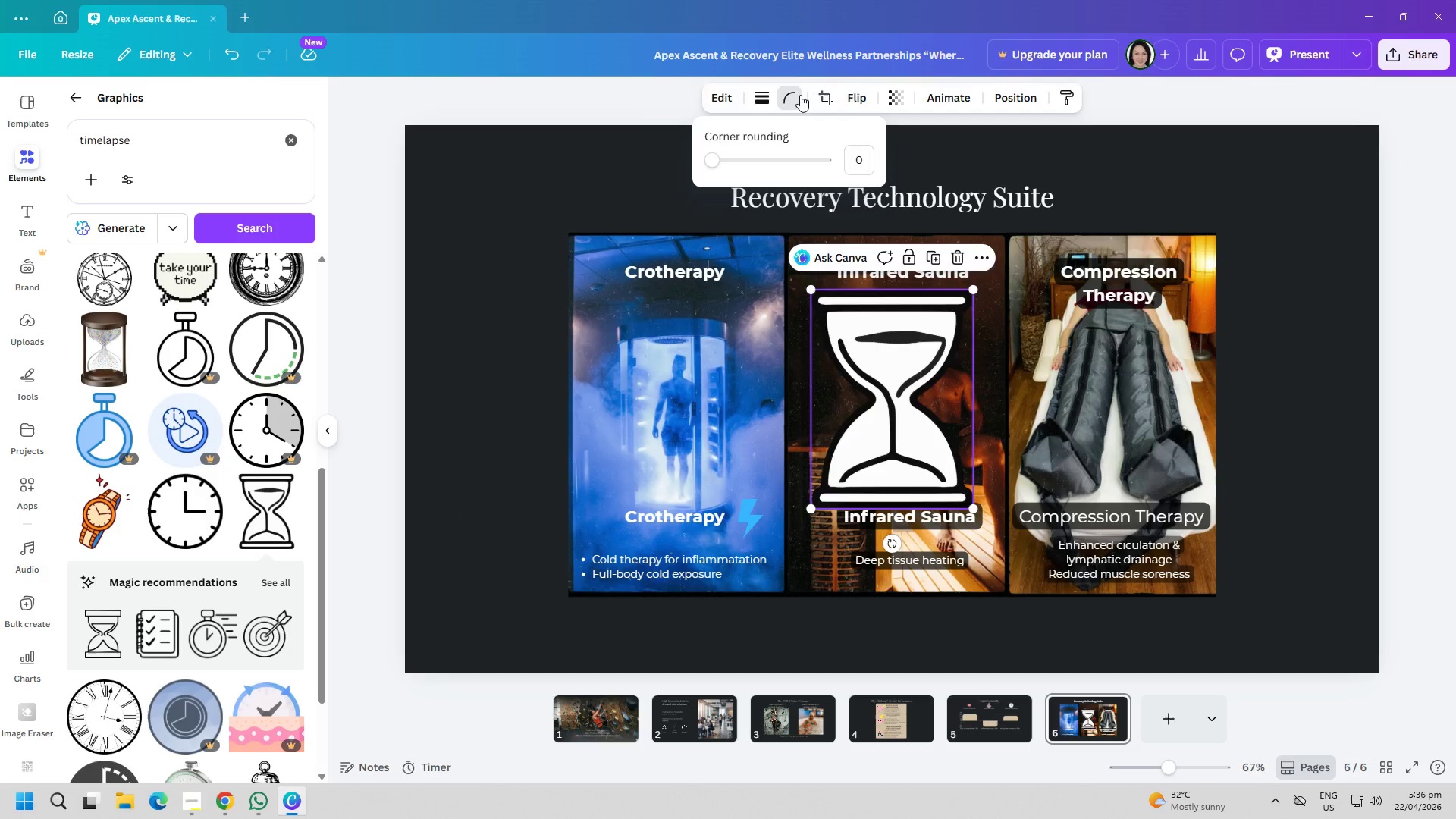 
key(Backspace)
 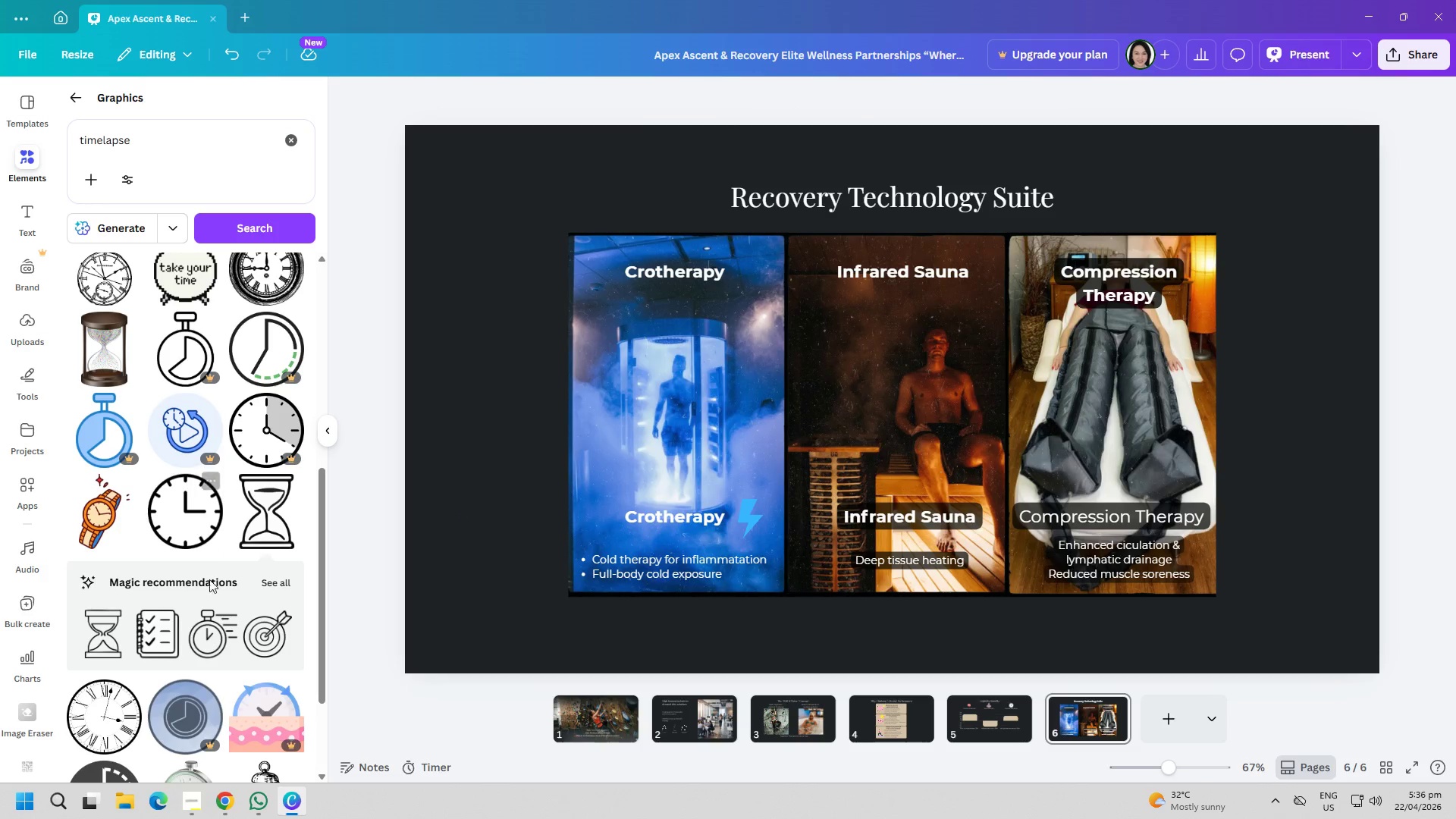 
left_click([220, 631])
 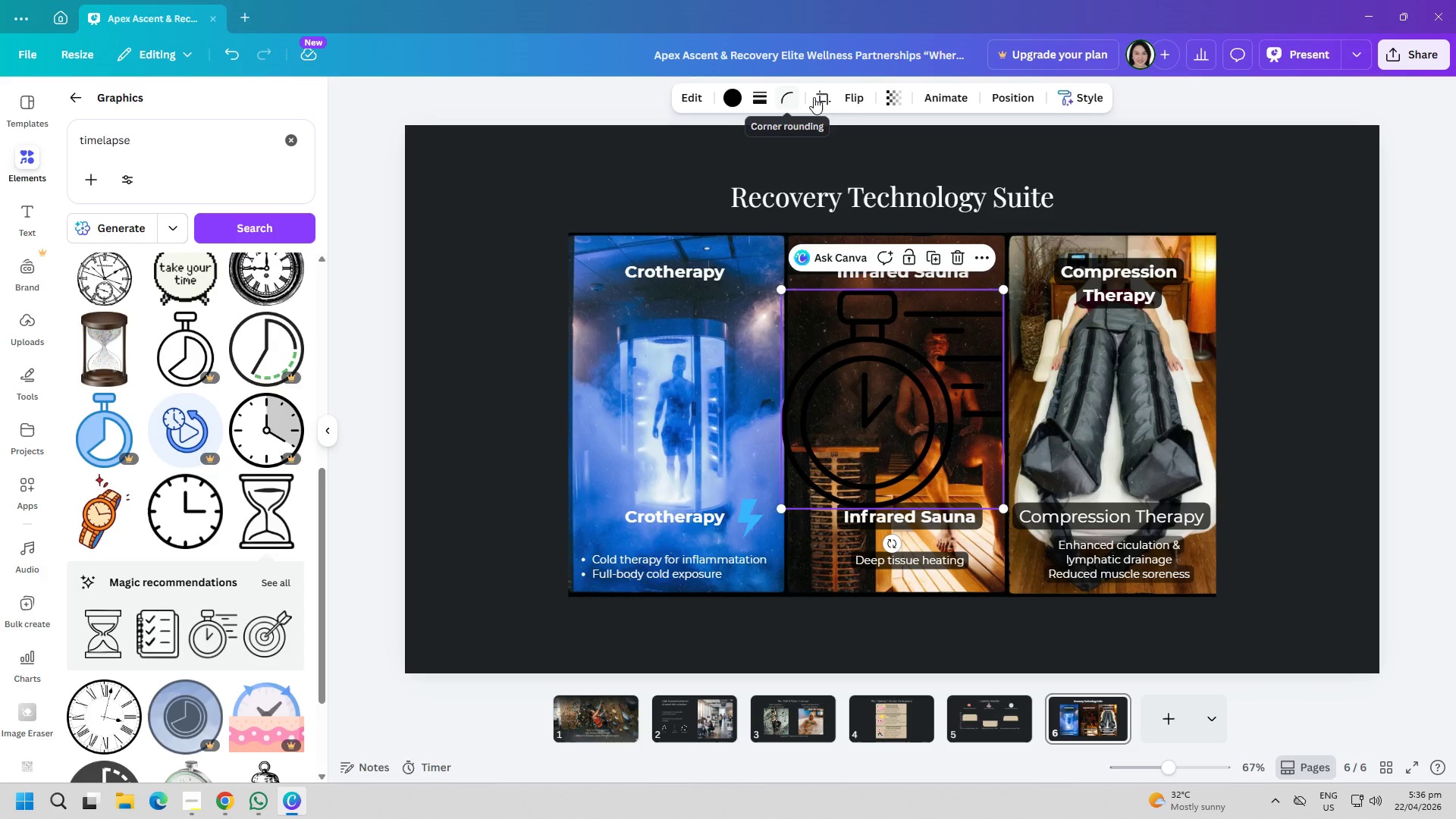 
left_click([1087, 89])
 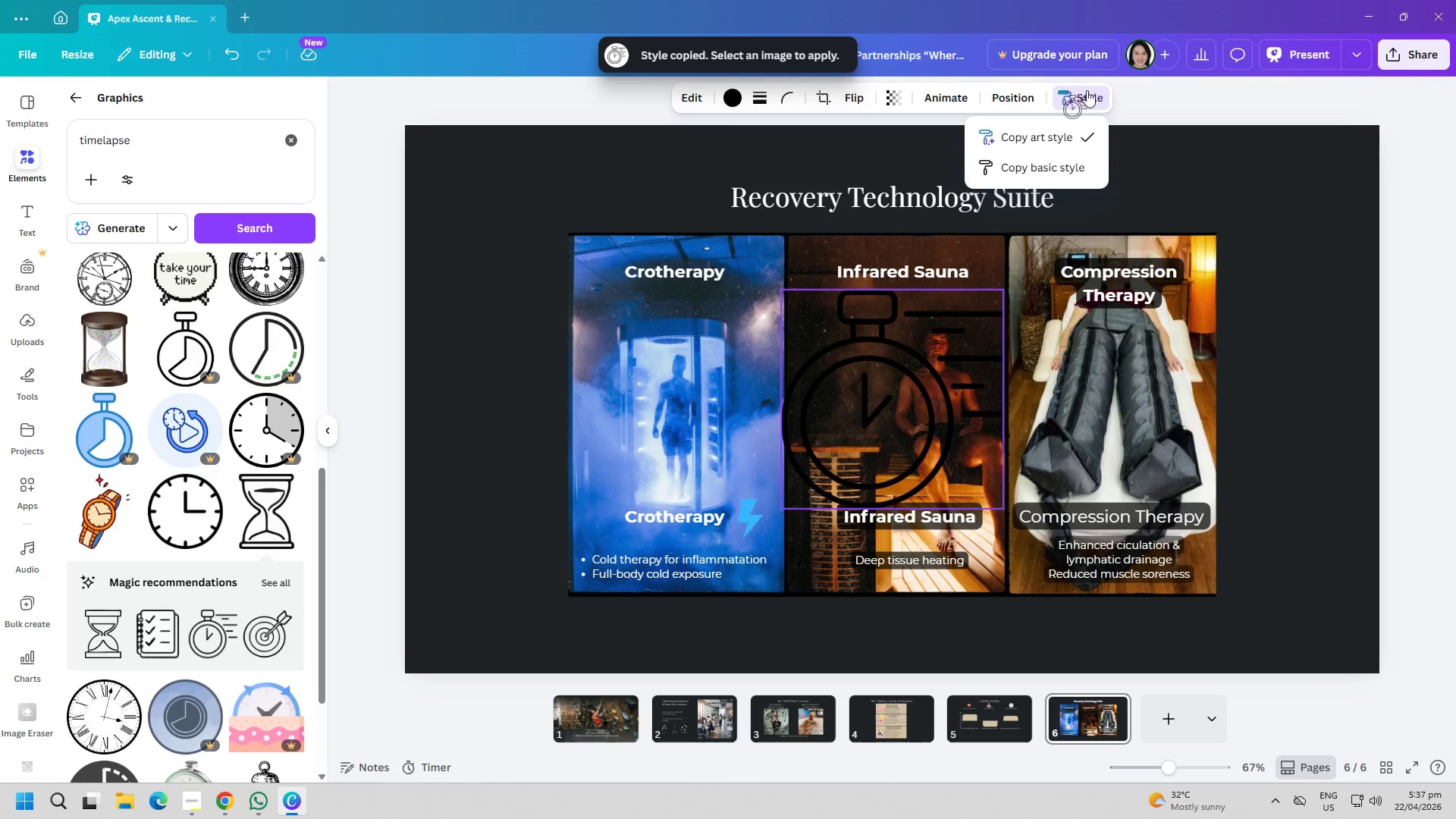 
left_click([1087, 90])
 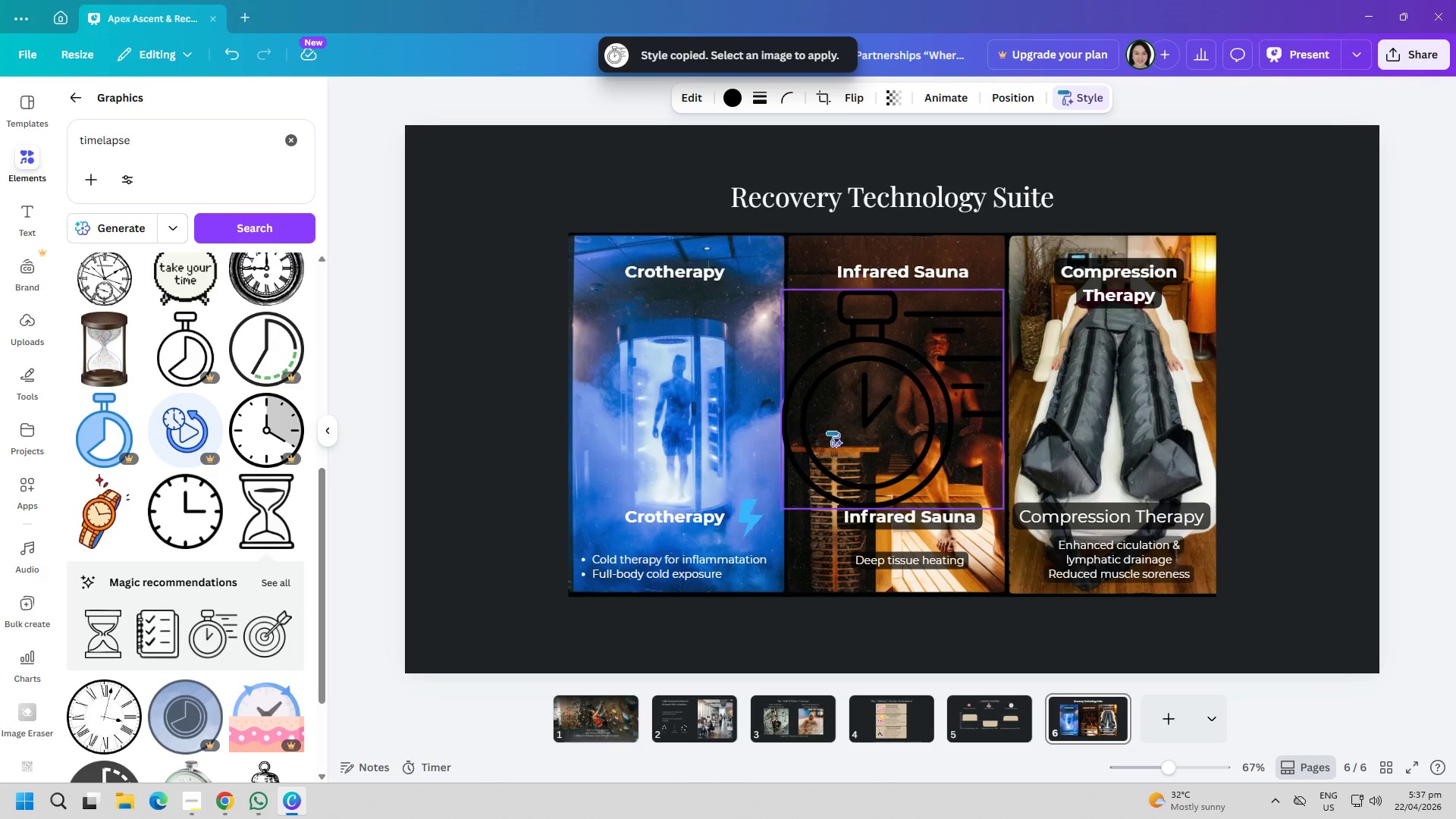 
double_click([834, 431])
 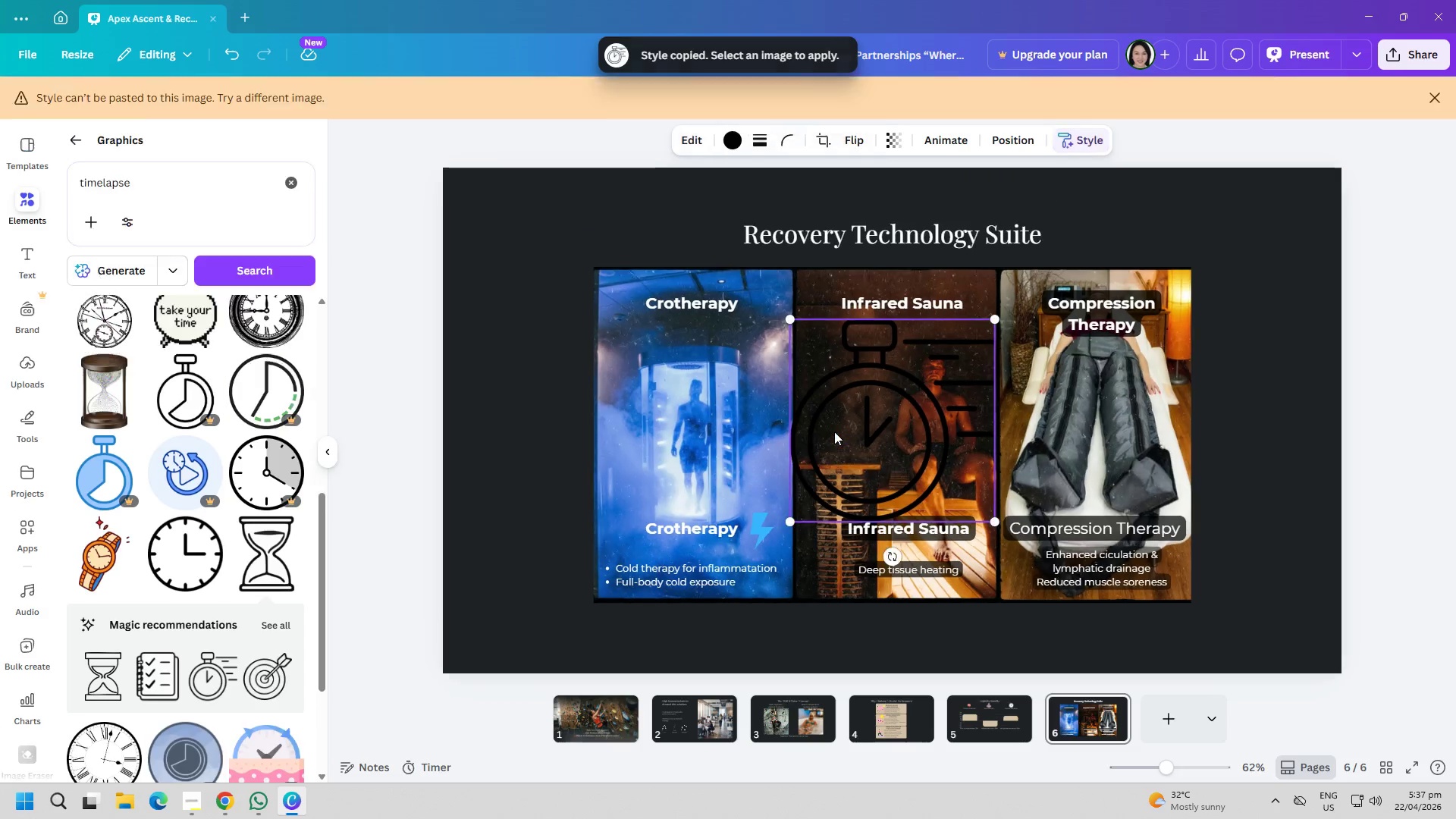 
key(Backspace)
 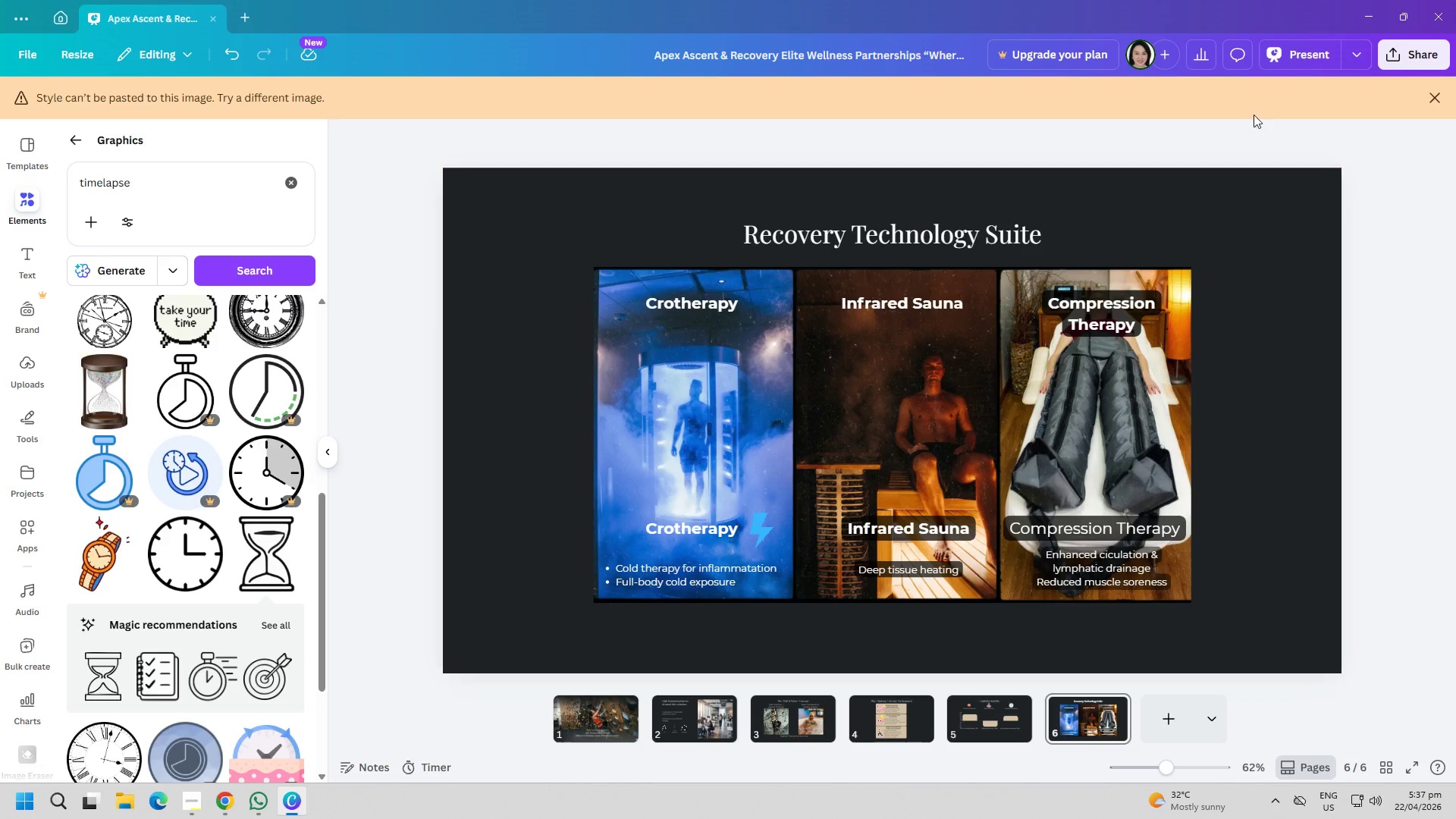 
left_click([1433, 90])
 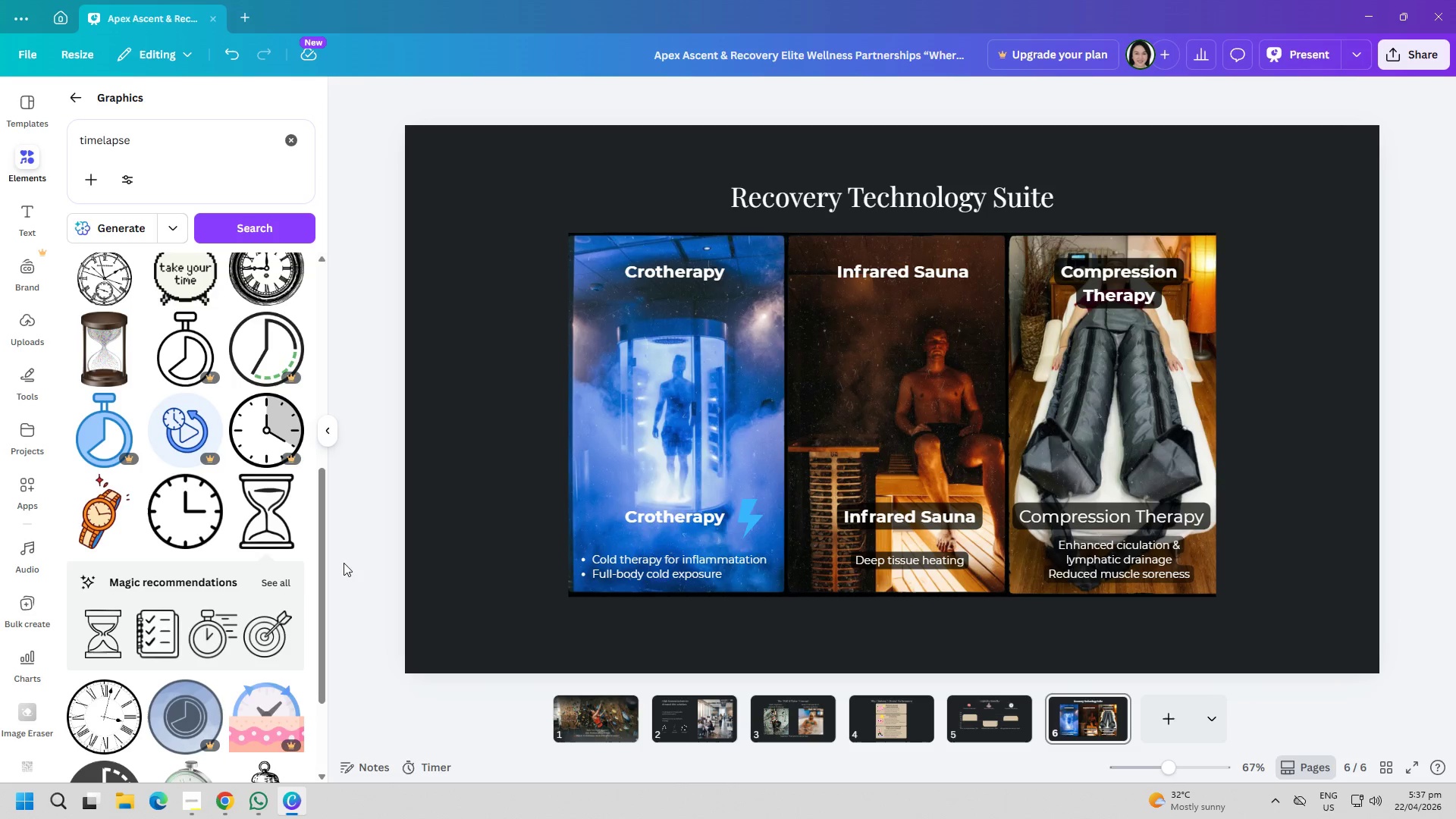 
scroll: coordinate [232, 570], scroll_direction: down, amount: 10.0
 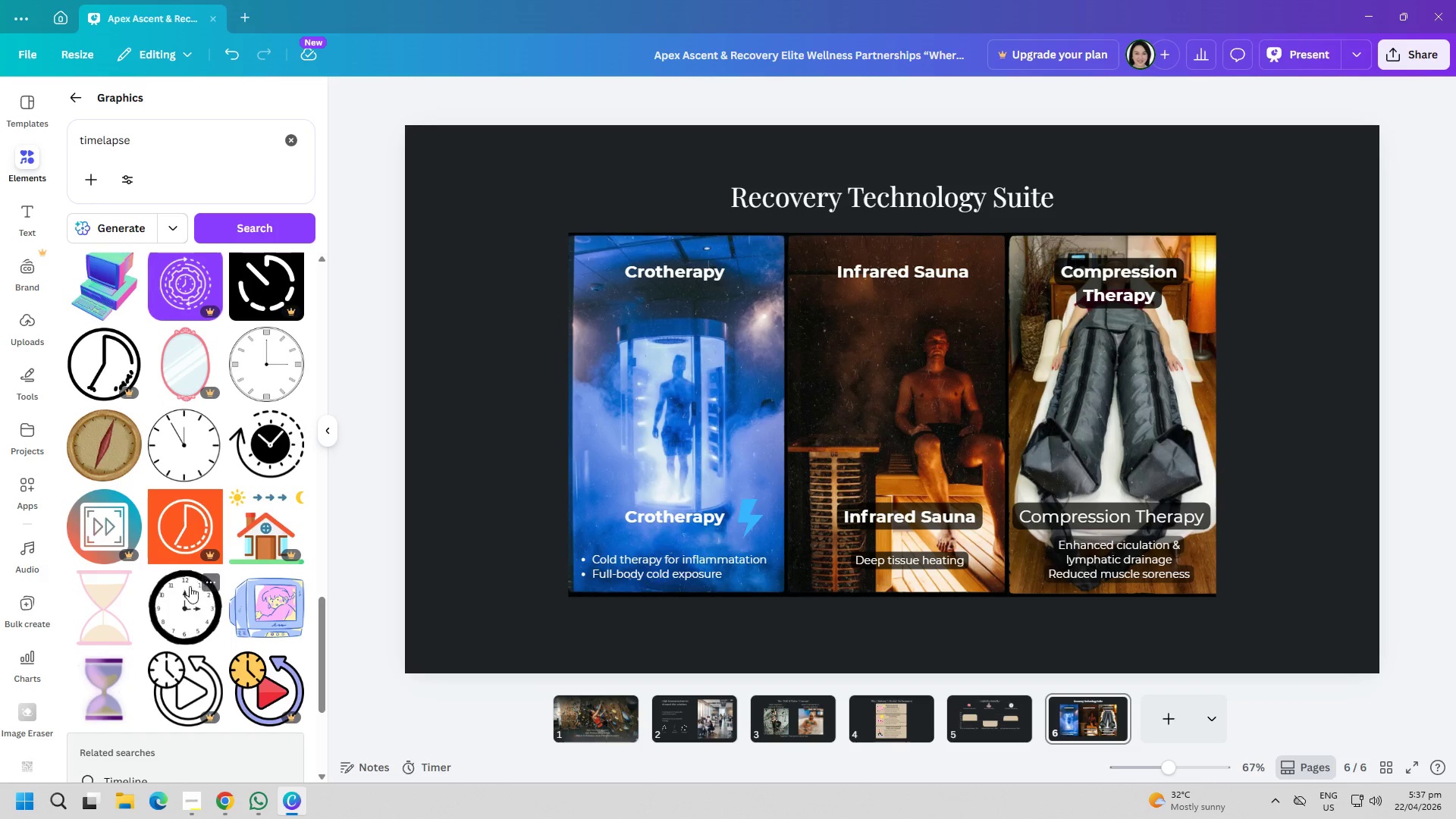 
left_click([93, 610])
 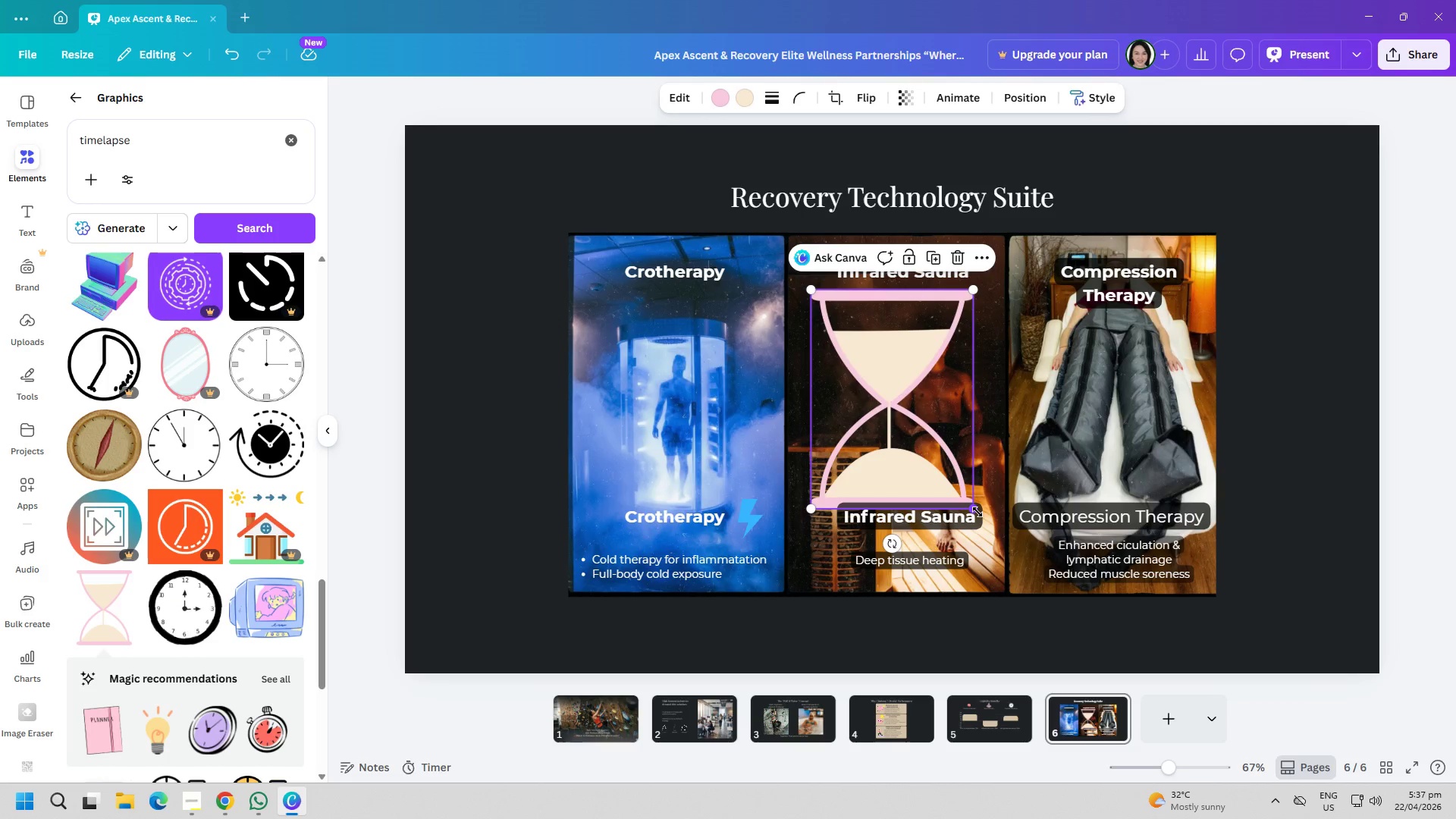 
left_click_drag(start_coordinate=[977, 512], to_coordinate=[845, 393])
 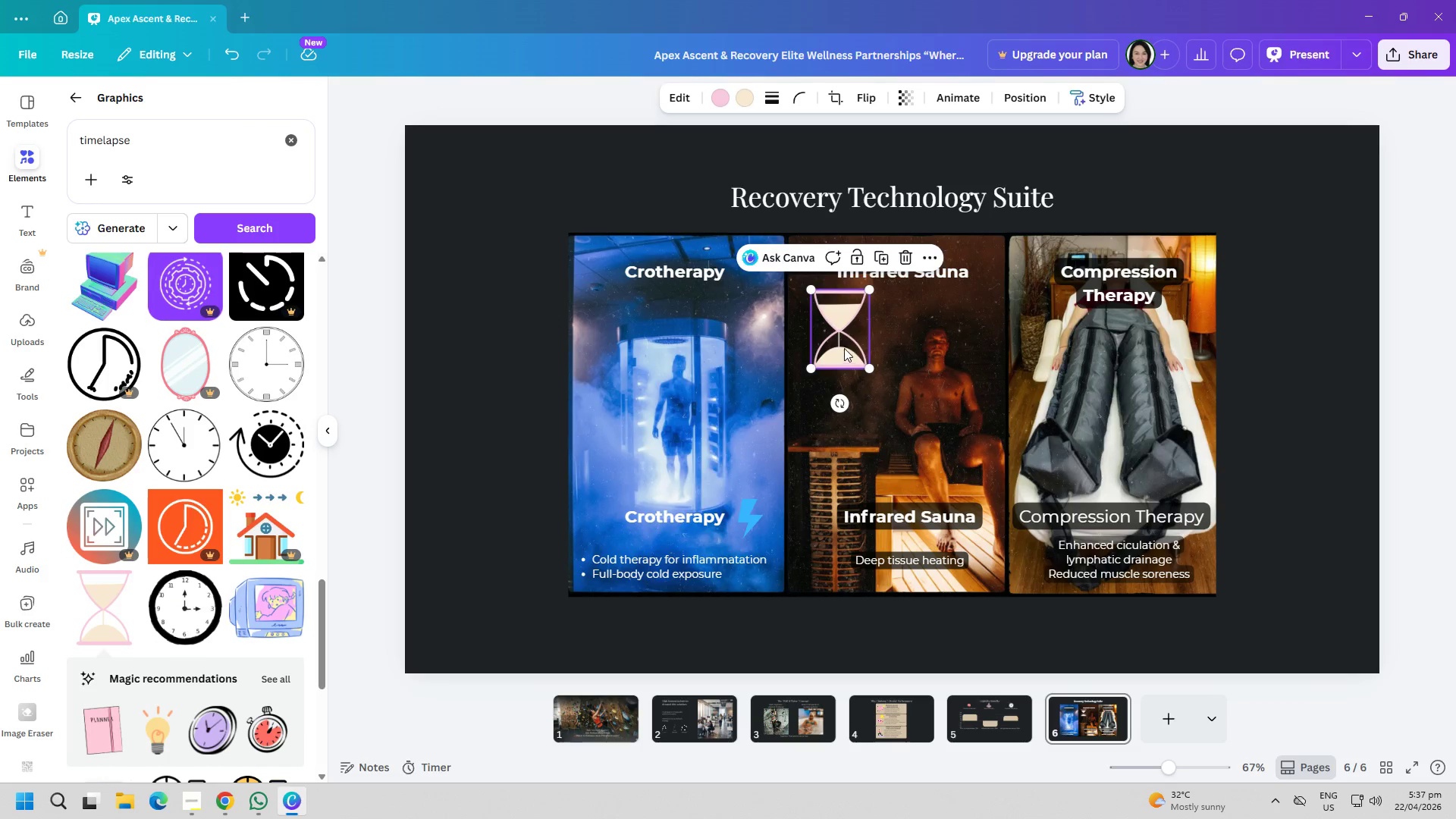 
left_click_drag(start_coordinate=[844, 348], to_coordinate=[604, 523])
 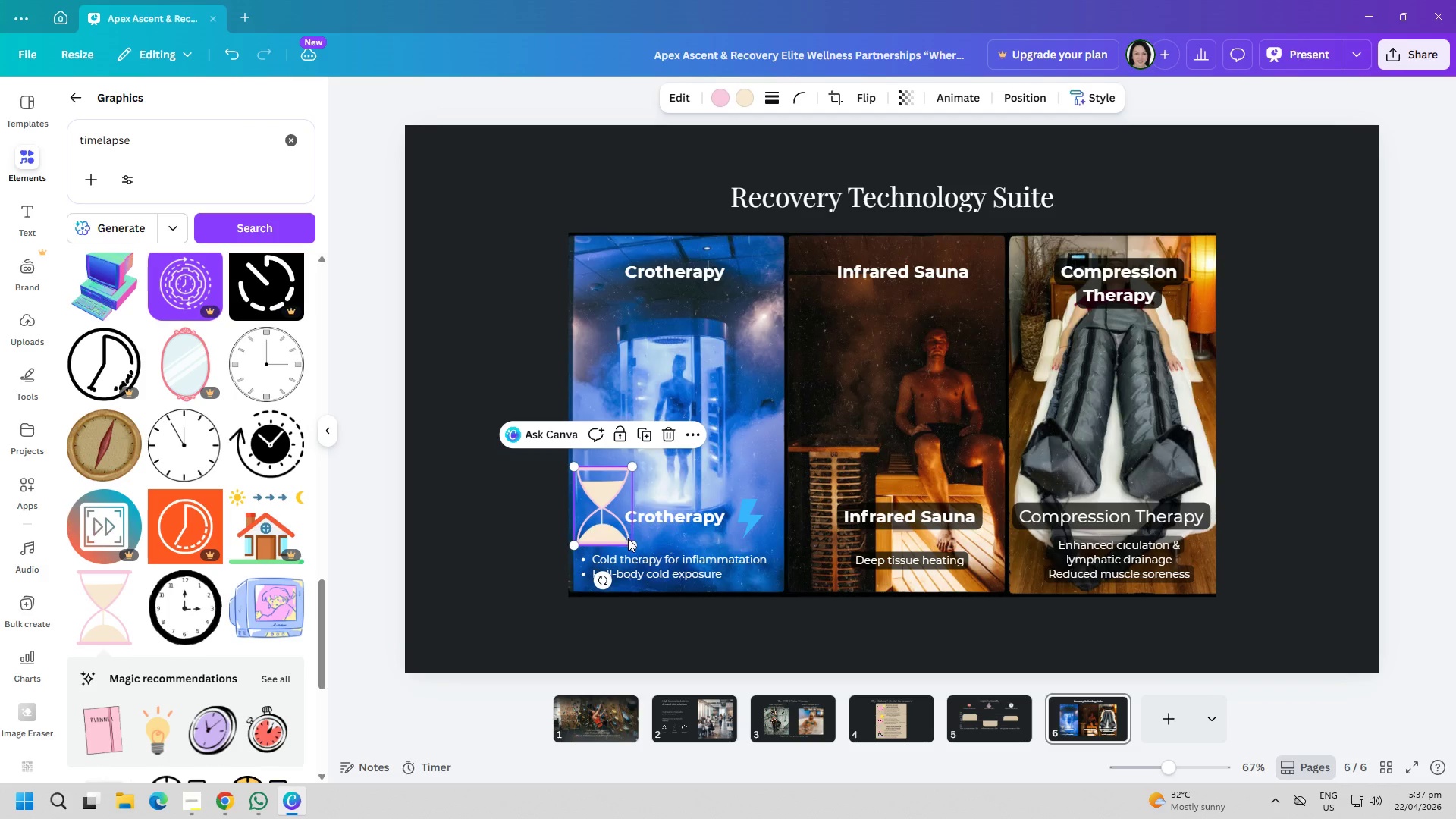 
left_click_drag(start_coordinate=[628, 538], to_coordinate=[624, 541])
 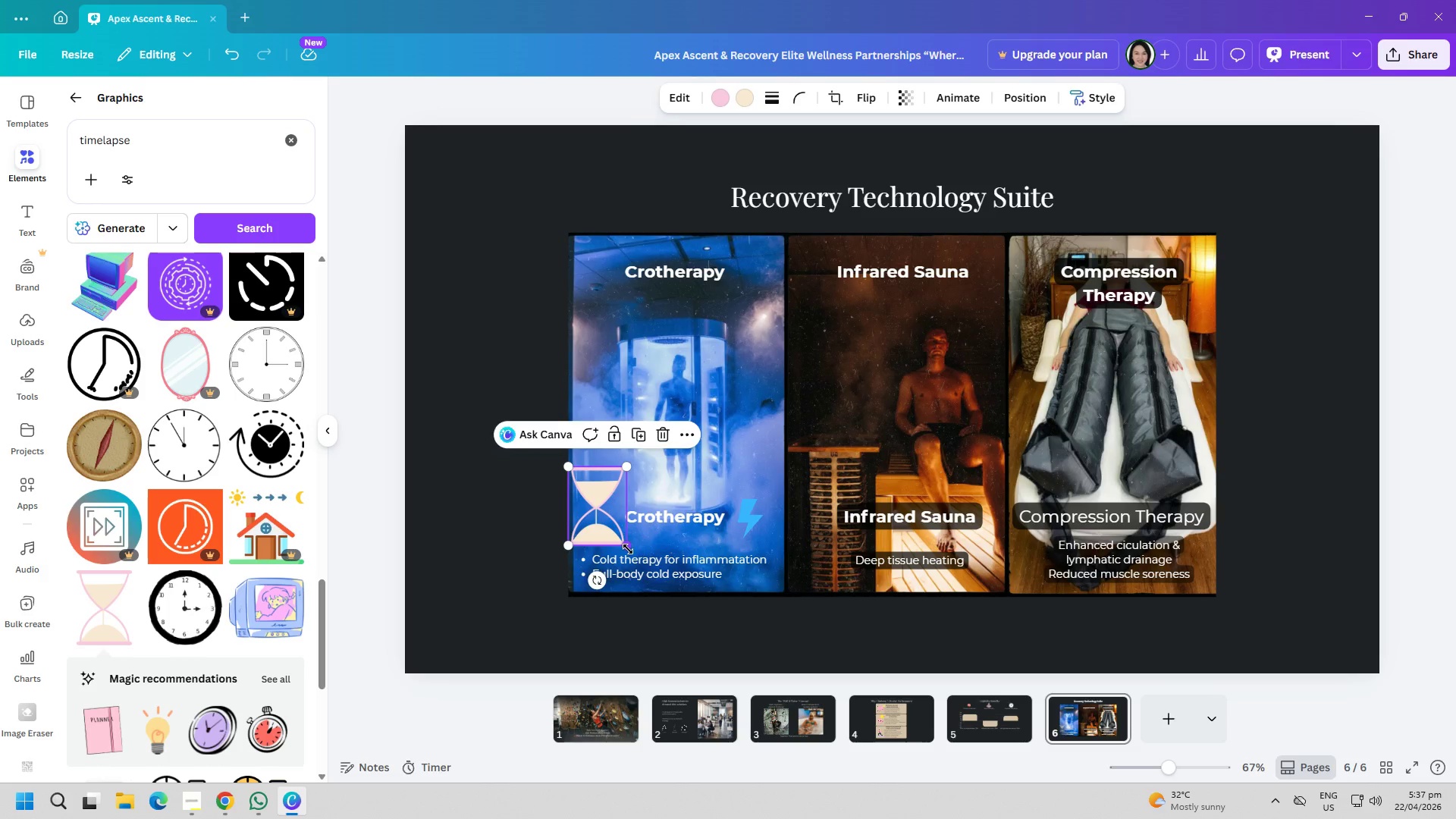 
left_click_drag(start_coordinate=[628, 549], to_coordinate=[613, 513])
 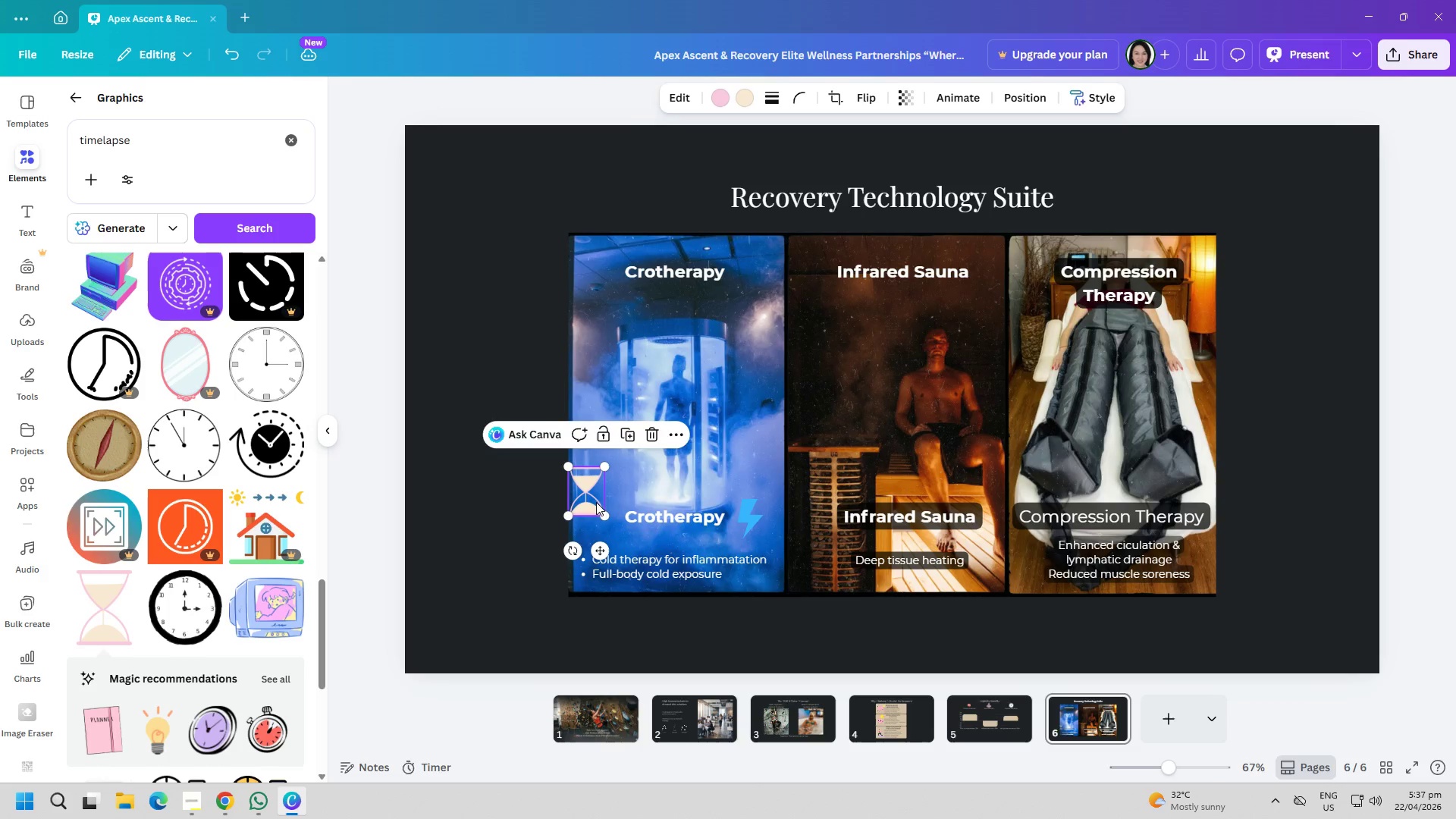 
left_click_drag(start_coordinate=[596, 500], to_coordinate=[604, 522])
 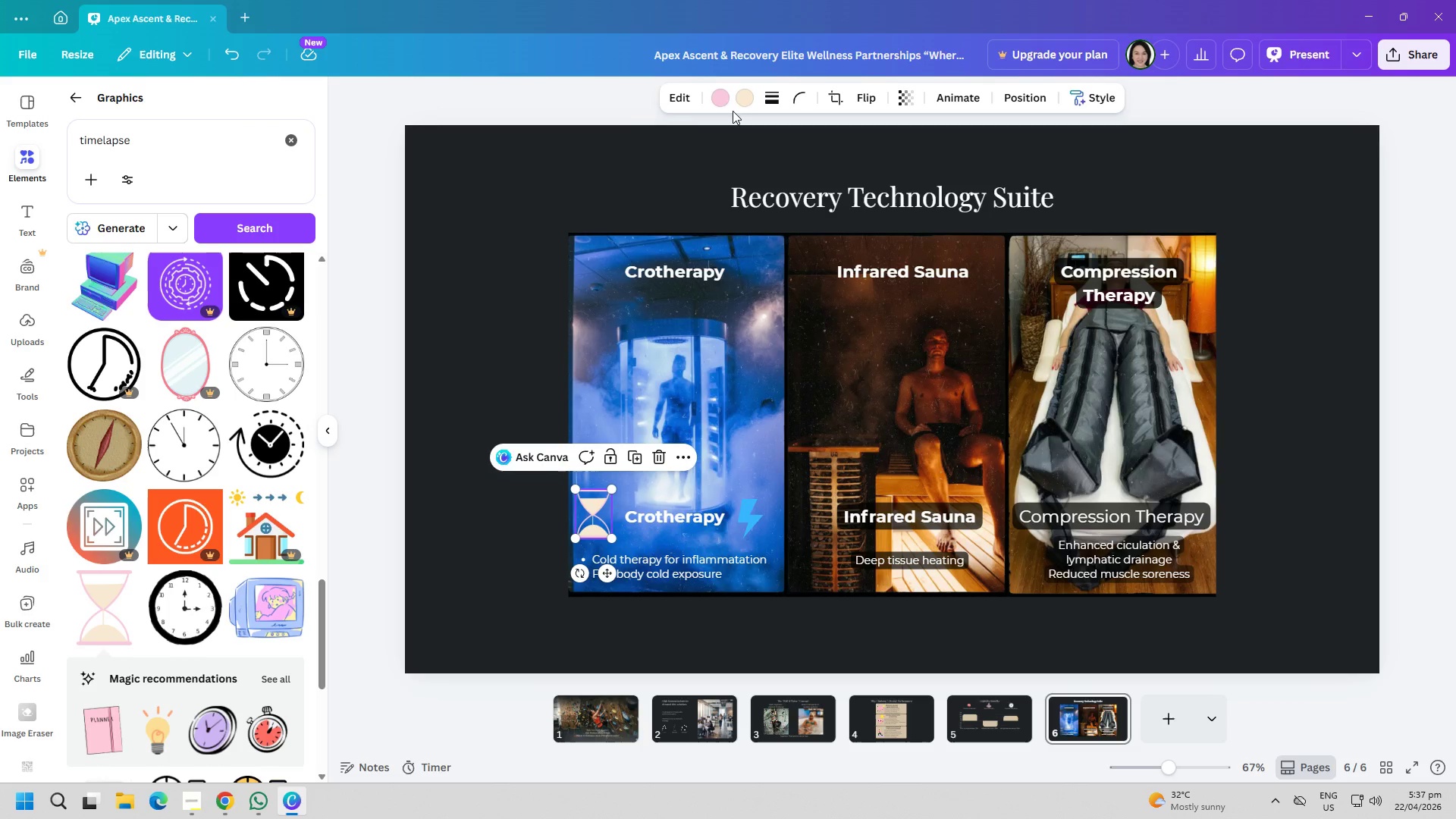 
left_click([722, 101])
 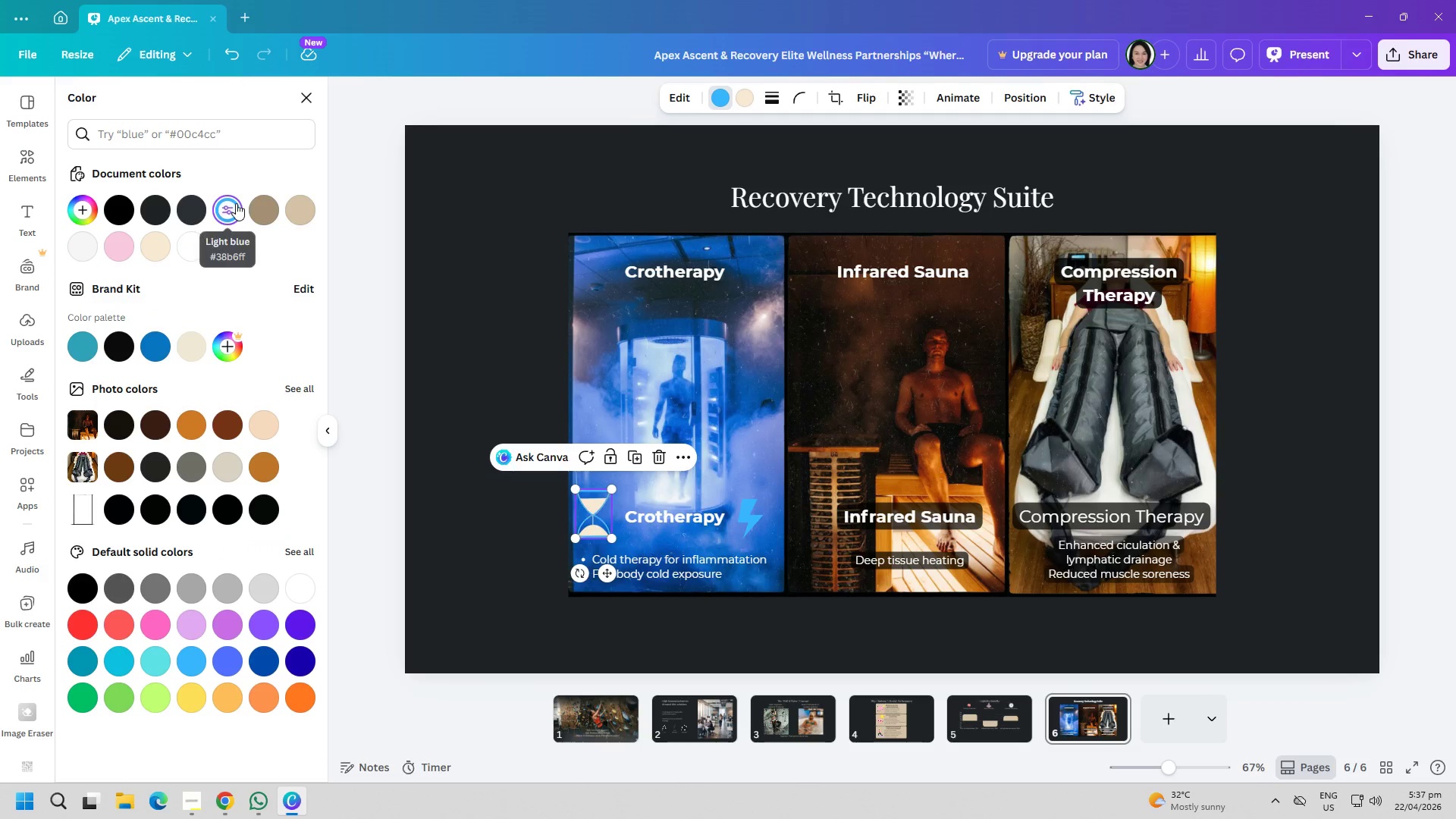 
left_click([460, 529])
 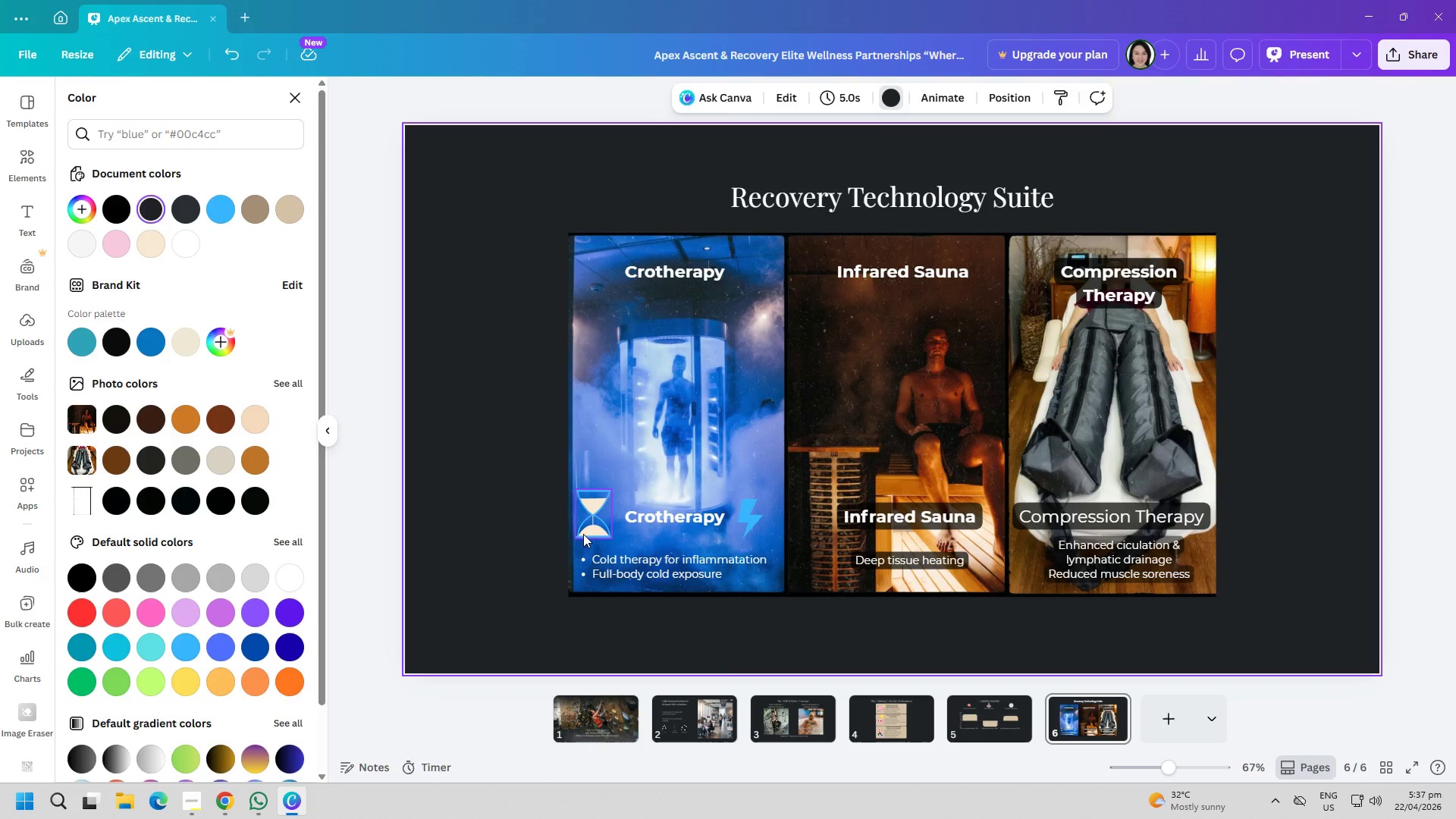 
left_click_drag(start_coordinate=[583, 534], to_coordinate=[587, 535])
 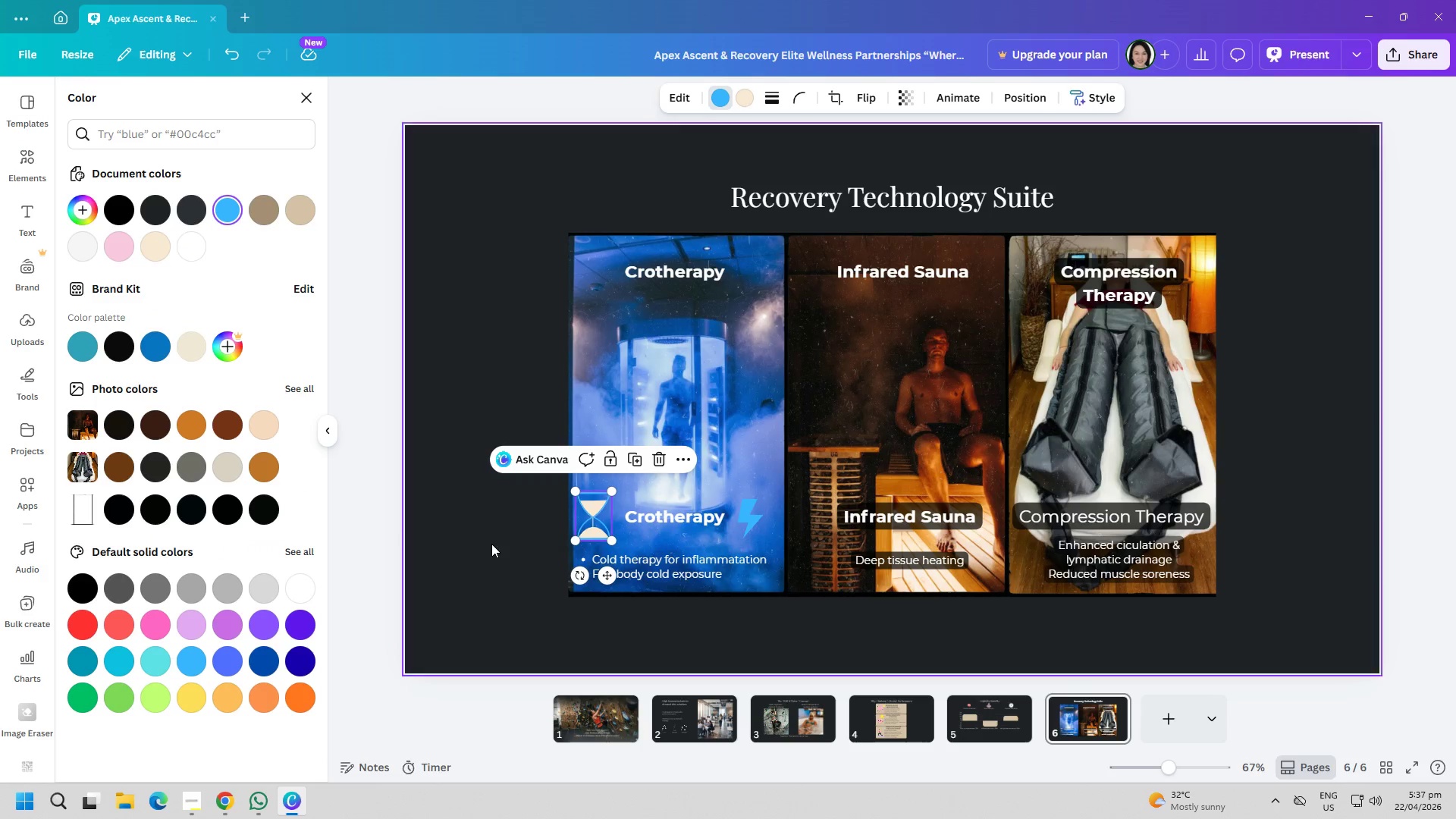 
left_click_drag(start_coordinate=[494, 544], to_coordinate=[490, 544])
 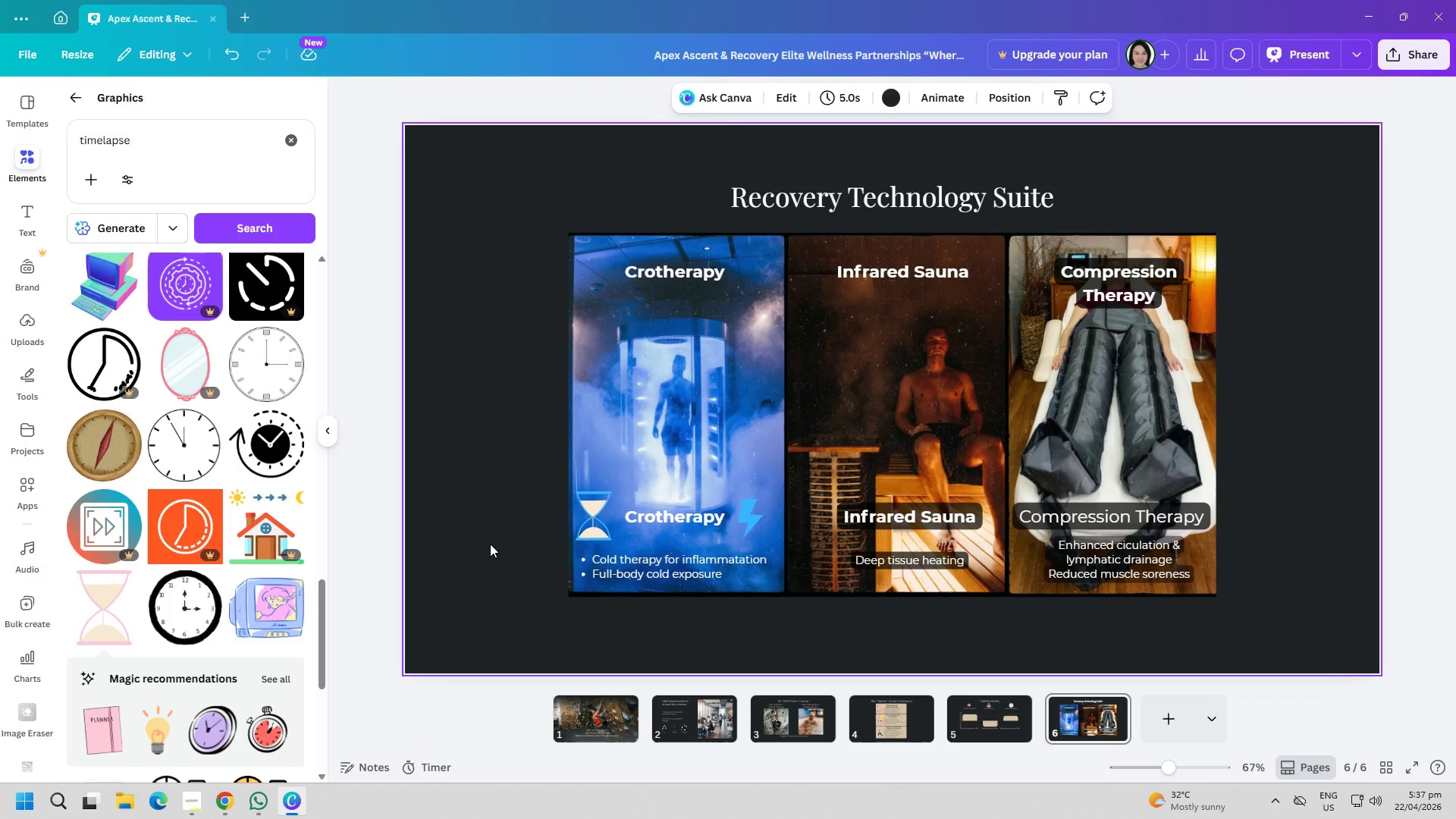 
left_click([293, 150])
 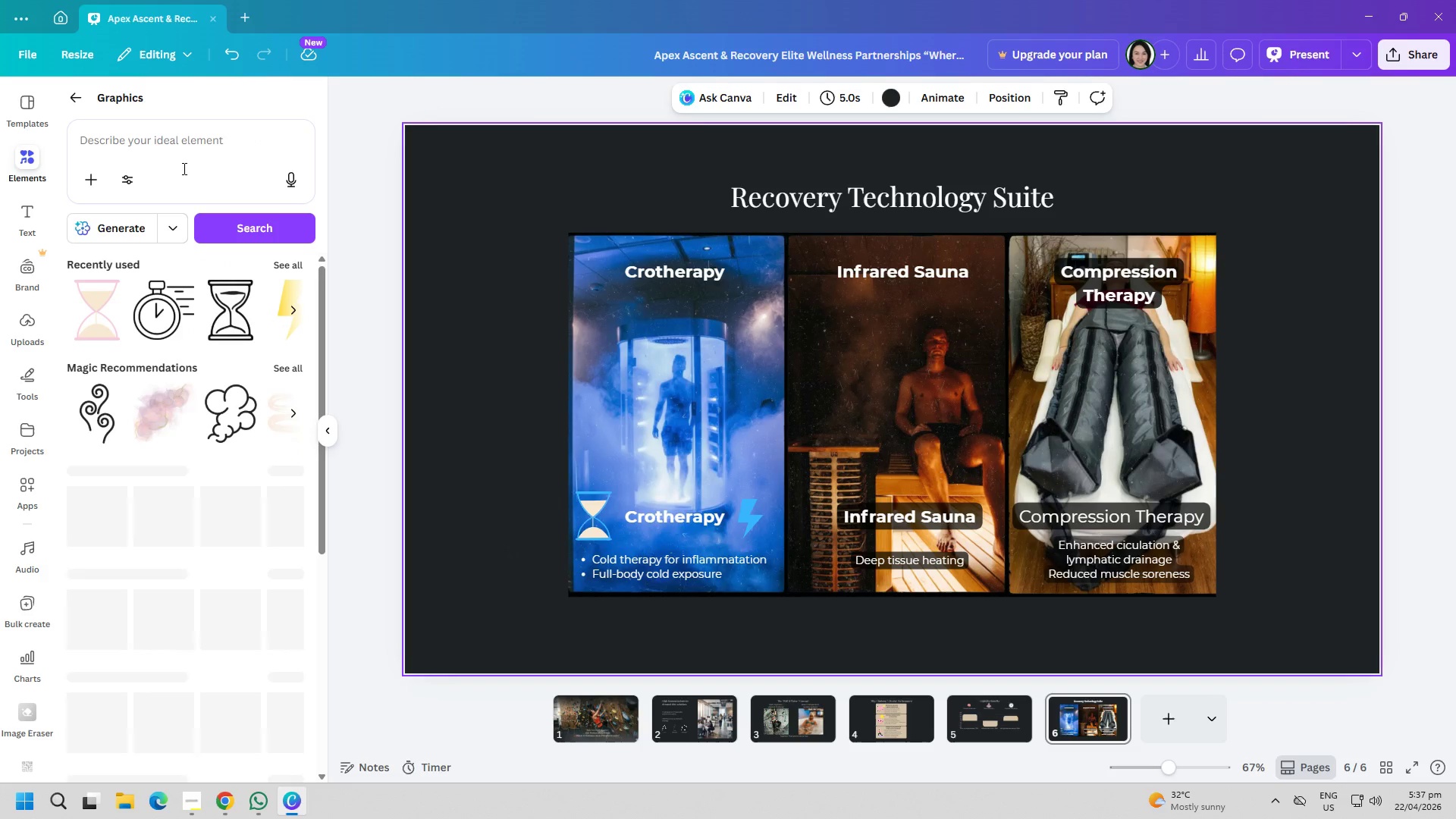 
left_click([187, 143])
 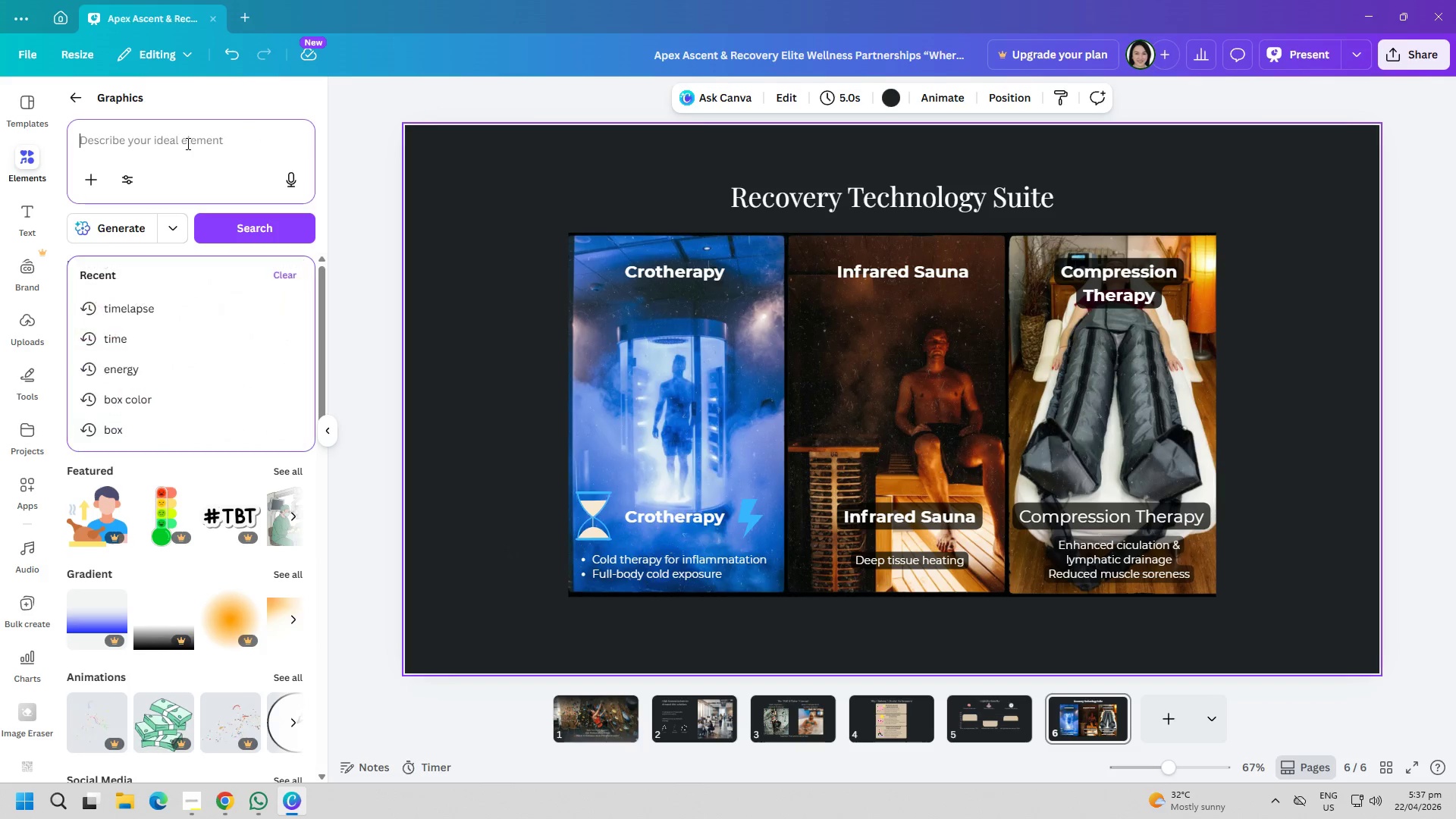 
type(fire)
 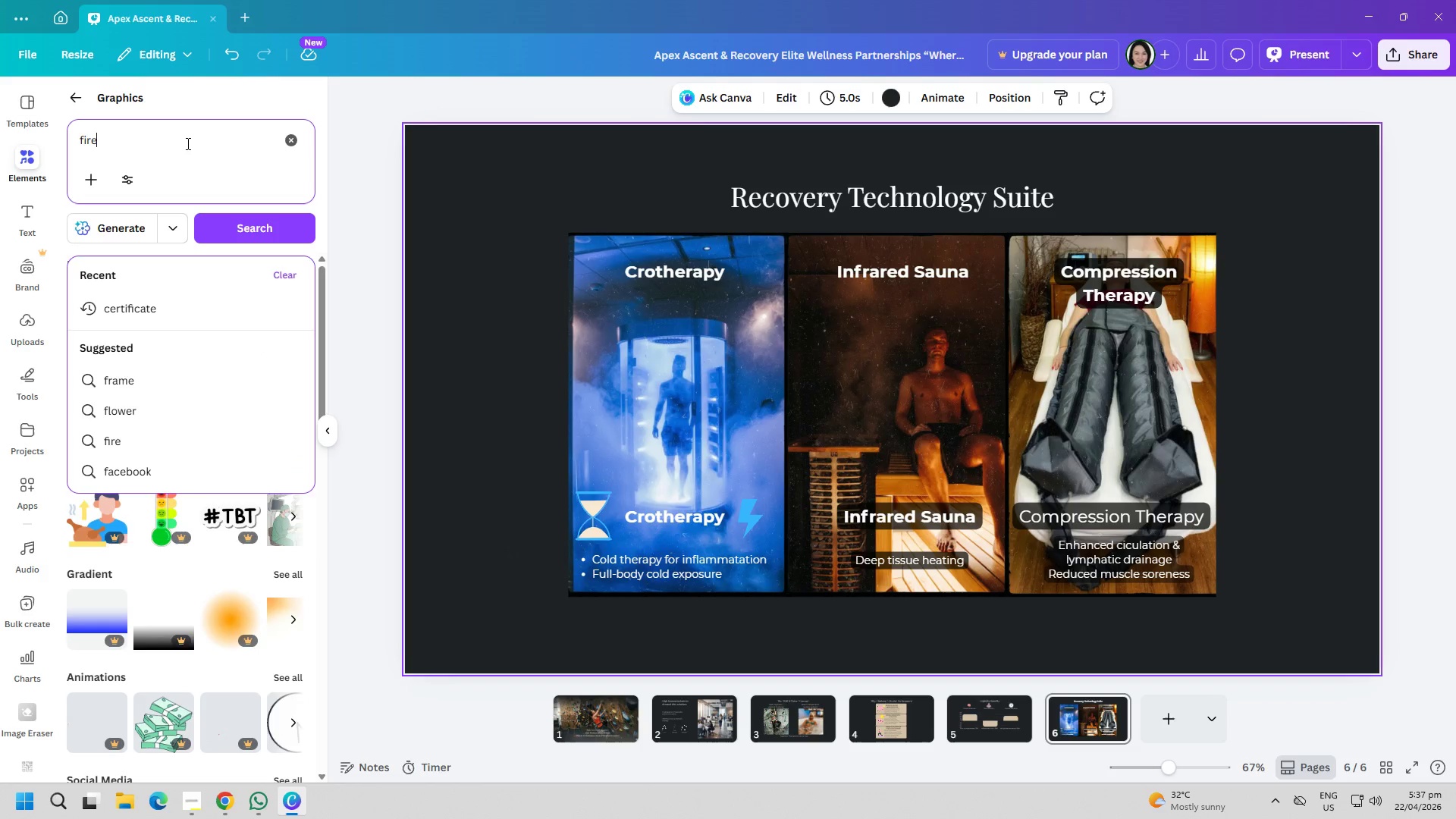 
key(Enter)
 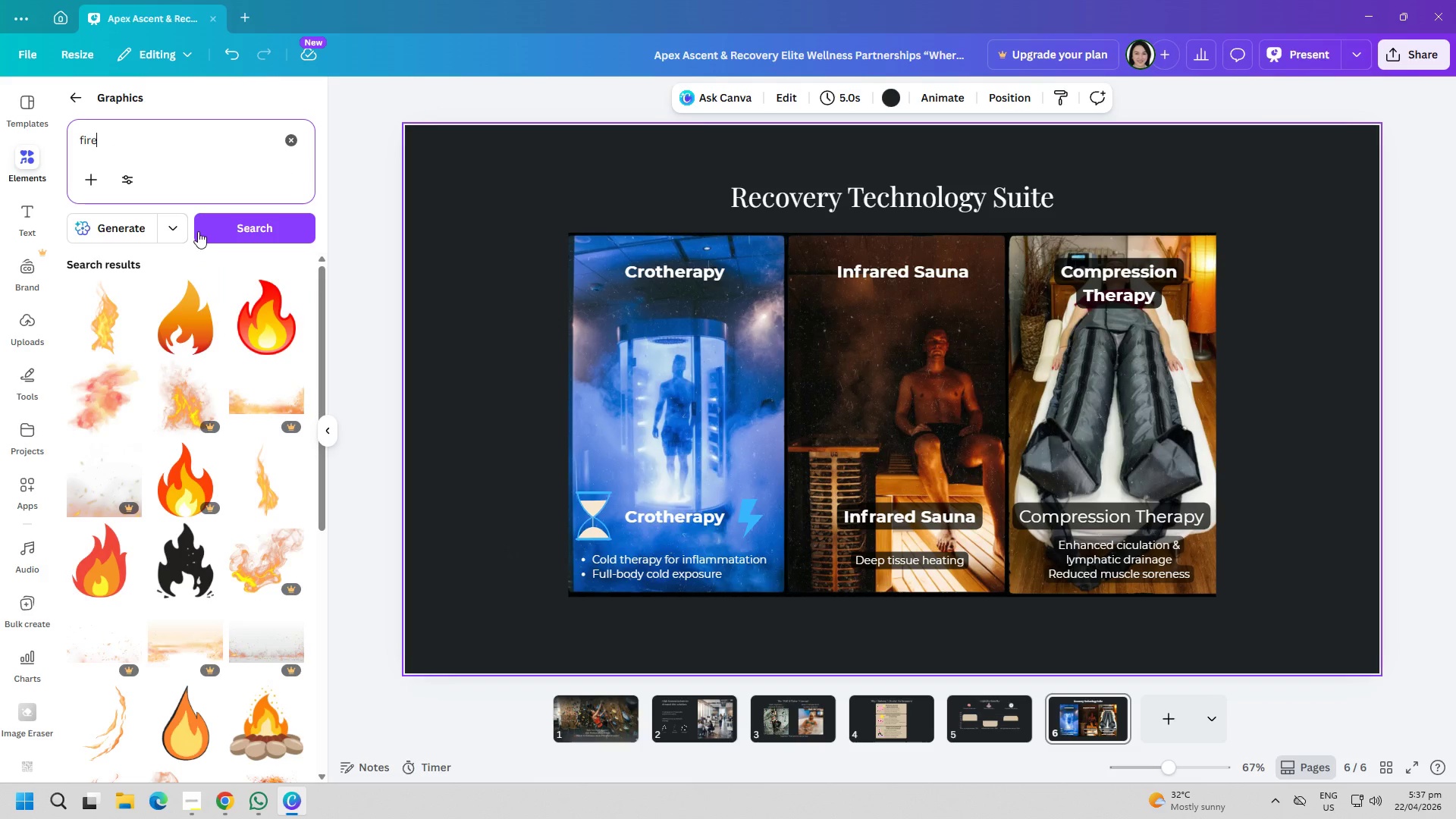 
left_click([193, 322])
 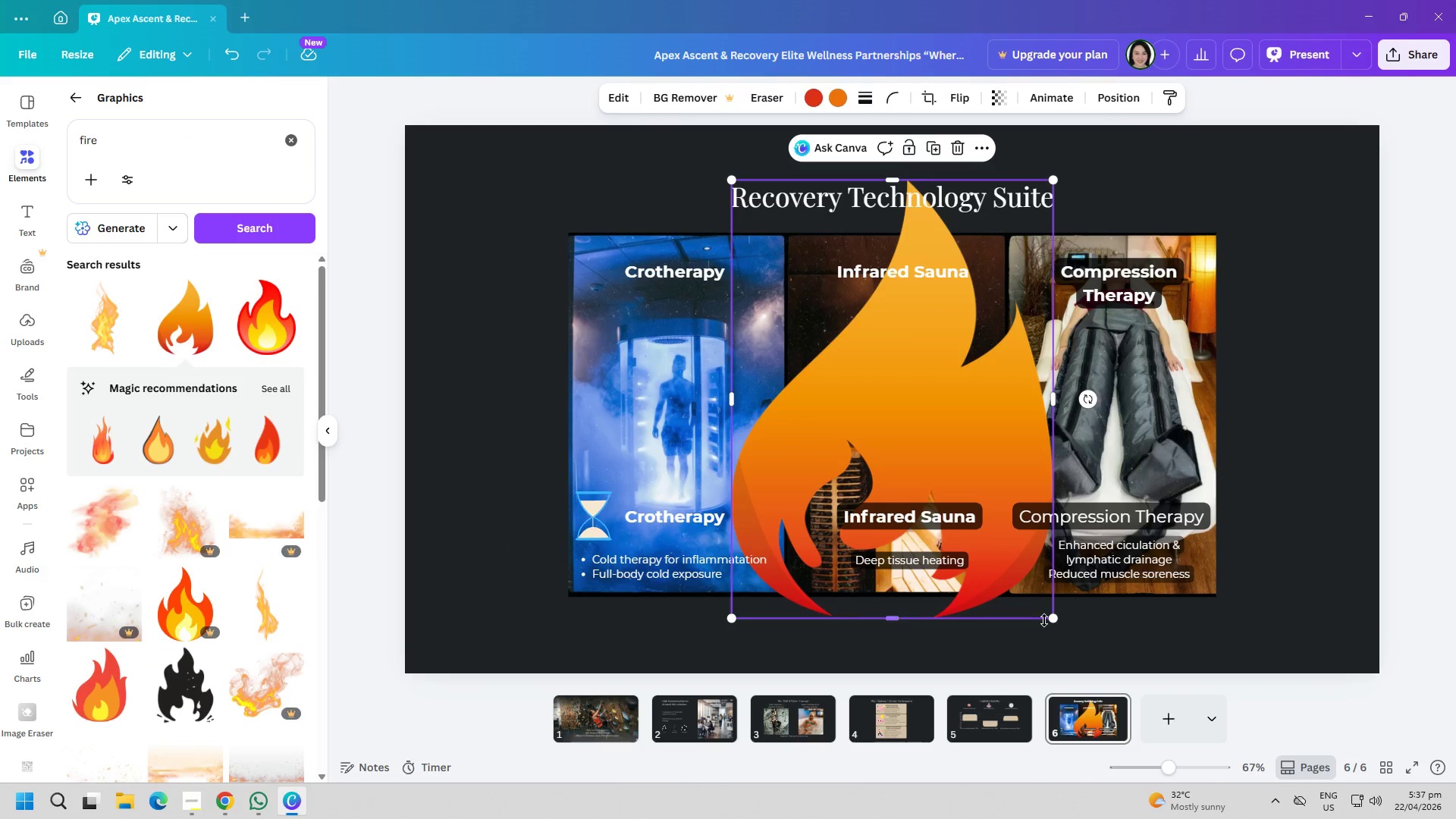 
left_click_drag(start_coordinate=[1051, 620], to_coordinate=[760, 261])
 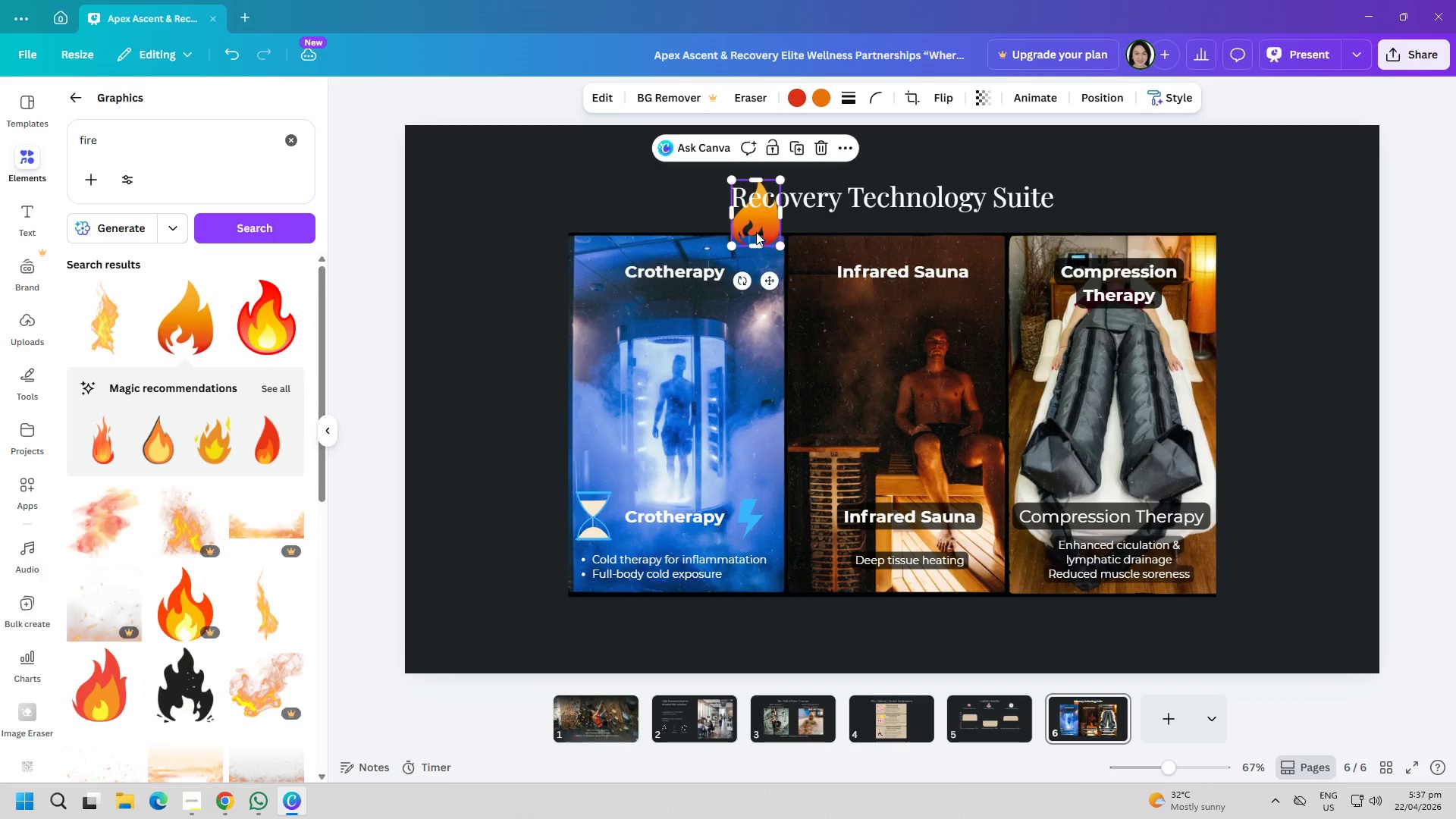 
left_click_drag(start_coordinate=[756, 229], to_coordinate=[805, 638])
 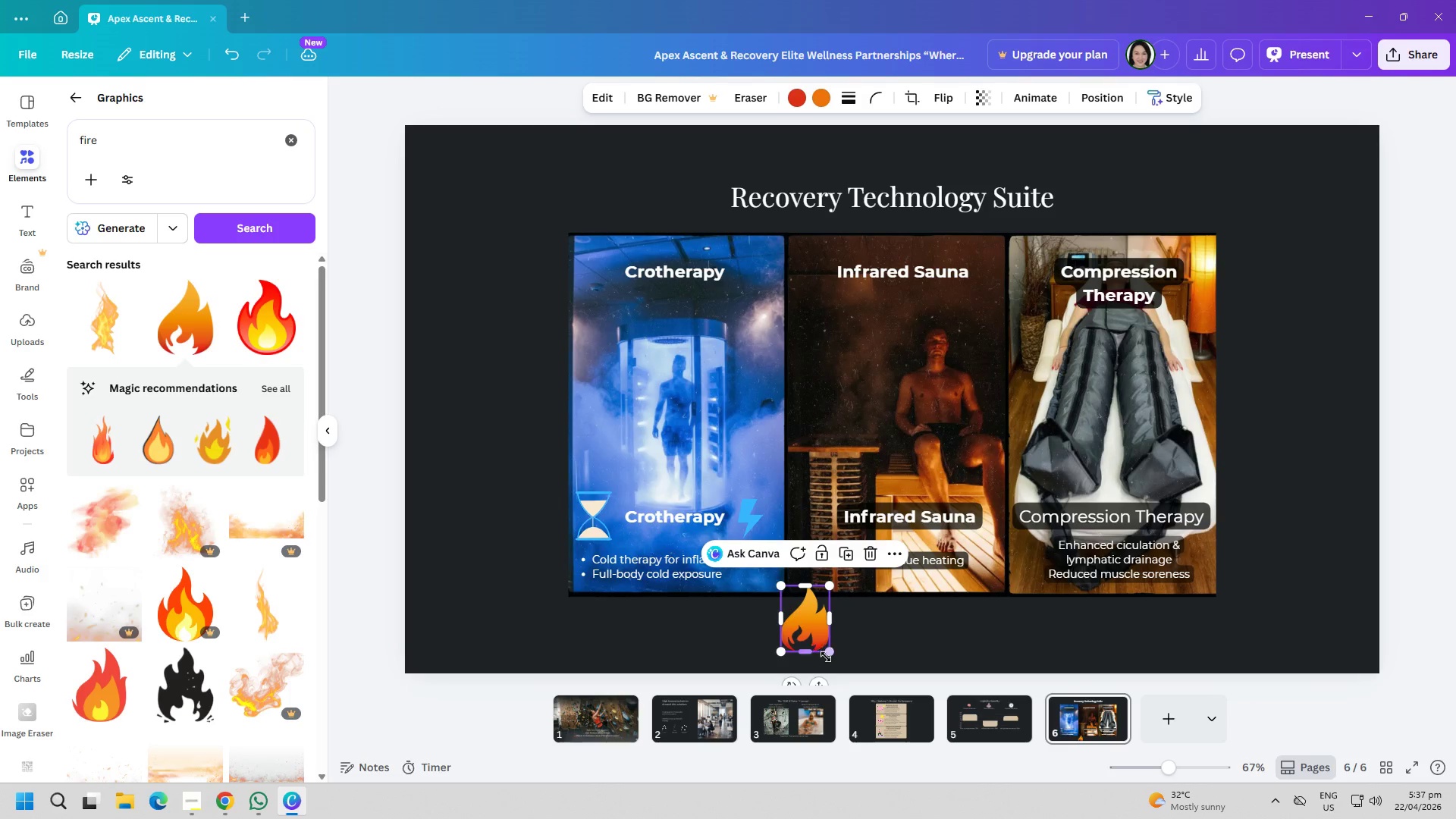 
left_click_drag(start_coordinate=[830, 660], to_coordinate=[828, 655])
 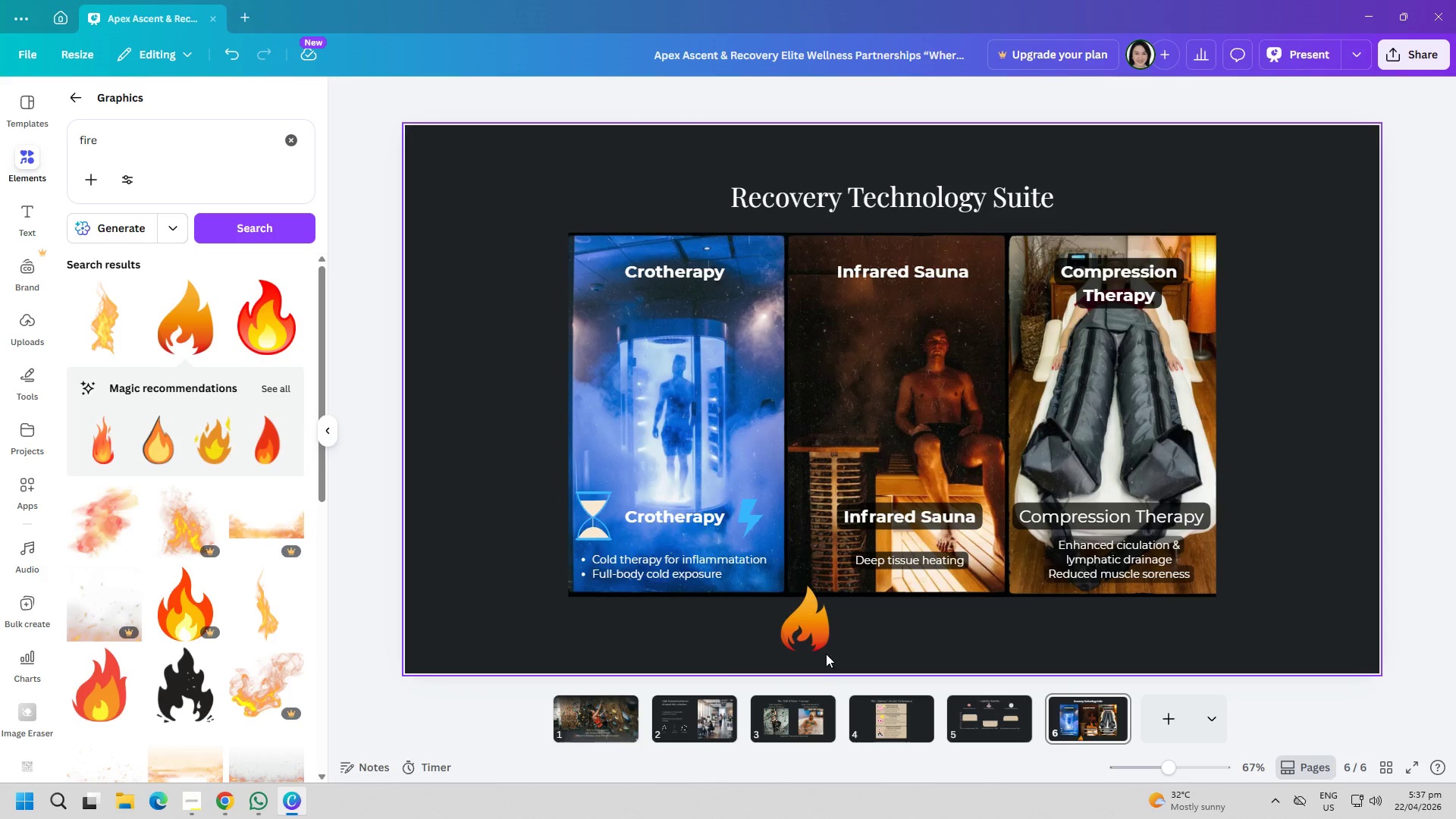 
triple_click([819, 640])
 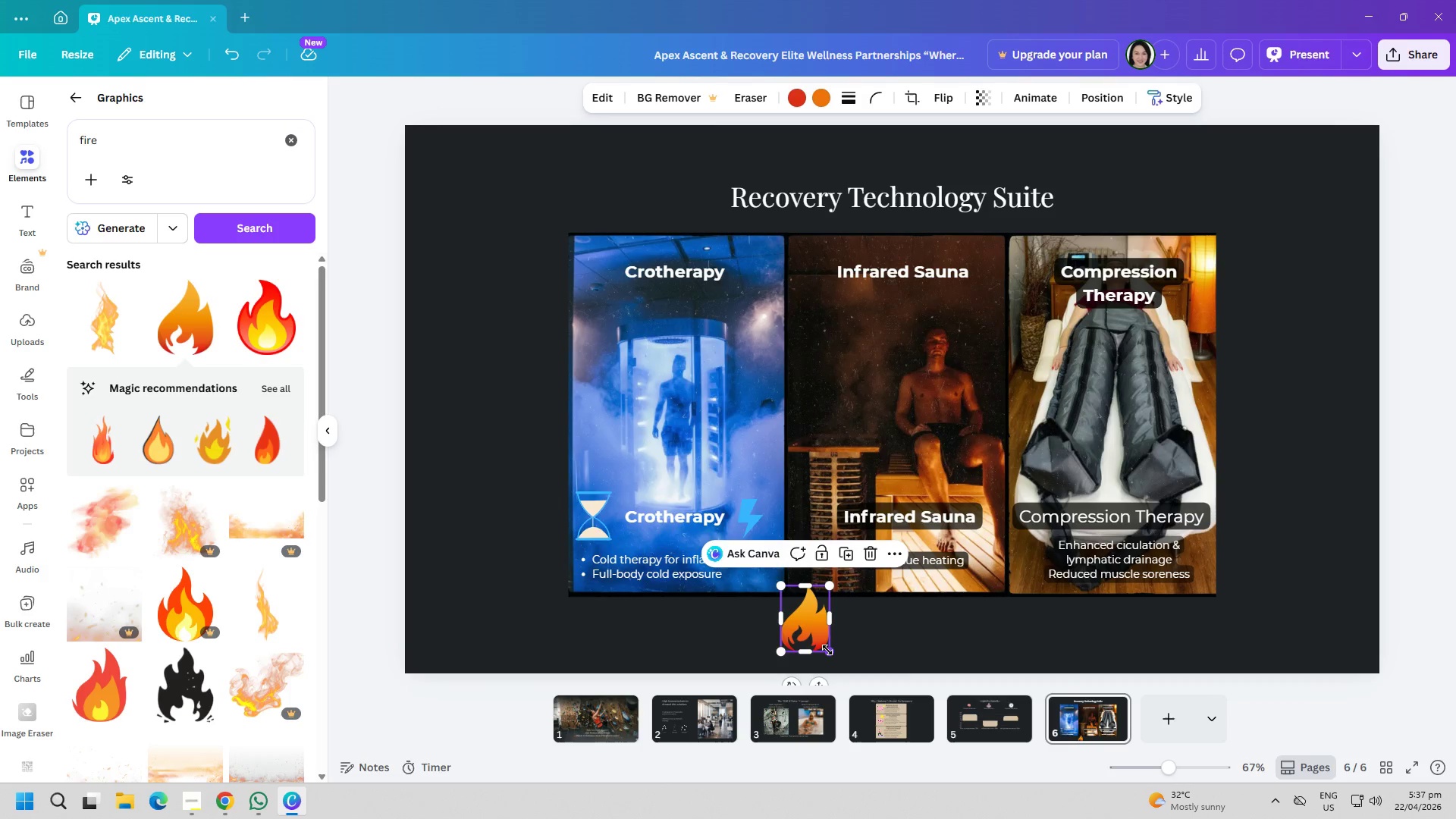 
left_click_drag(start_coordinate=[833, 653], to_coordinate=[804, 636])
 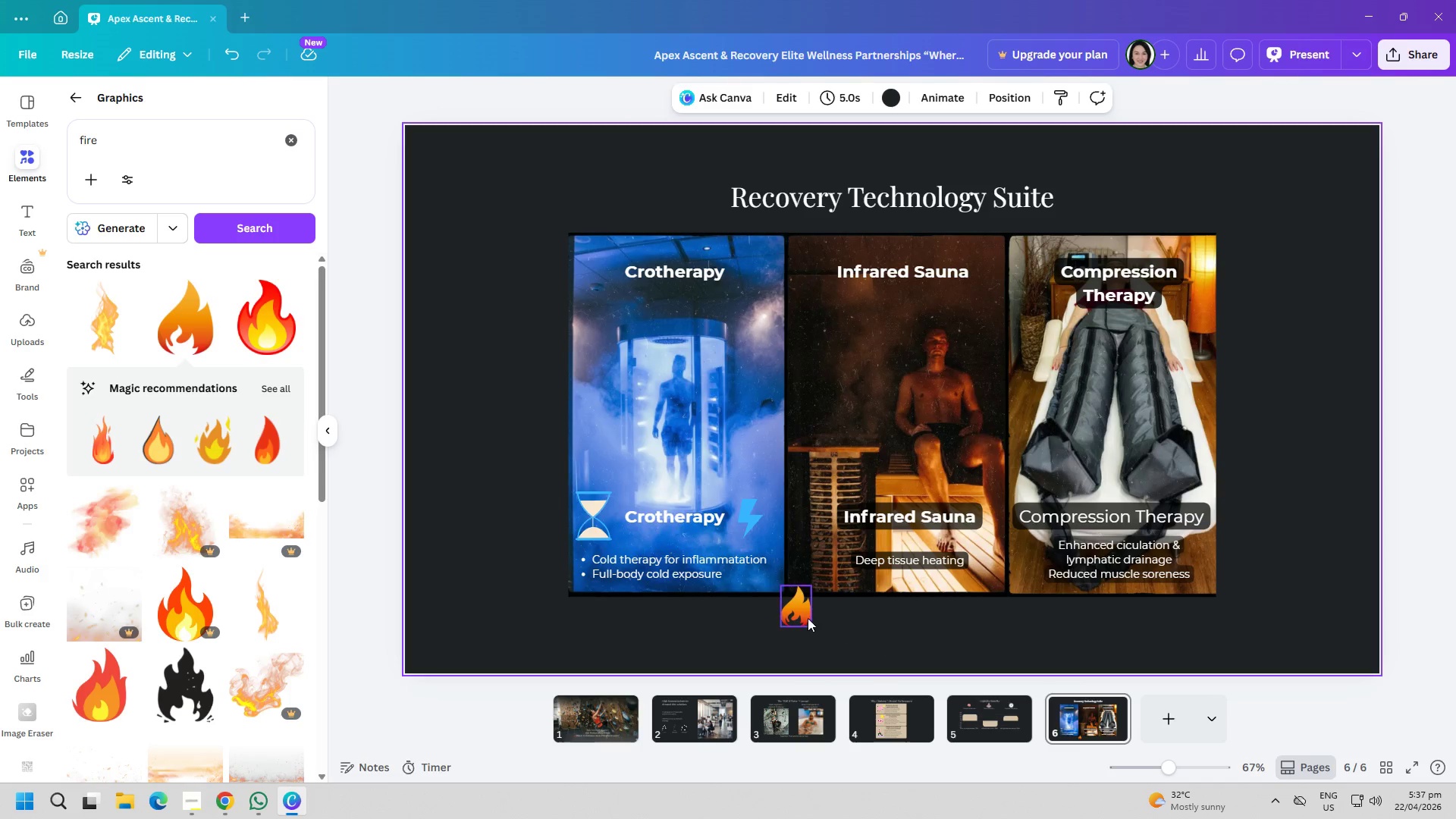 
left_click_drag(start_coordinate=[805, 618], to_coordinate=[830, 538])
 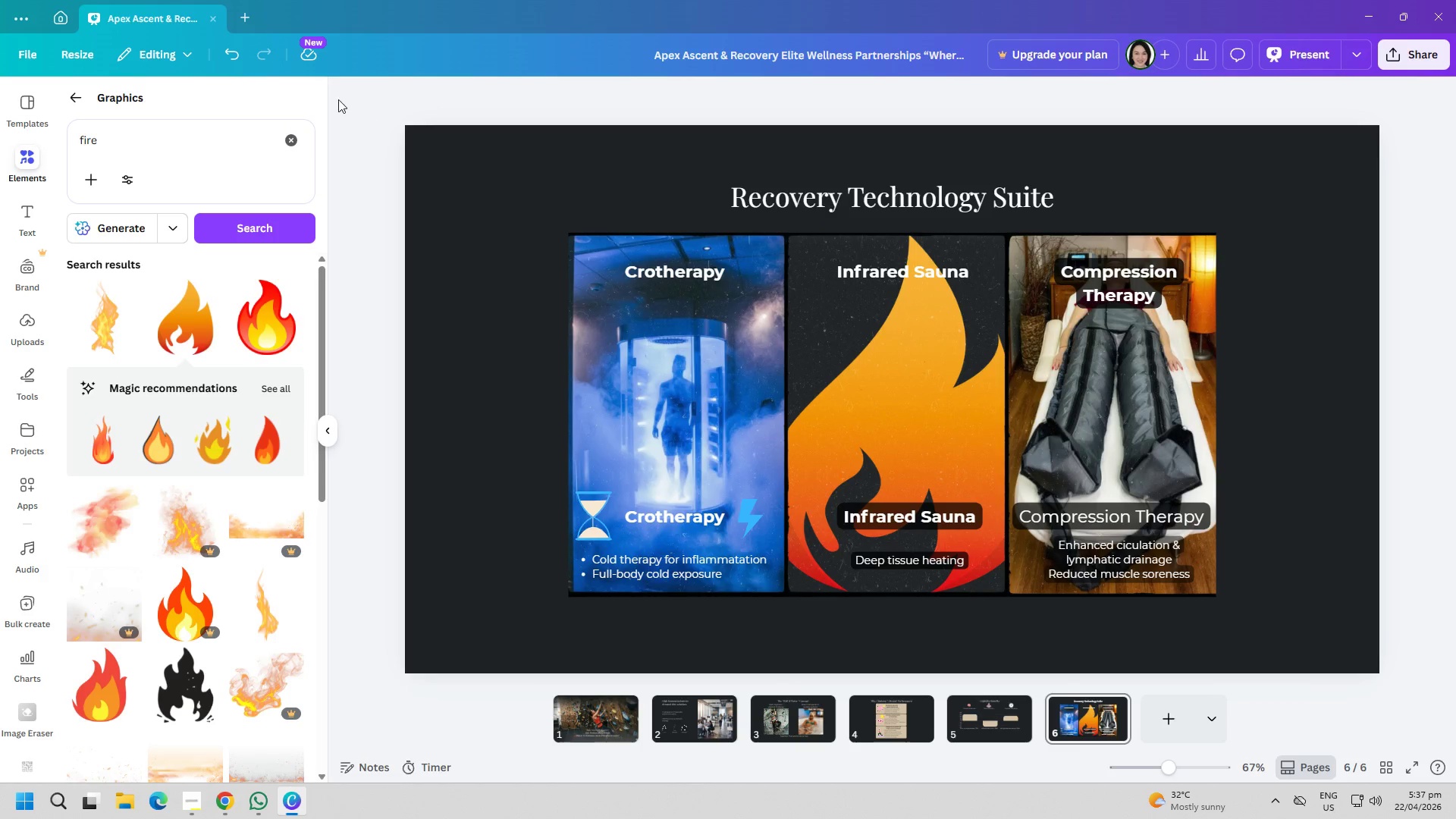 
left_click([224, 53])
 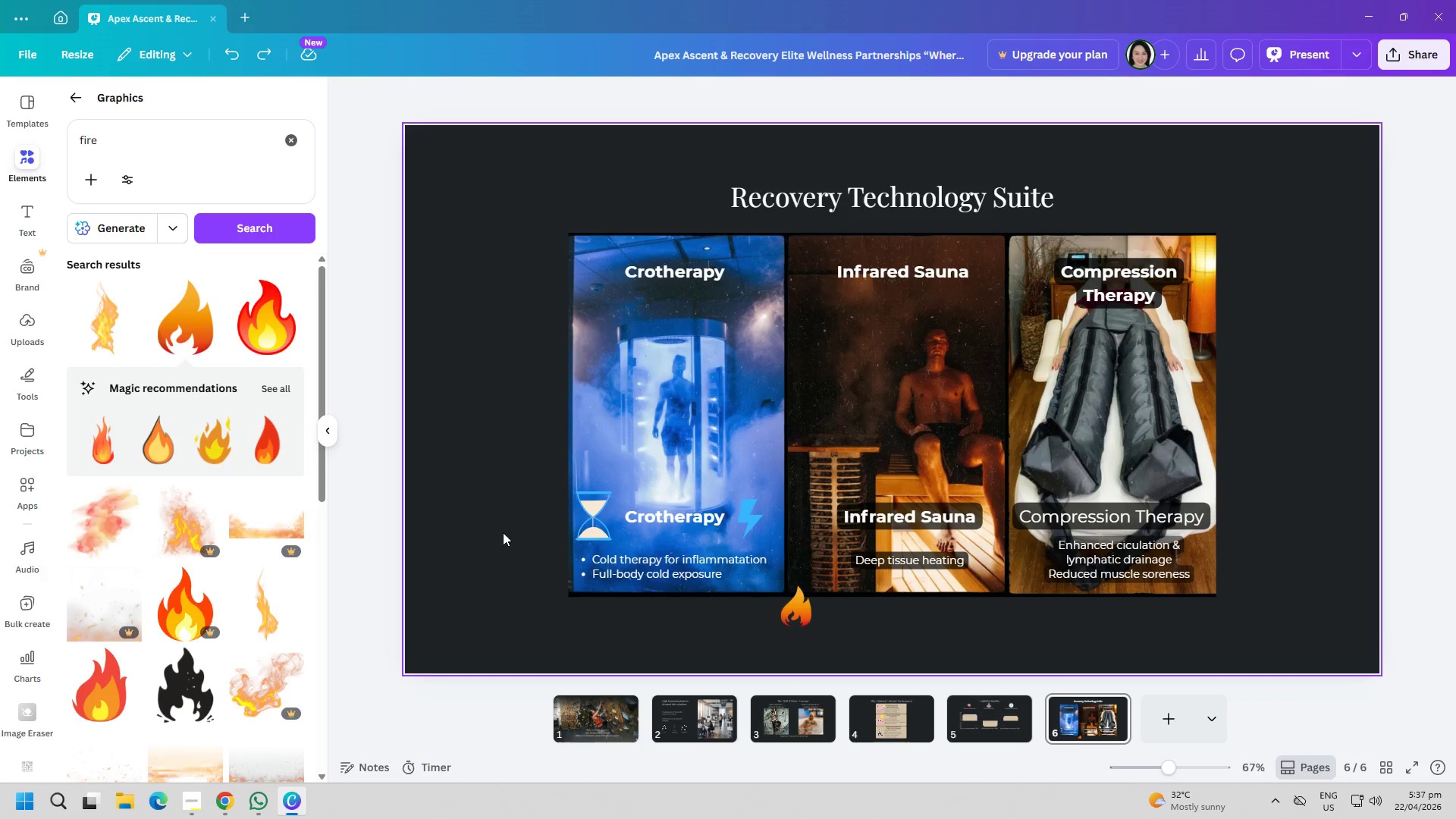 
left_click([790, 623])
 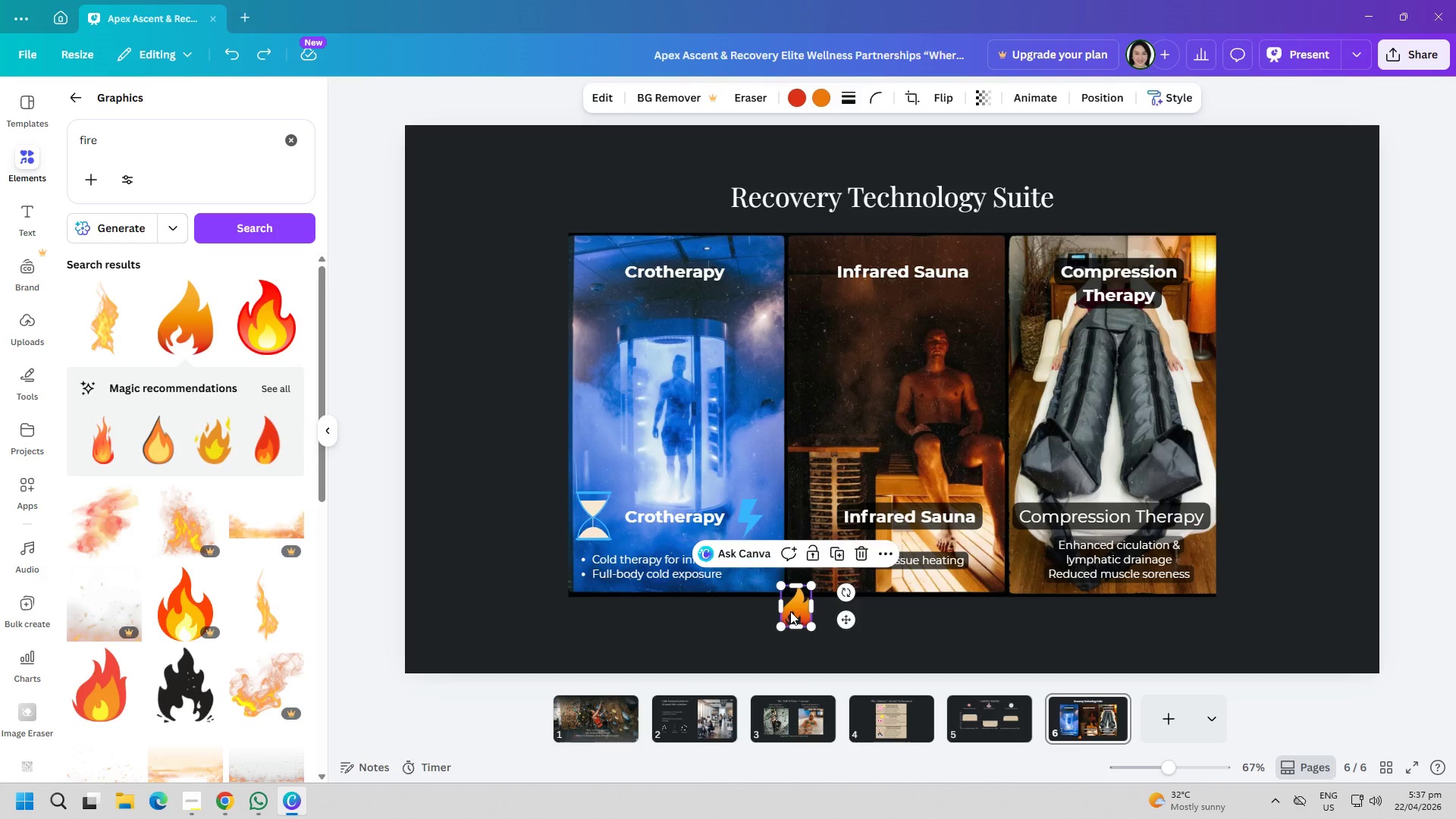 
key(Delete)
 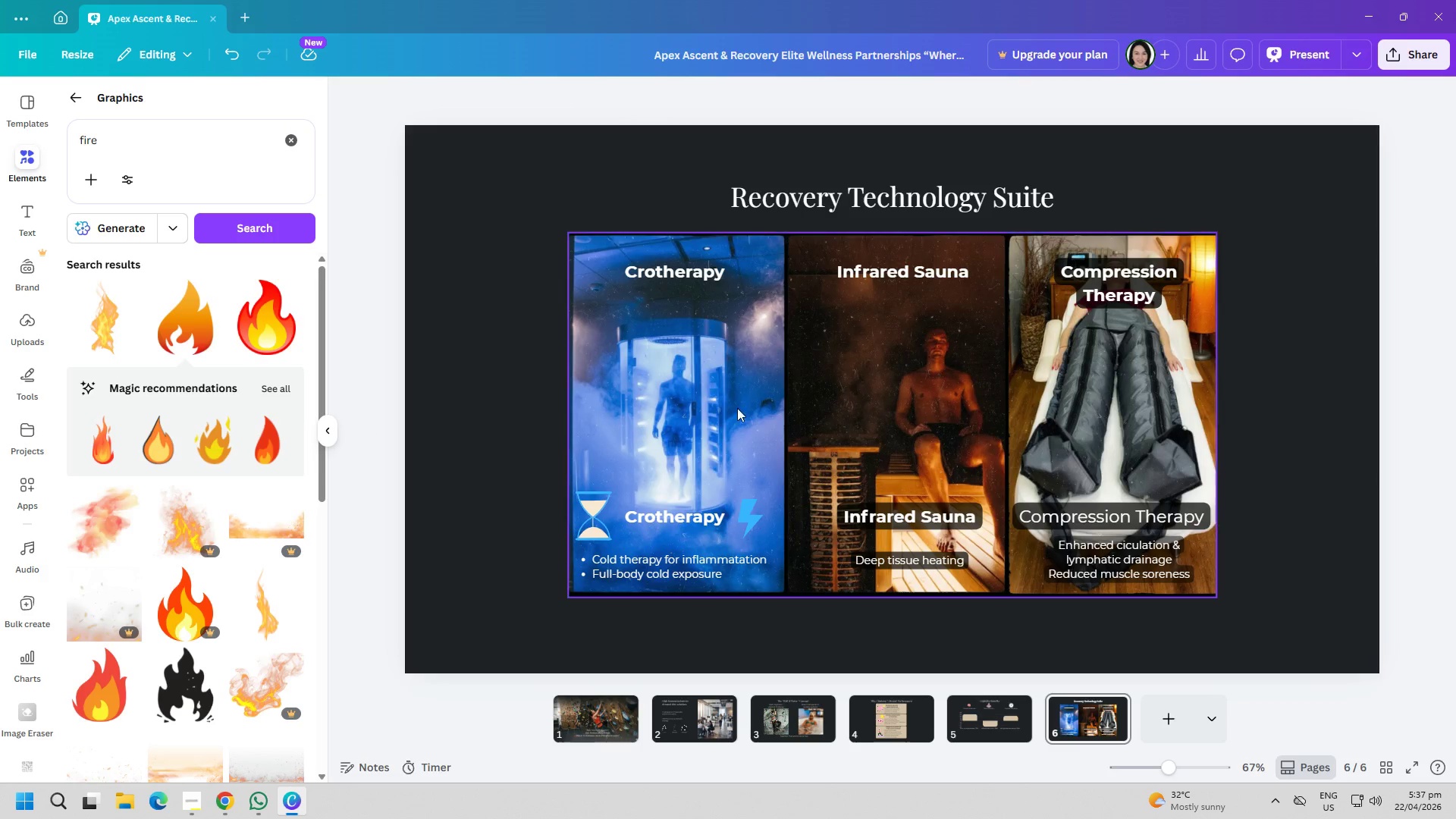 
left_click([864, 345])
 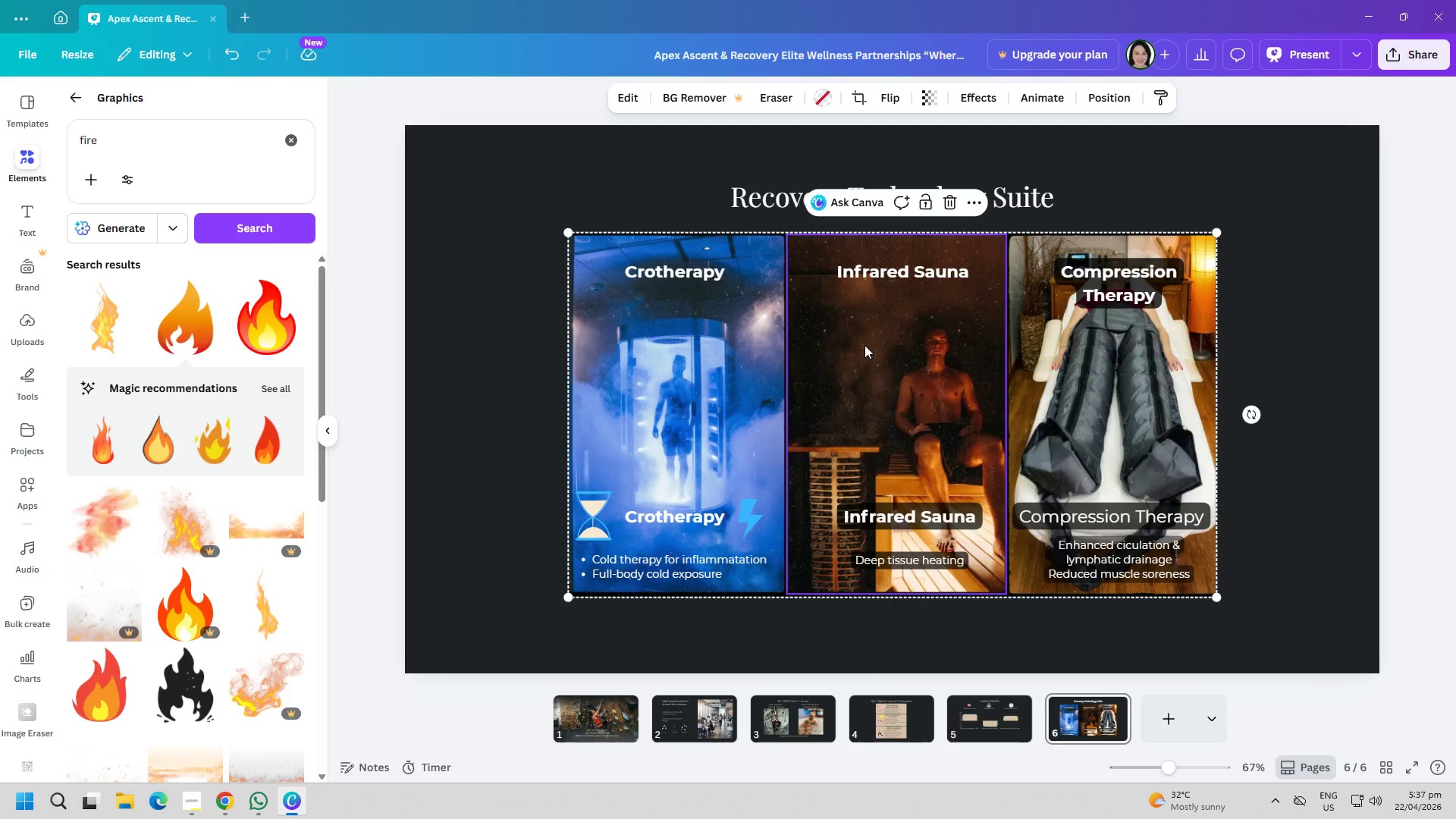 
right_click([864, 345])
 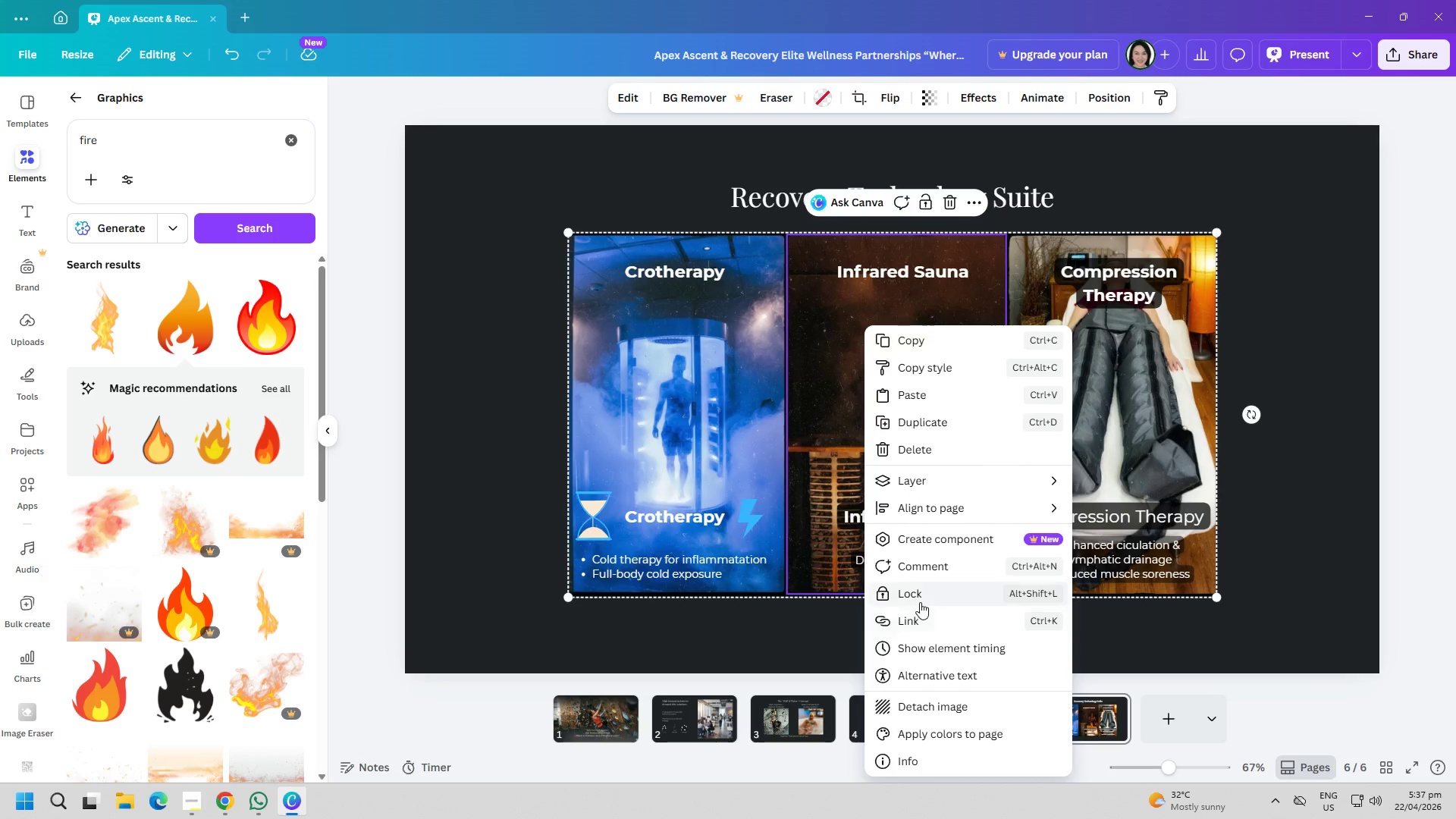 
left_click([918, 599])
 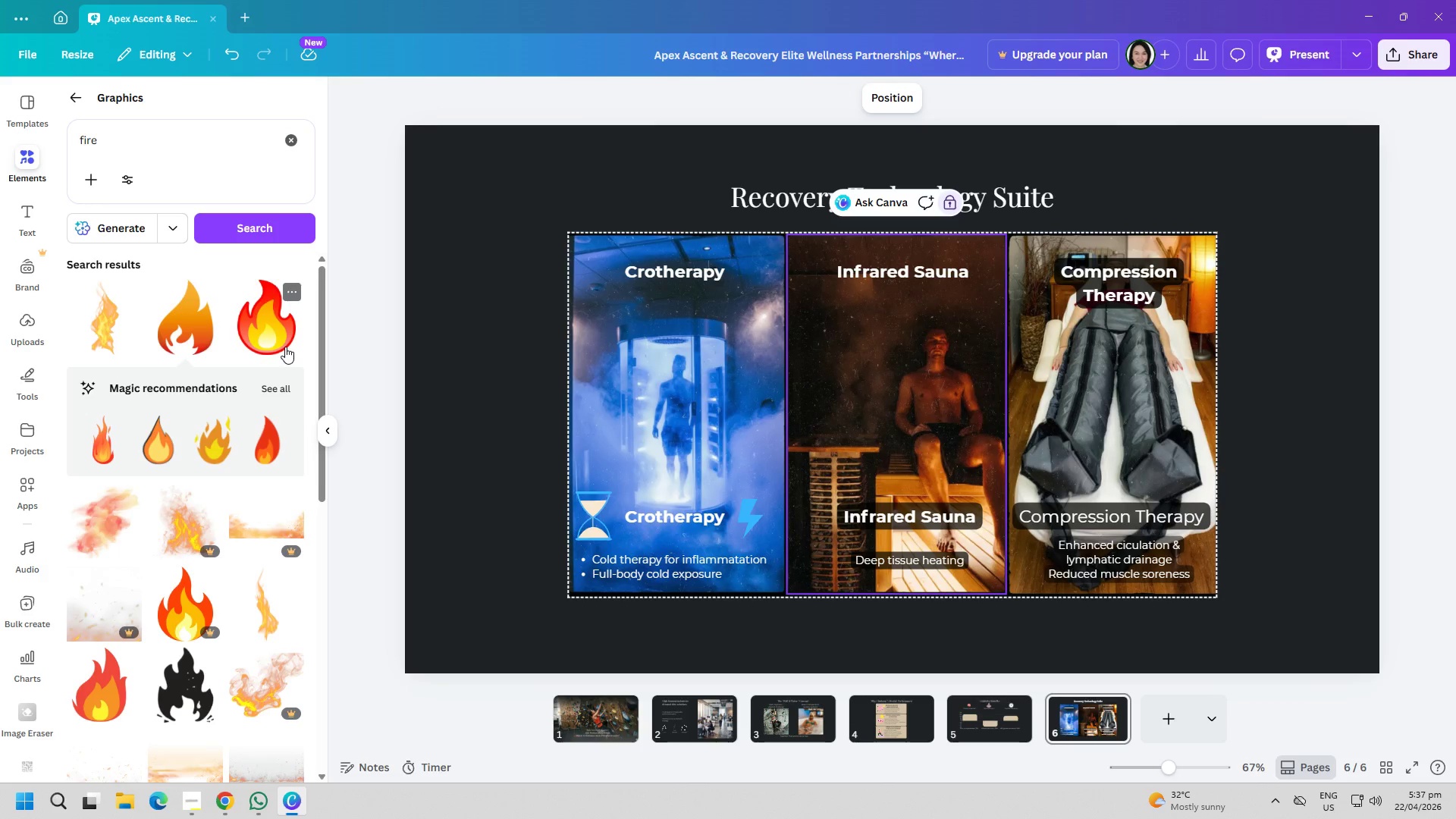 
left_click([282, 345])
 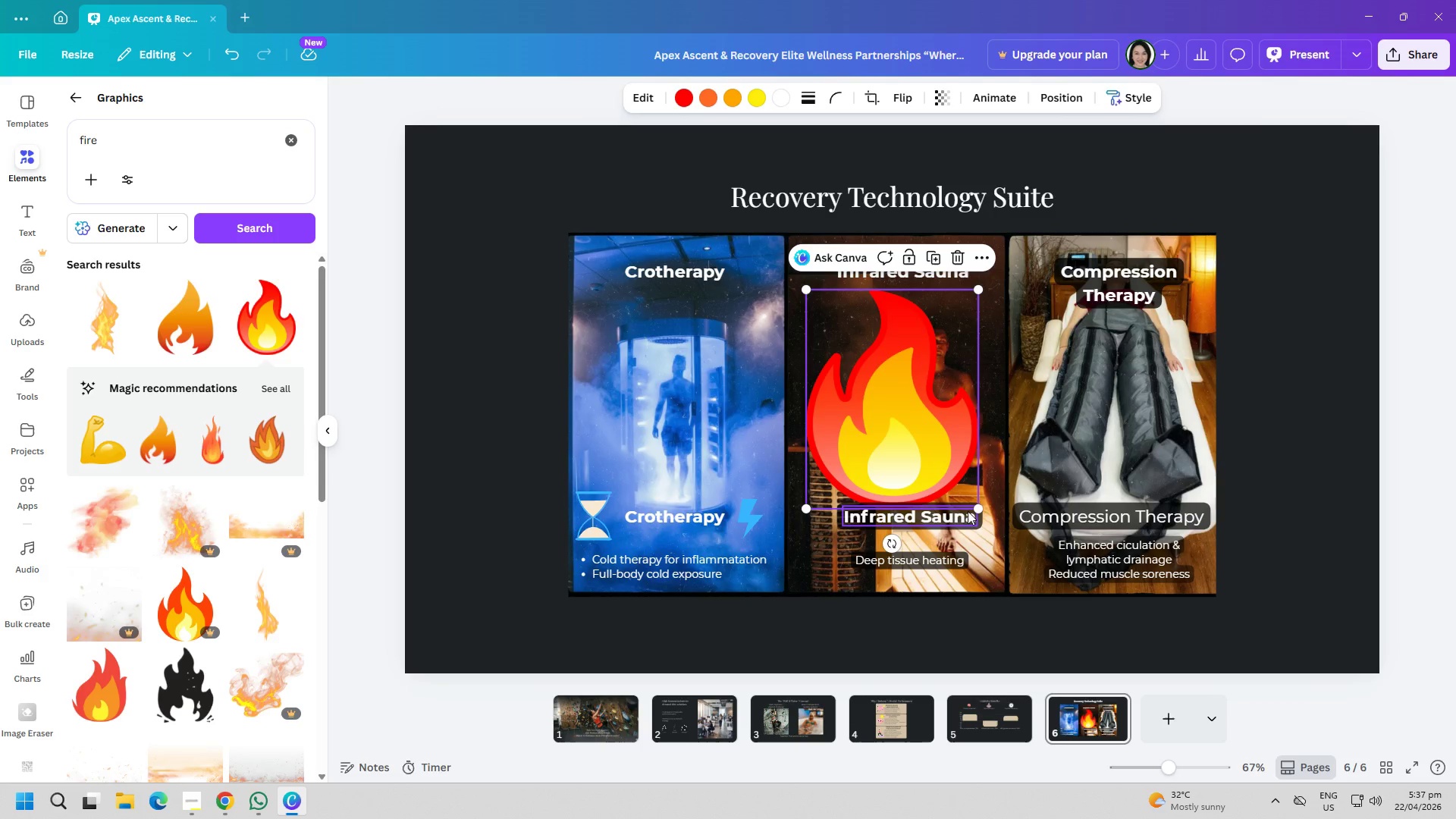 
wait(6.11)
 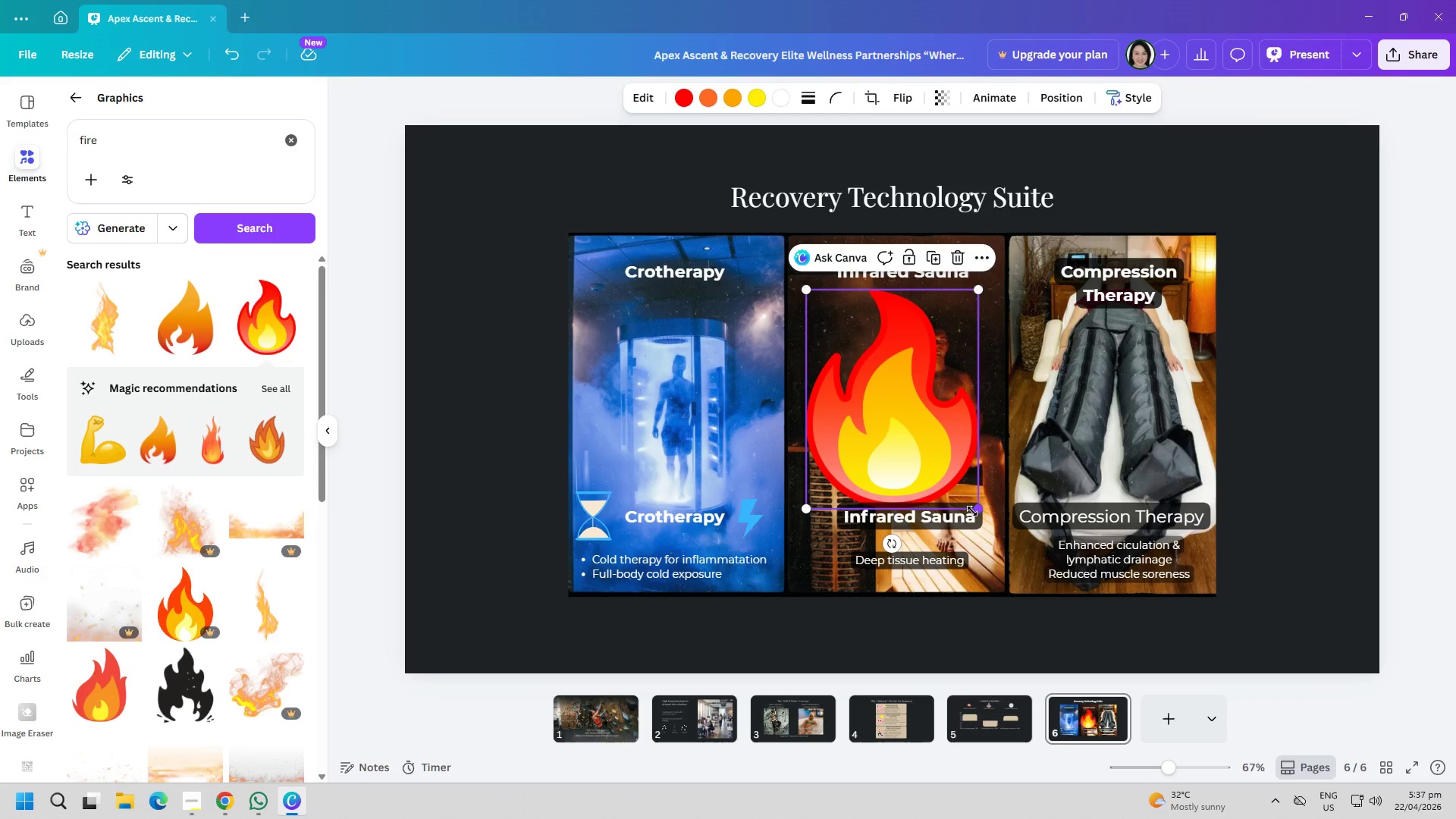 
left_click_drag(start_coordinate=[977, 512], to_coordinate=[819, 363])
 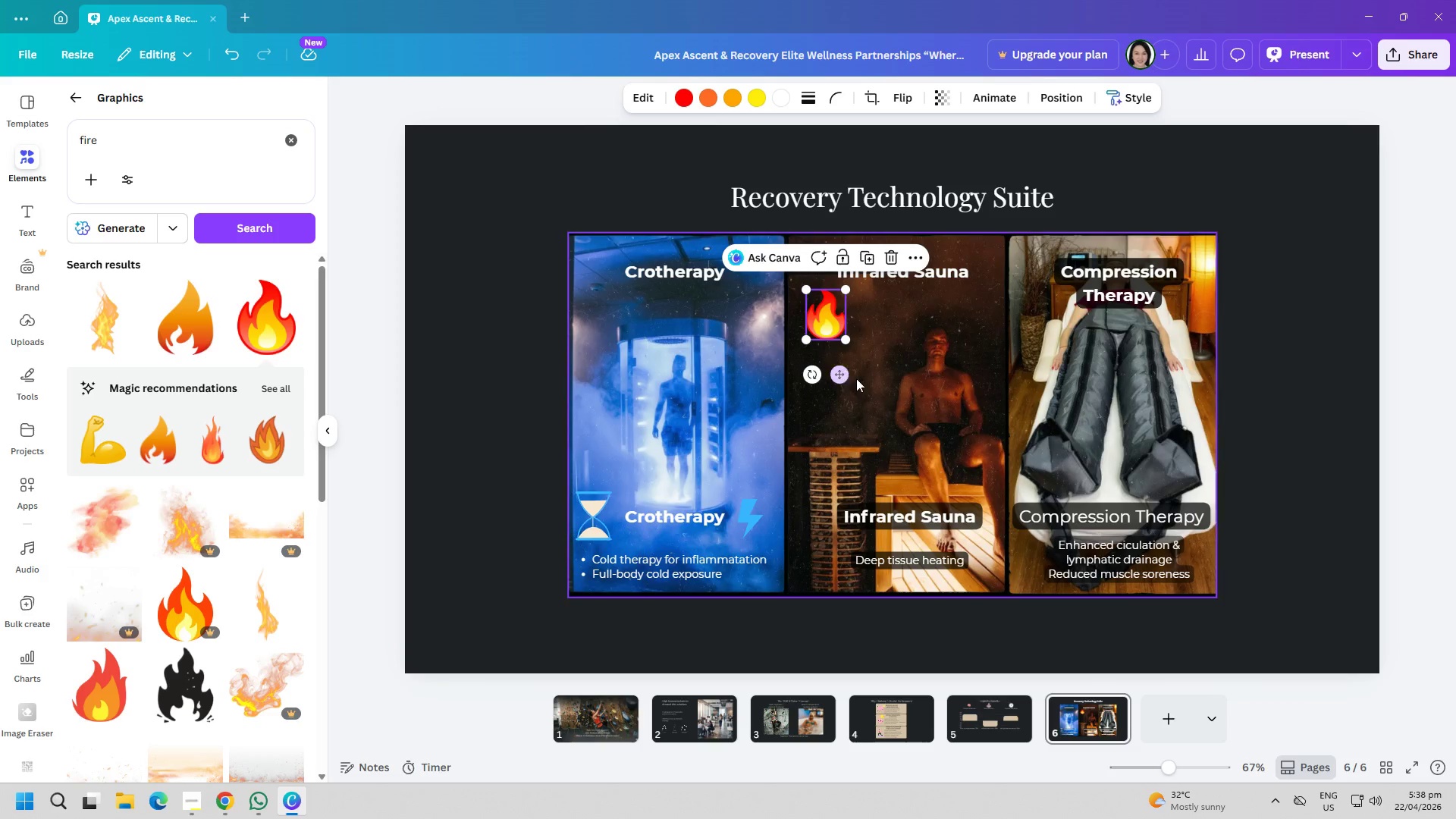 
left_click([858, 378])
 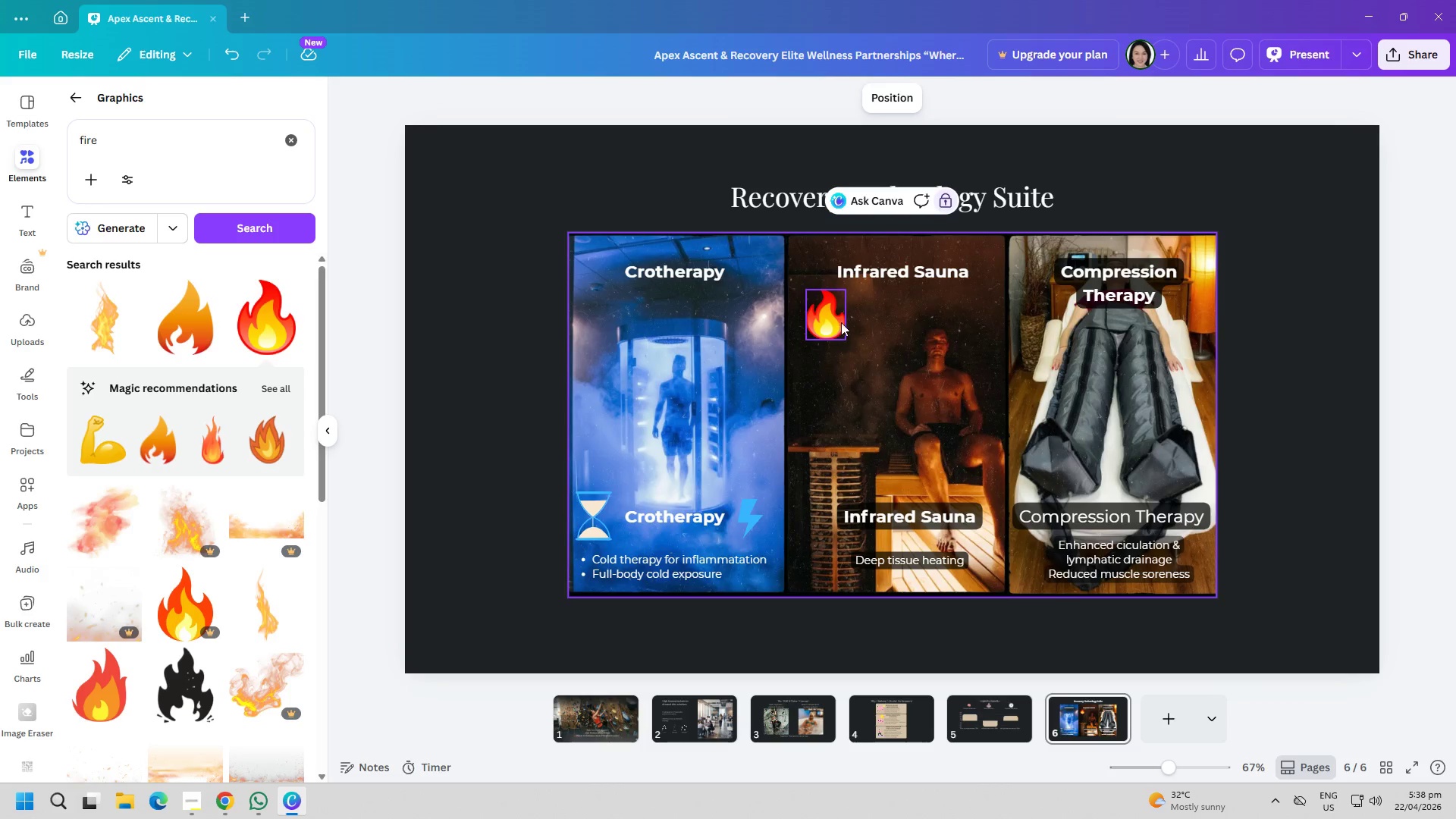 
left_click_drag(start_coordinate=[838, 321], to_coordinate=[833, 564])
 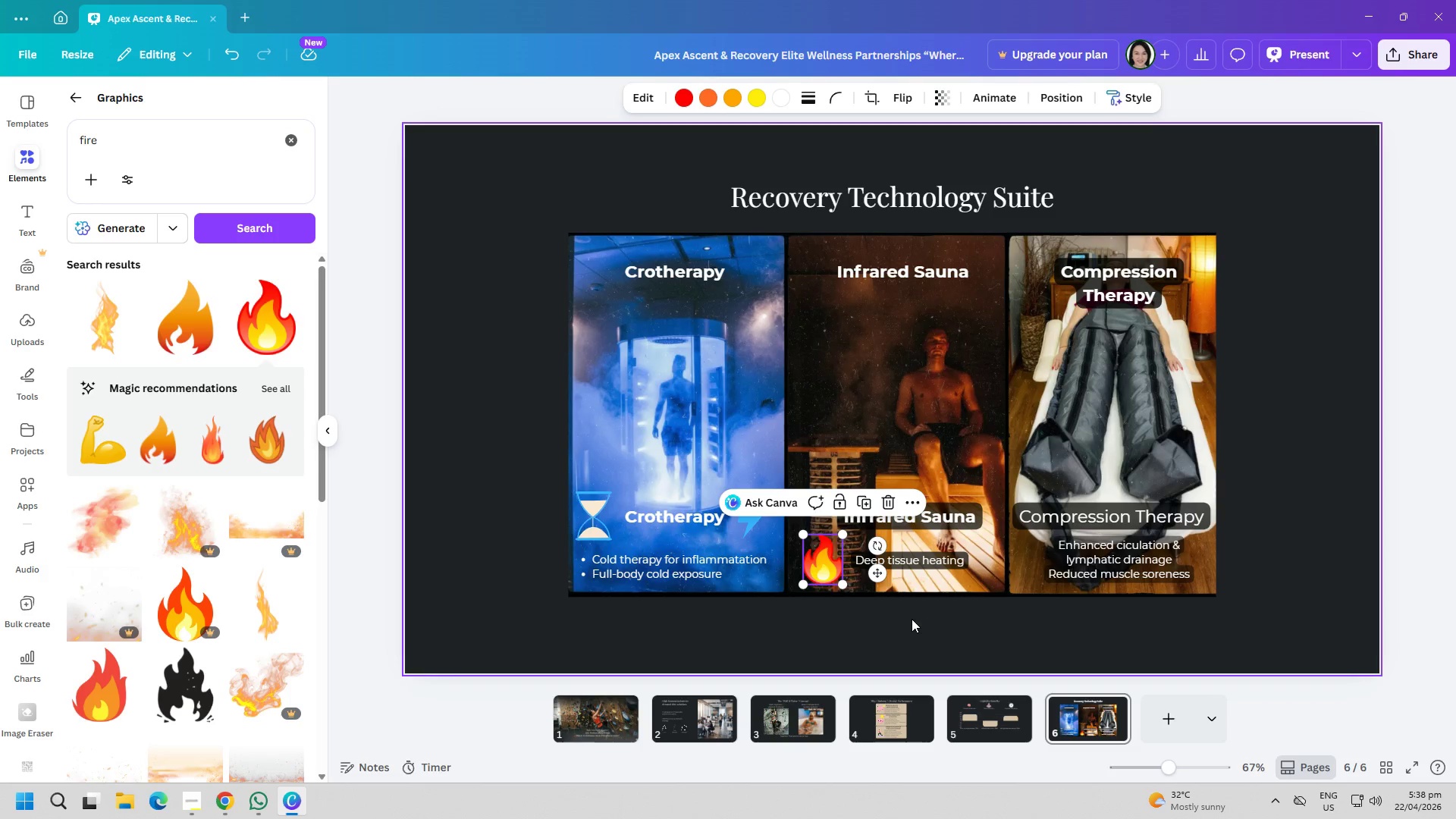 
left_click_drag(start_coordinate=[752, 522], to_coordinate=[771, 553])
 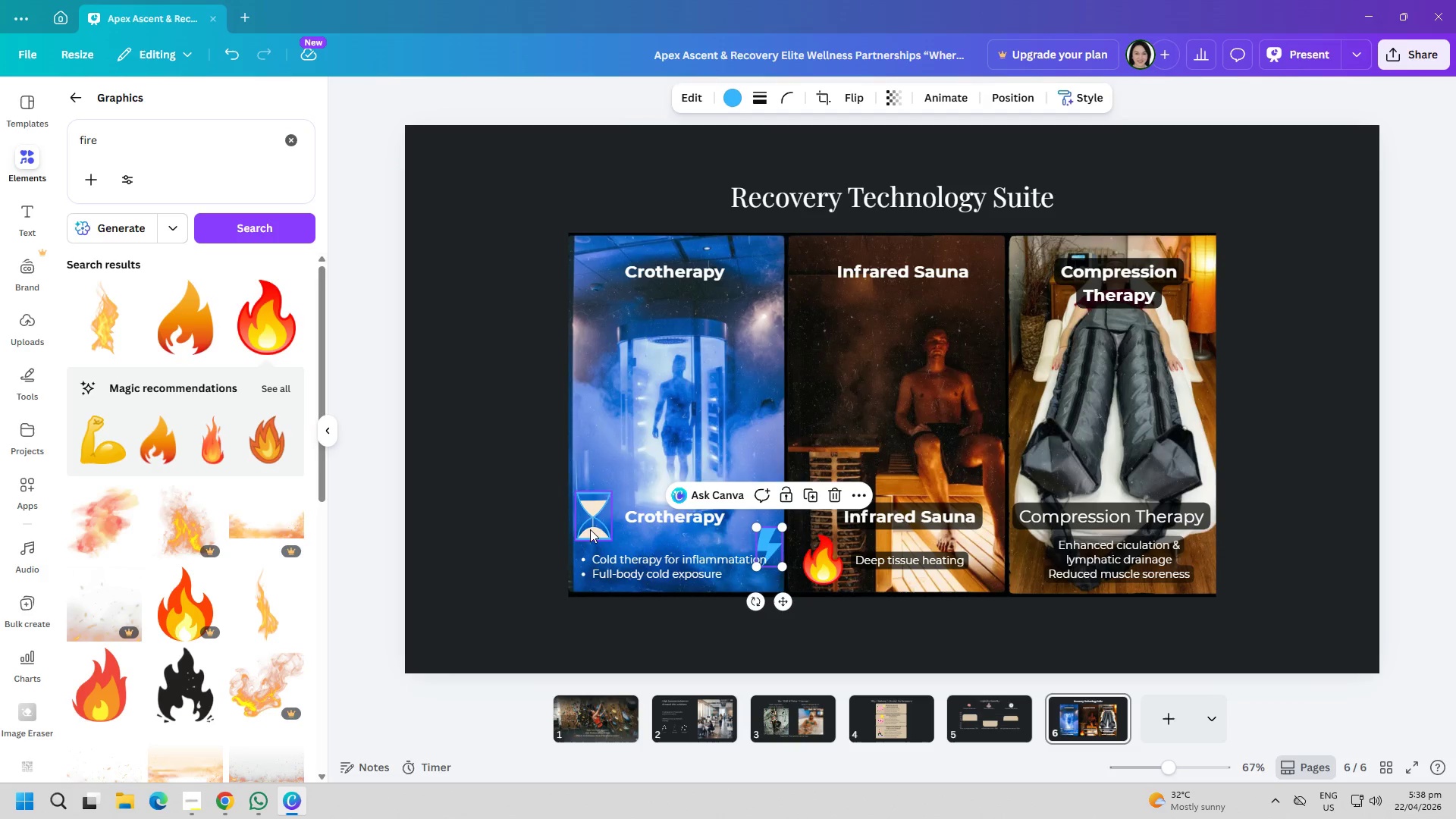 
left_click([595, 529])
 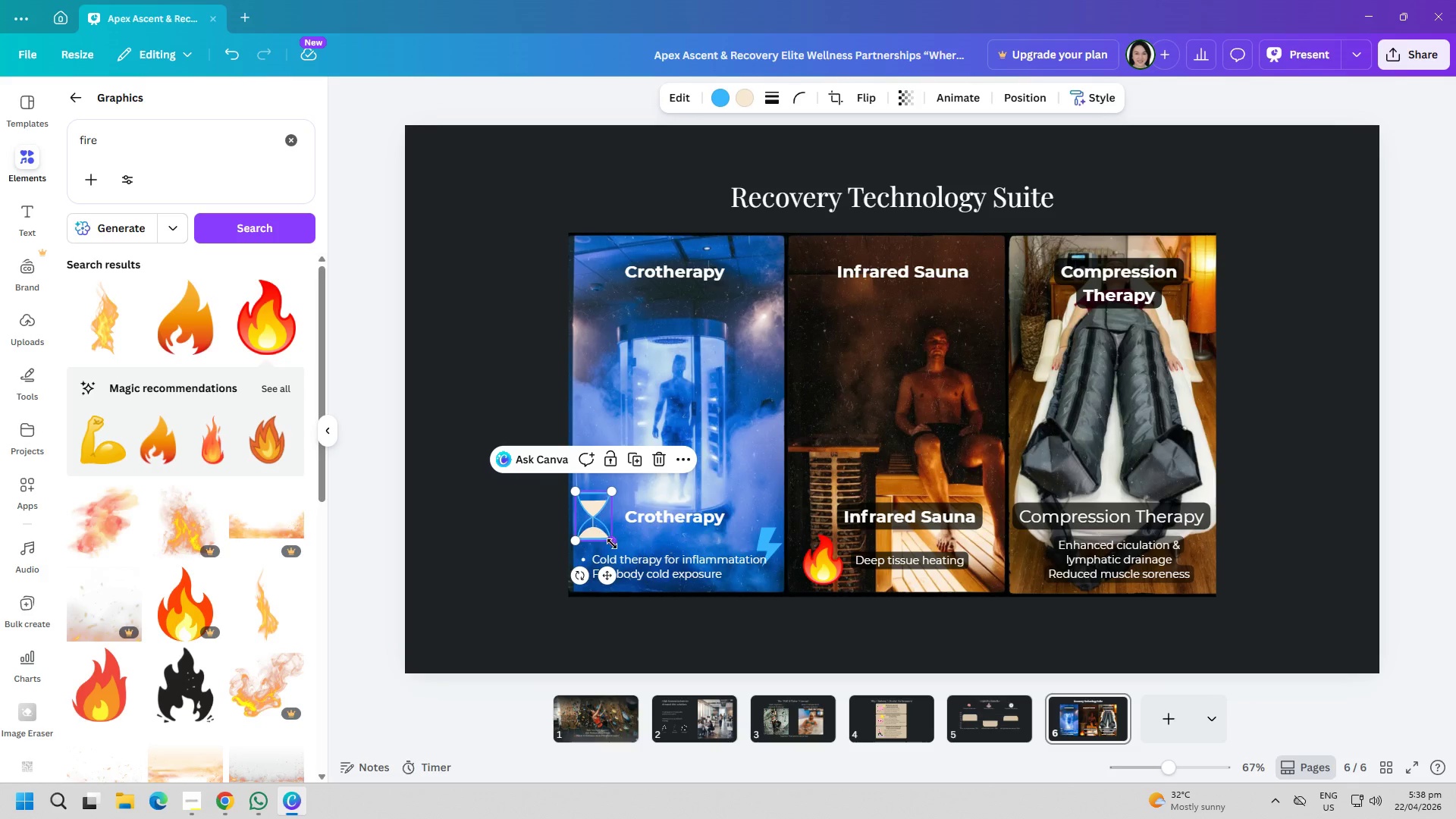 
left_click_drag(start_coordinate=[616, 545], to_coordinate=[610, 544])
 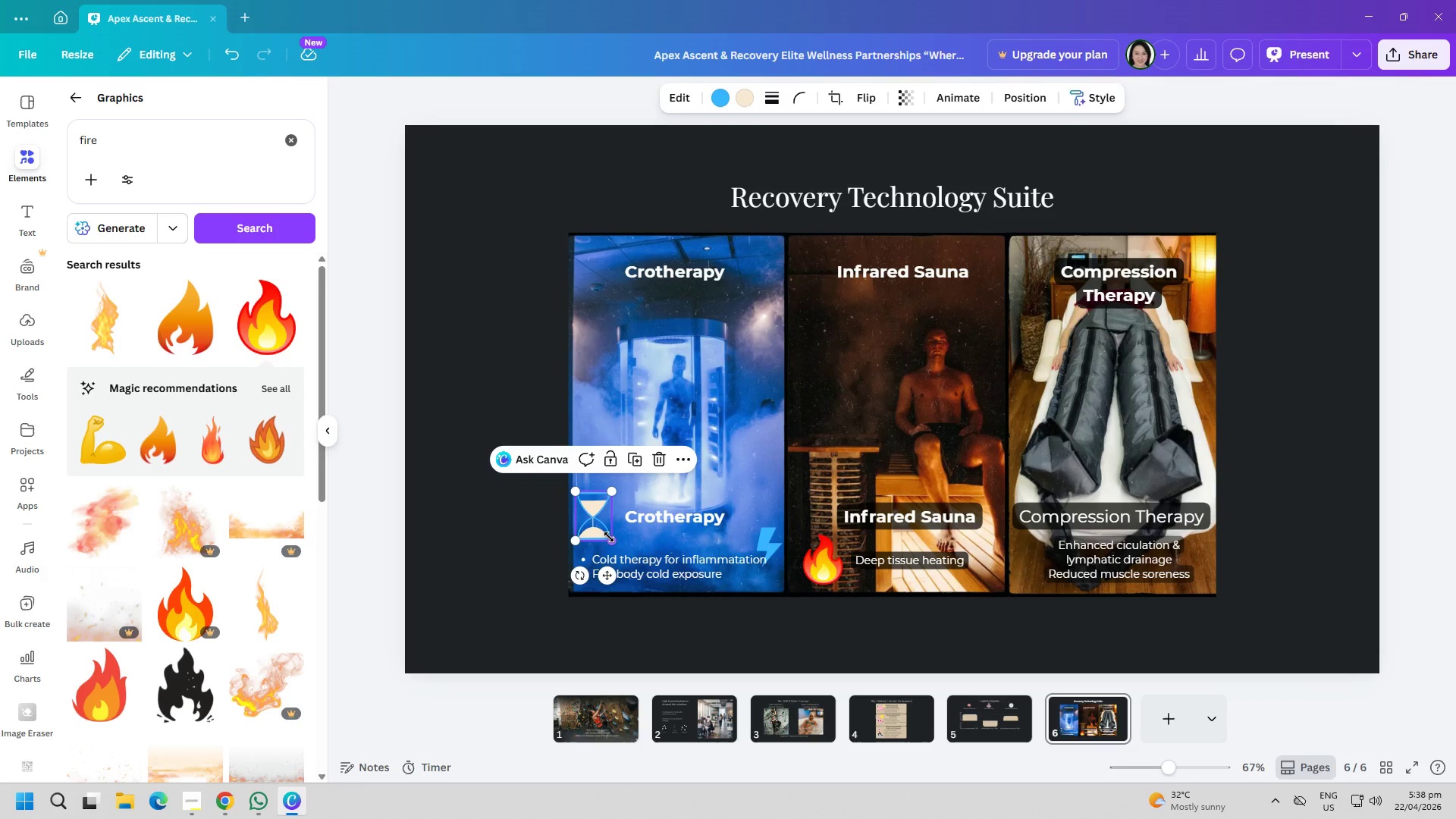 
left_click_drag(start_coordinate=[610, 538], to_coordinate=[591, 516])
 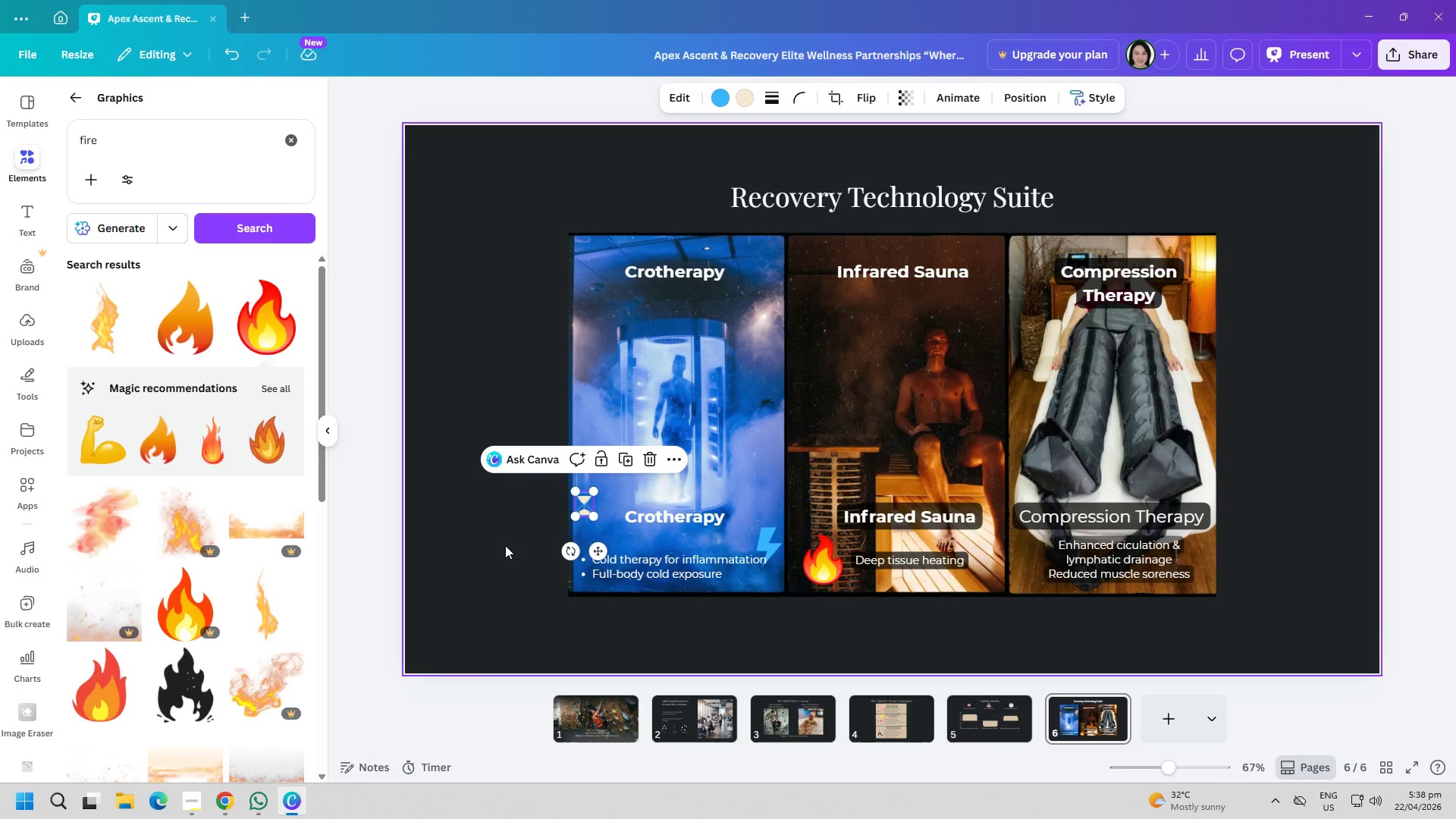 
left_click([505, 545])
 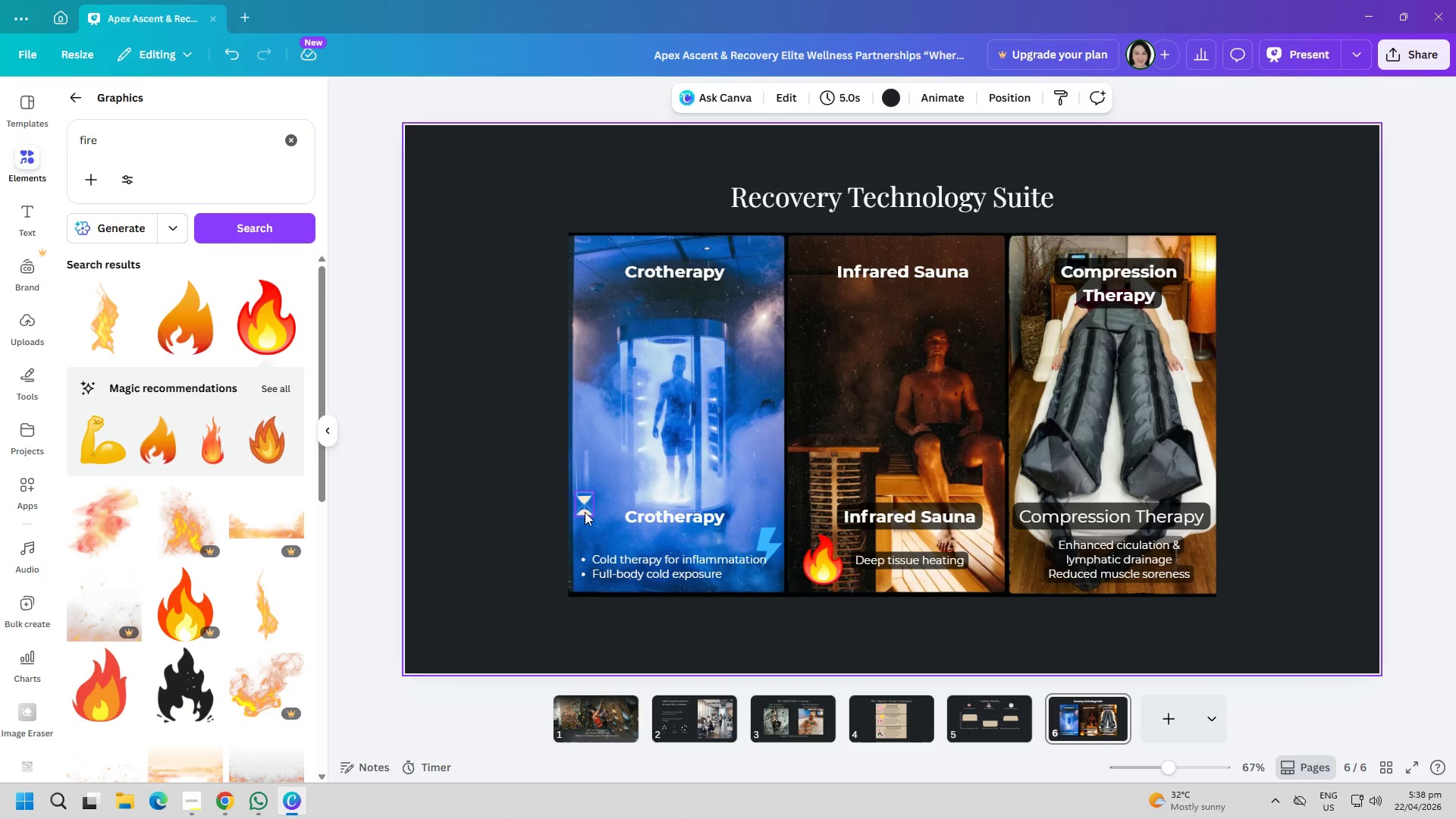 
left_click_drag(start_coordinate=[587, 512], to_coordinate=[582, 578])
 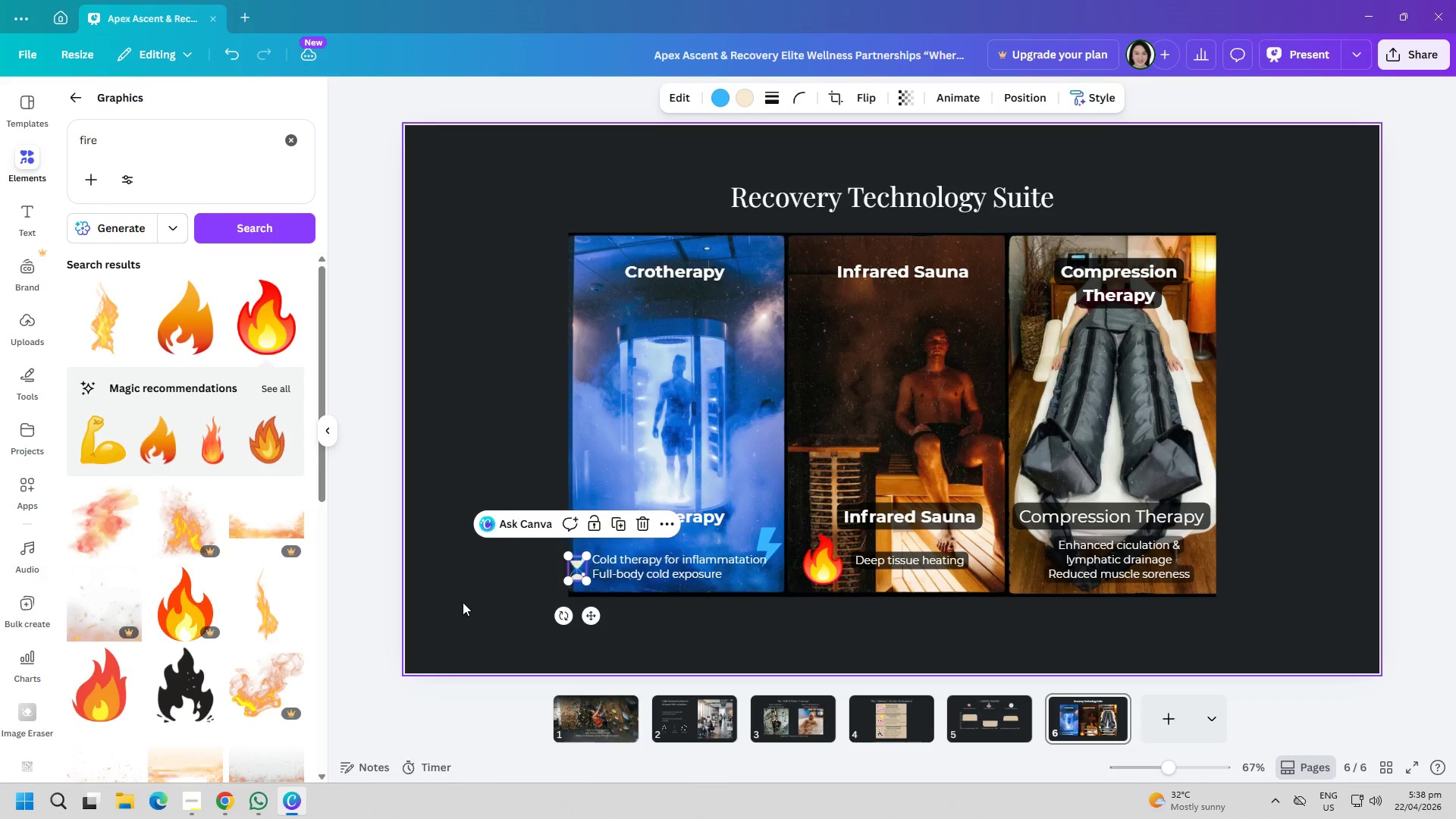 
left_click([463, 602])
 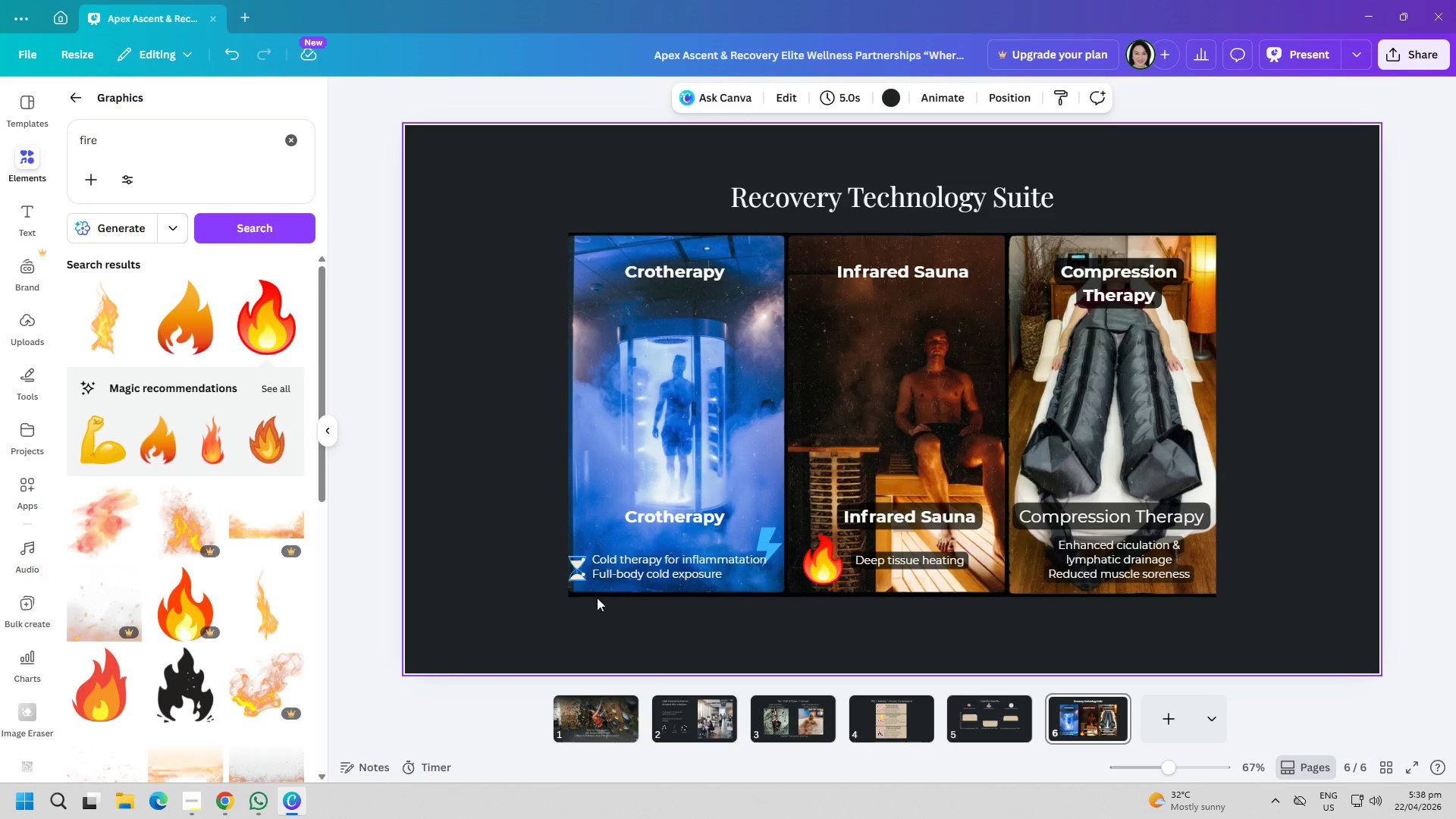 
left_click([769, 546])
 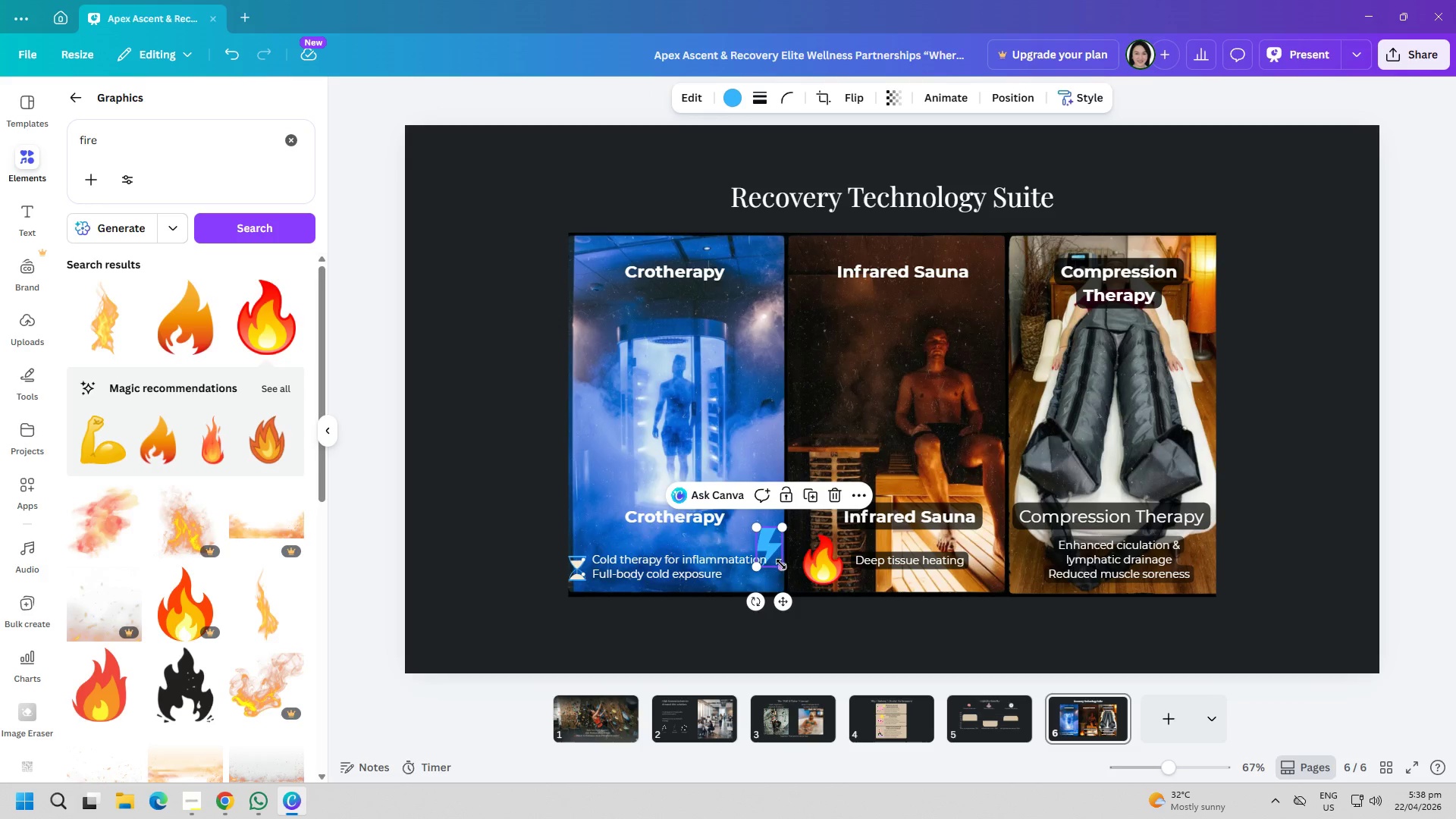 
left_click_drag(start_coordinate=[781, 564], to_coordinate=[767, 558])
 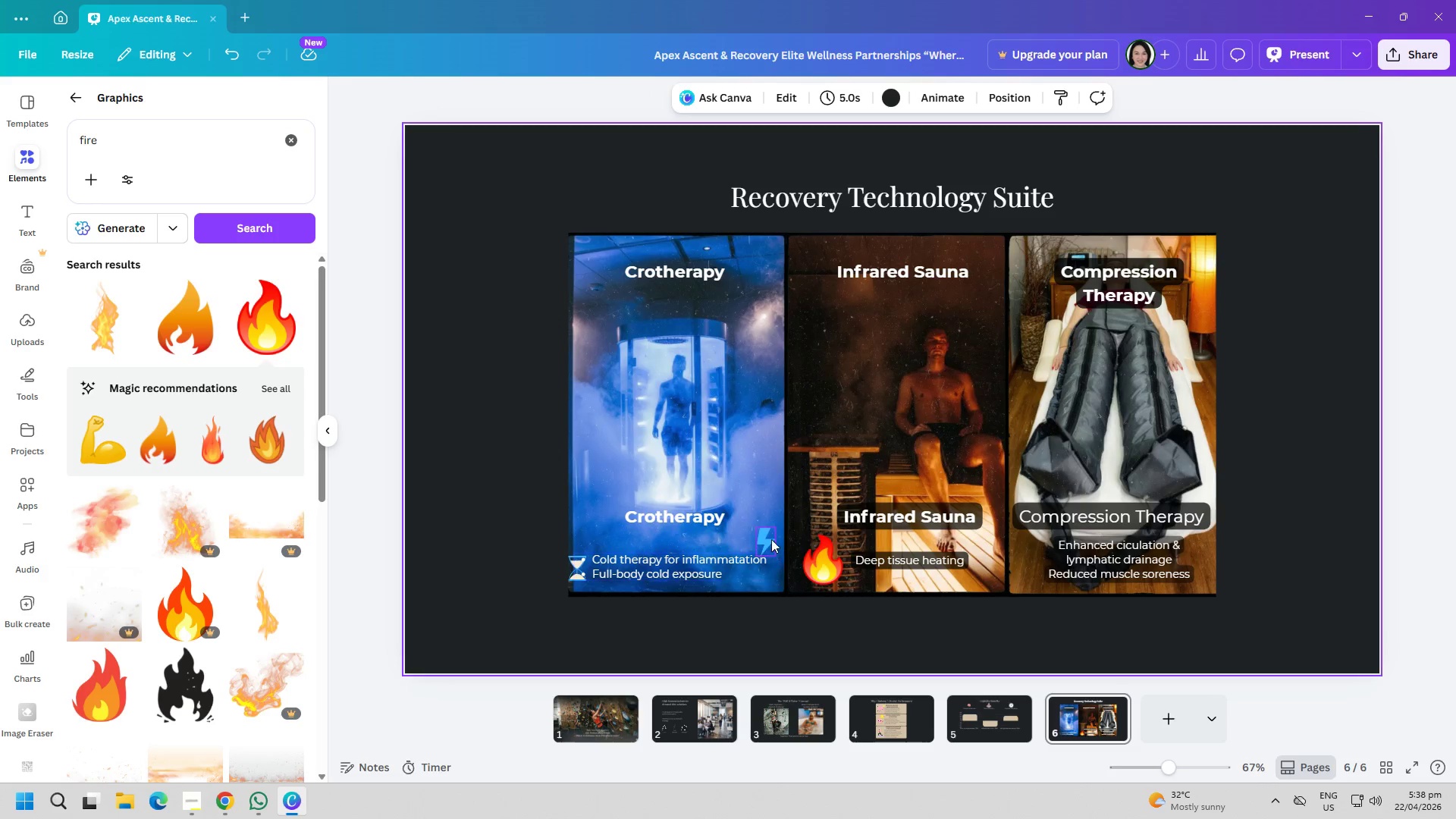 
left_click_drag(start_coordinate=[767, 534], to_coordinate=[773, 568])
 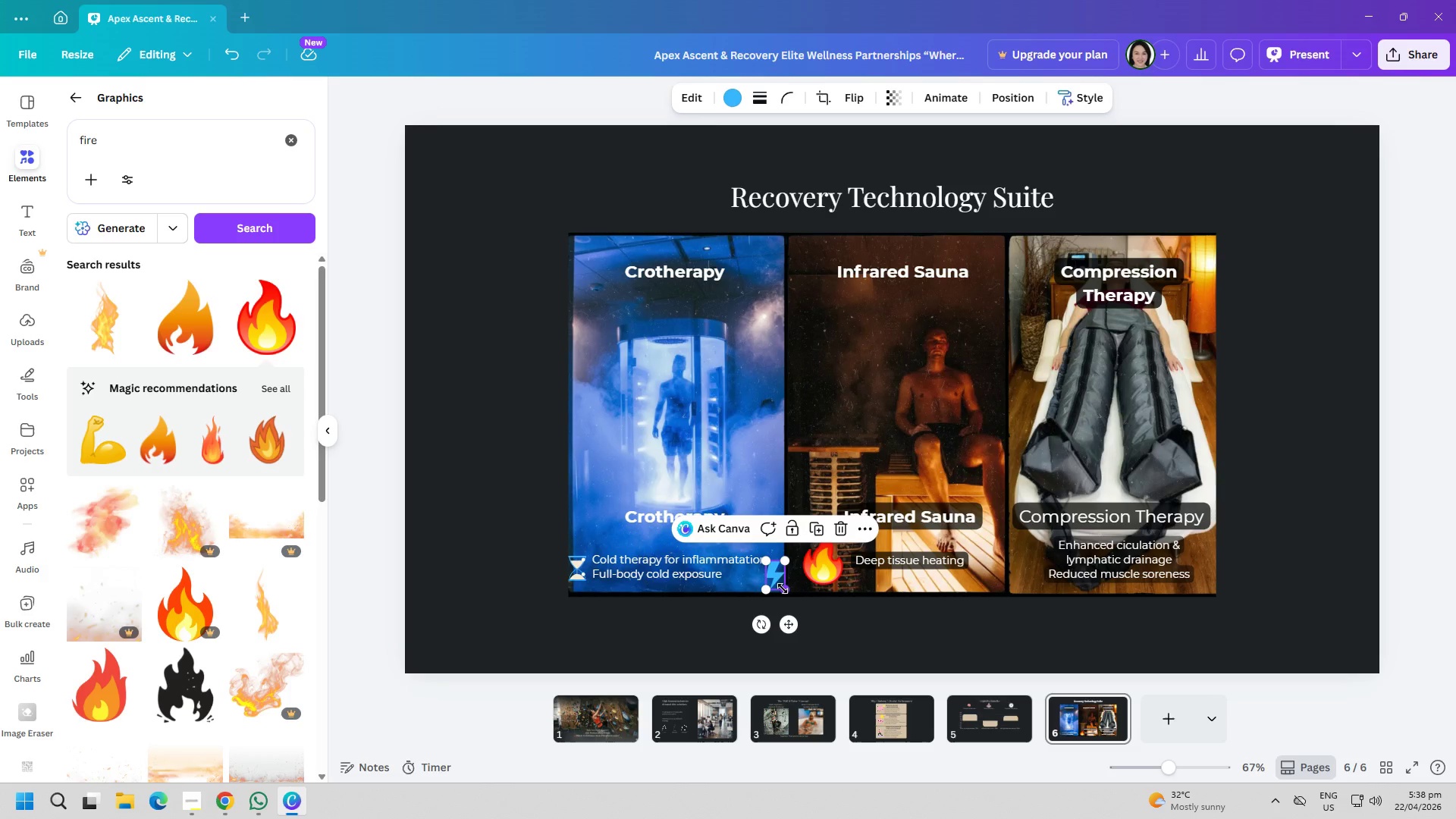 
left_click_drag(start_coordinate=[783, 588], to_coordinate=[777, 587])
 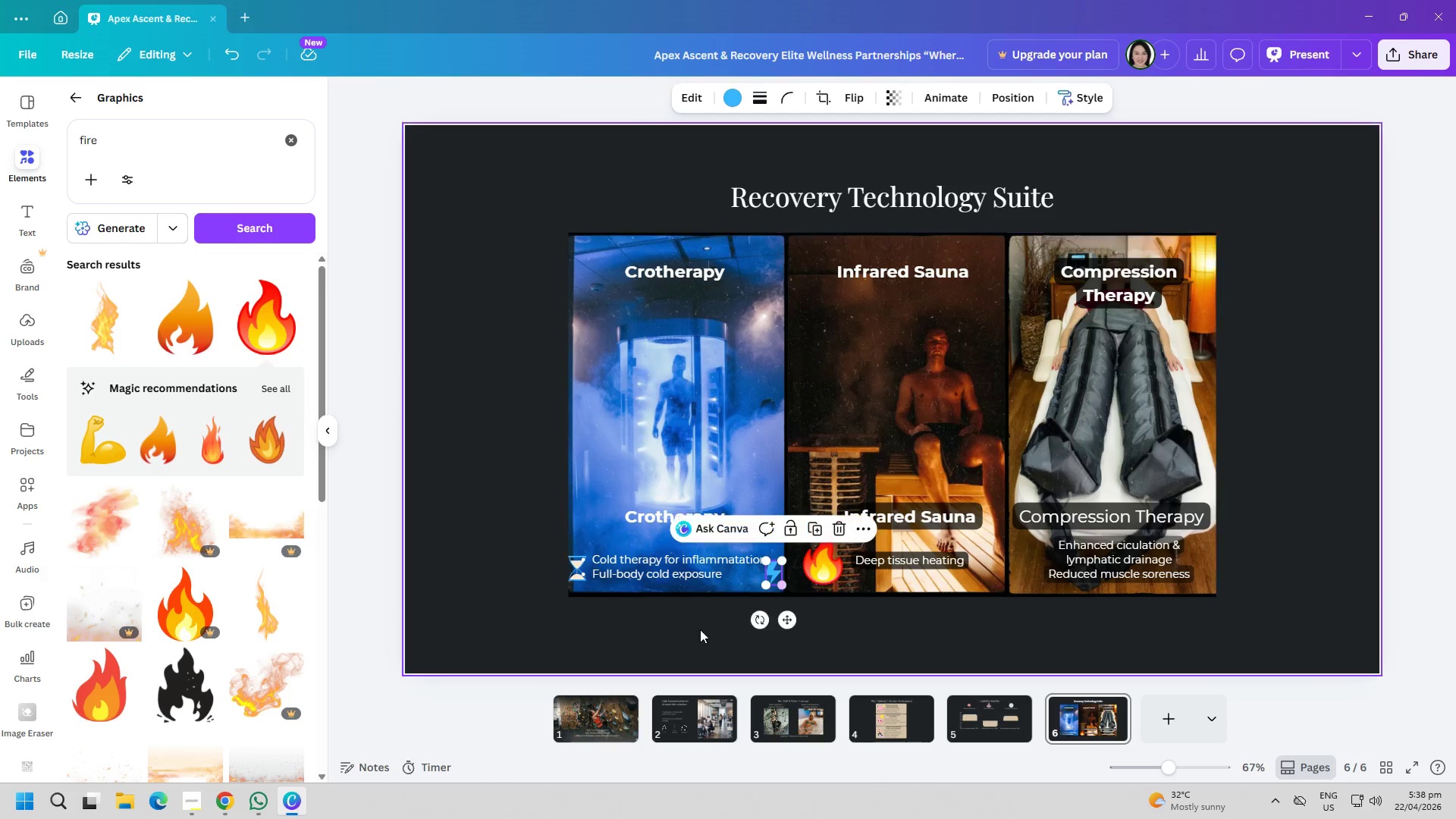 
left_click([700, 629])
 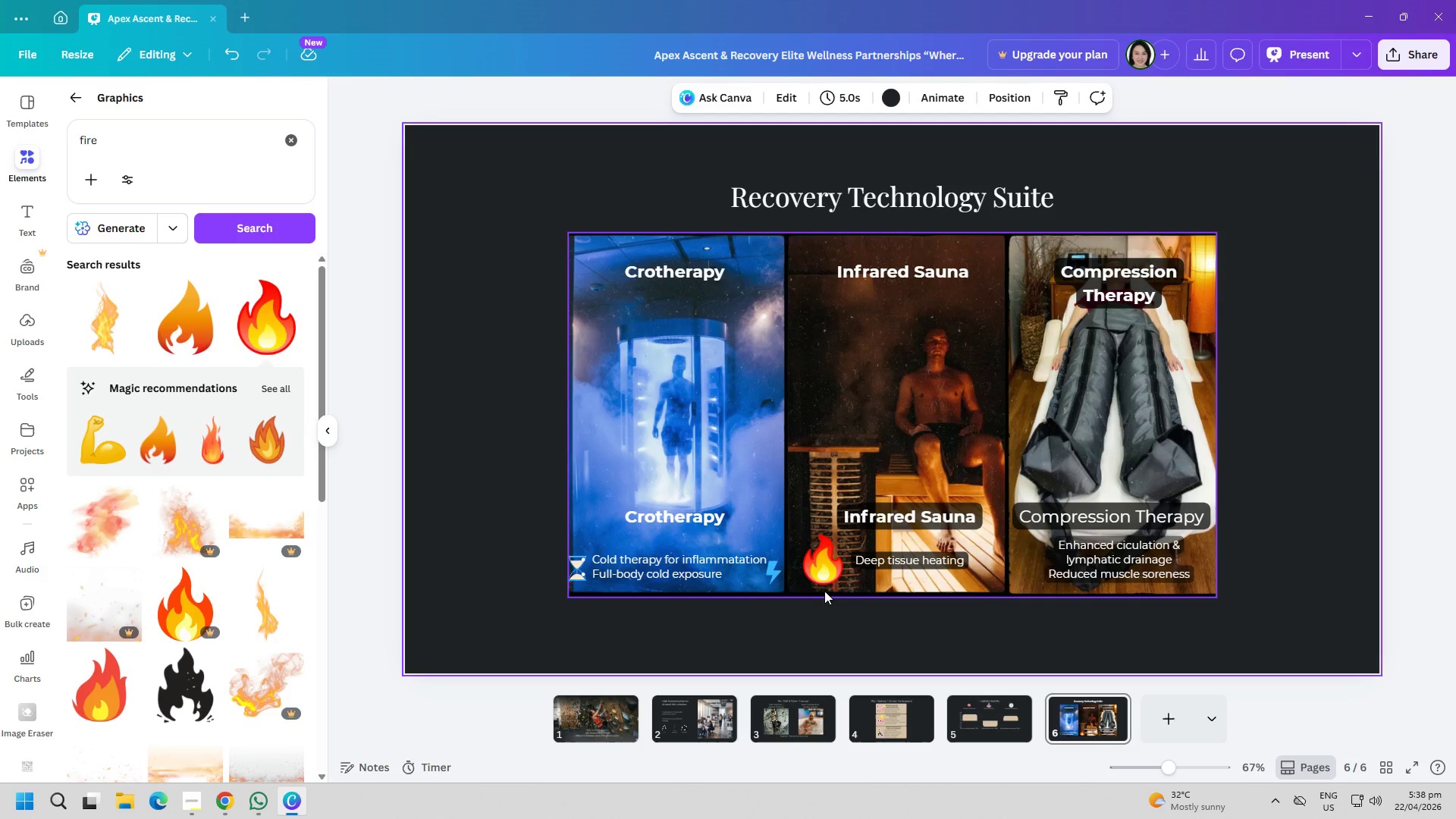 
left_click([821, 573])
 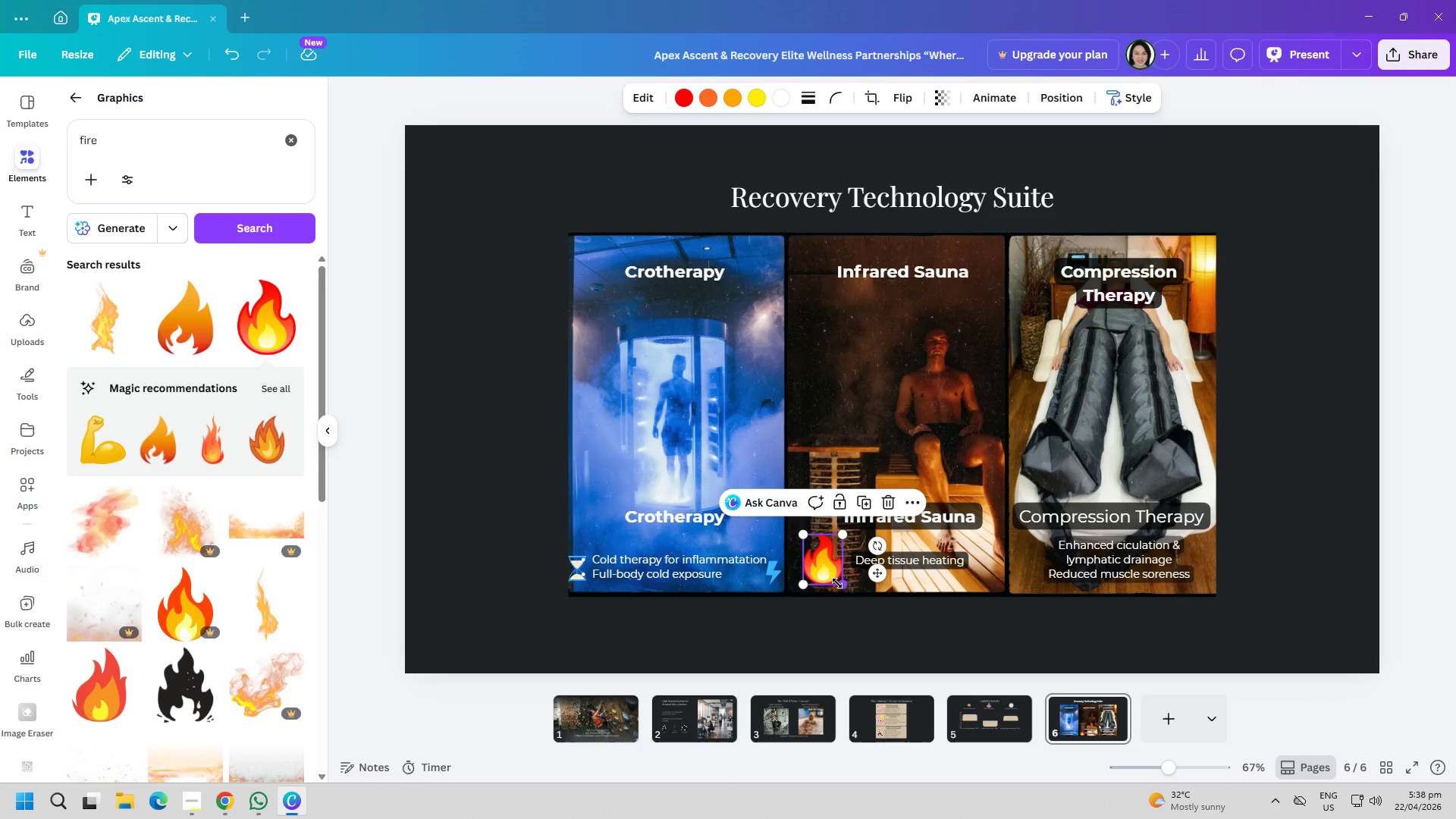 
left_click_drag(start_coordinate=[837, 583], to_coordinate=[828, 577])
 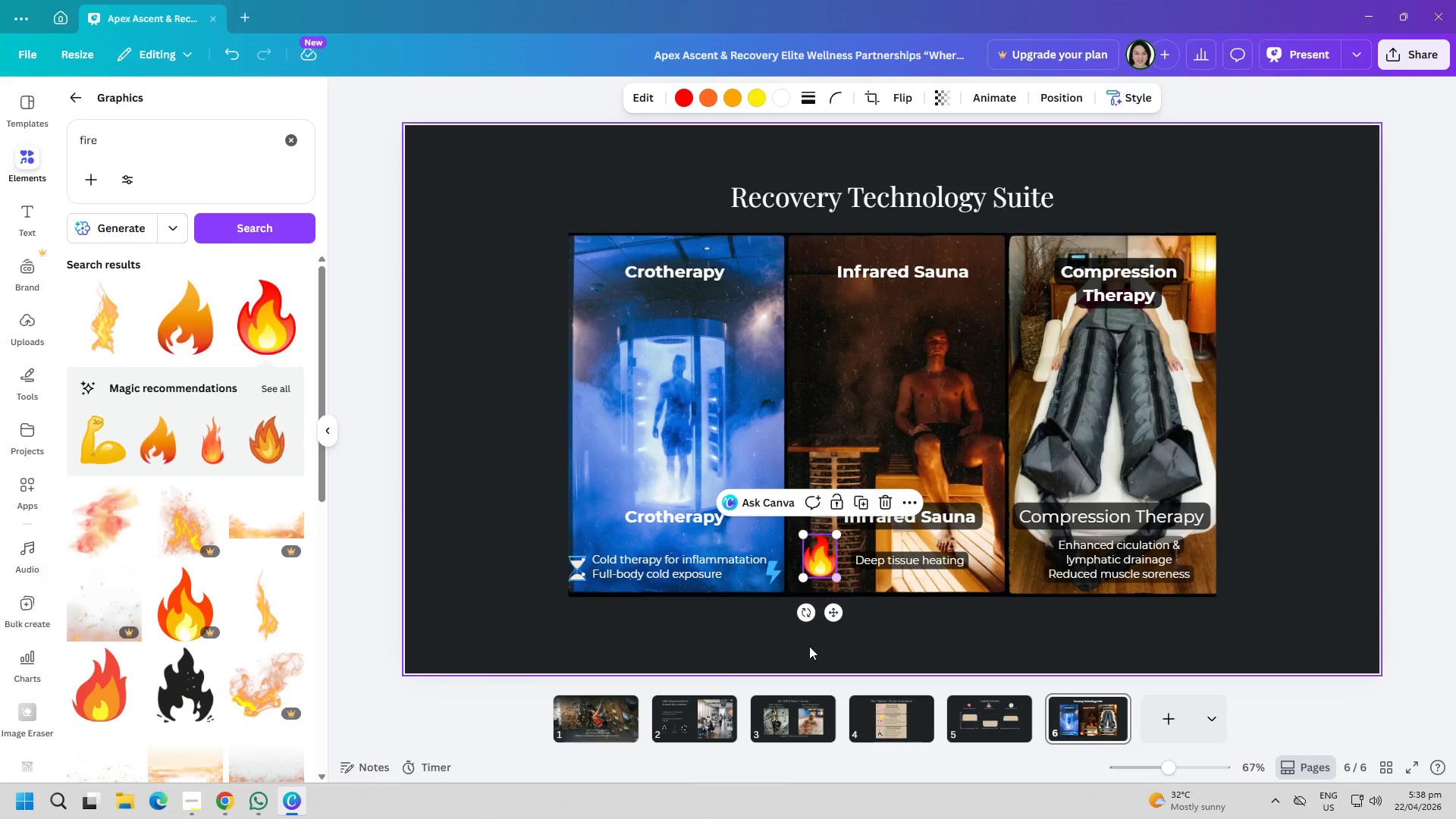 
left_click([804, 650])
 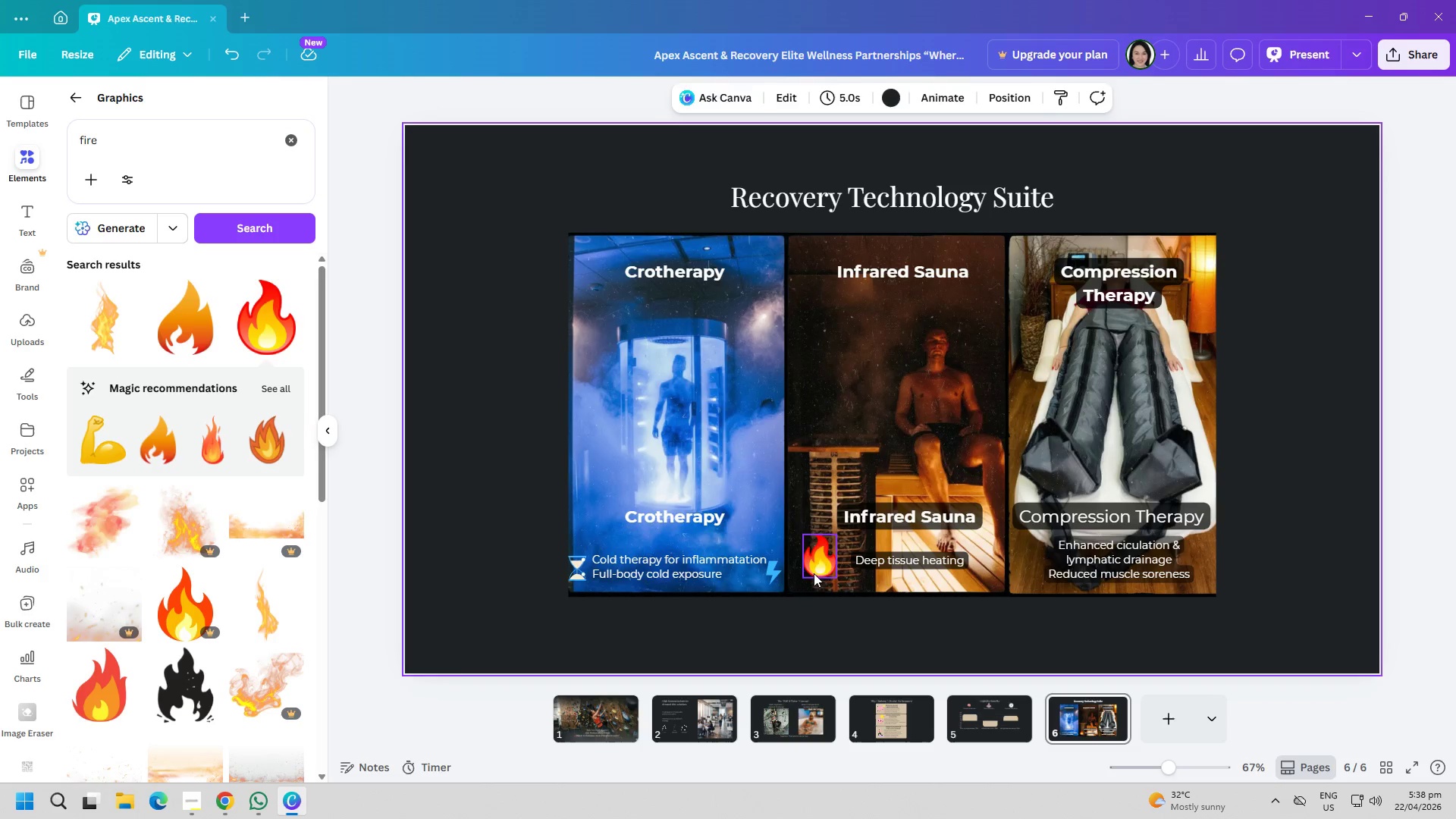 
left_click_drag(start_coordinate=[826, 557], to_coordinate=[829, 566])
 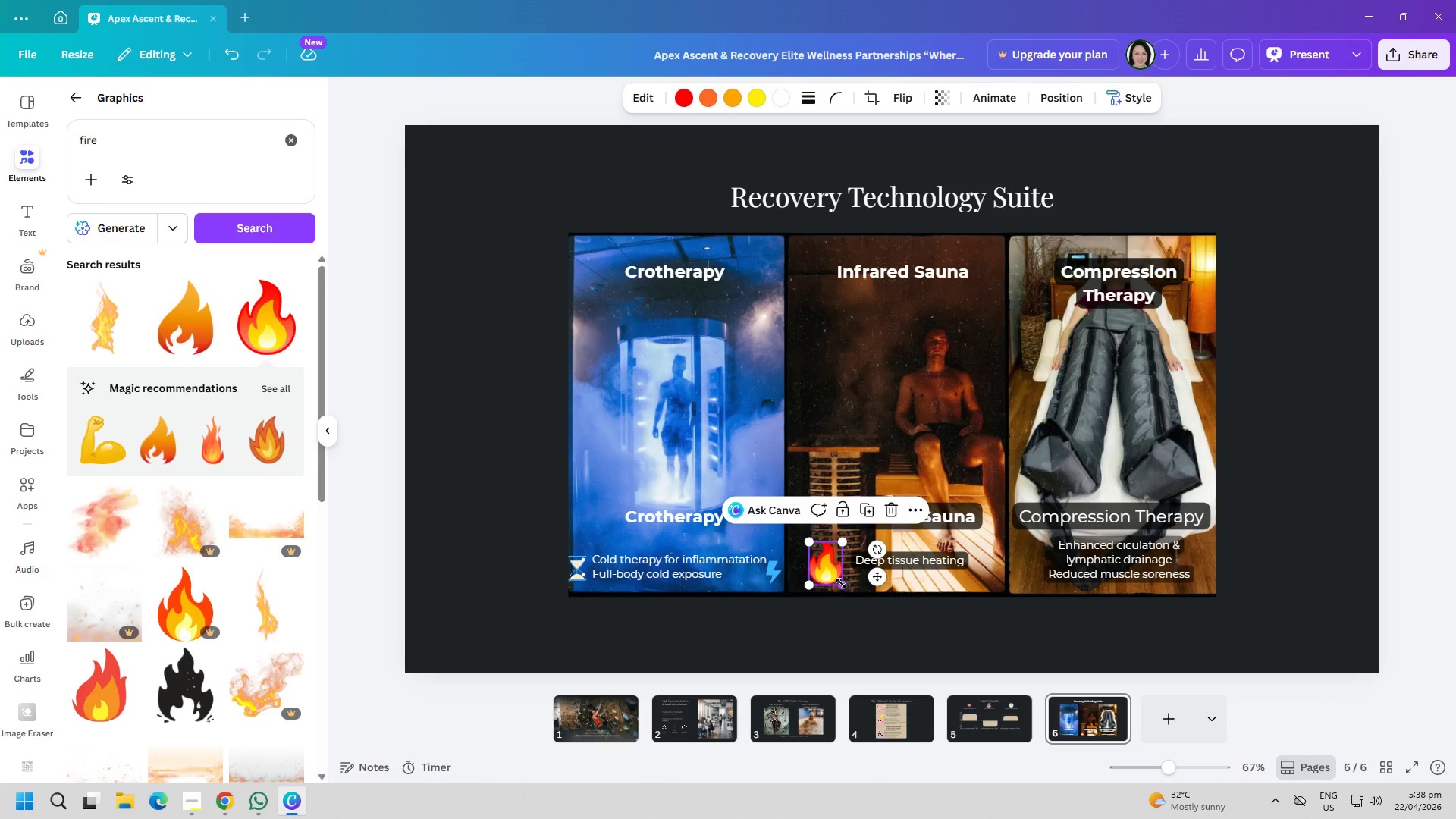 
left_click_drag(start_coordinate=[841, 583], to_coordinate=[833, 583])
 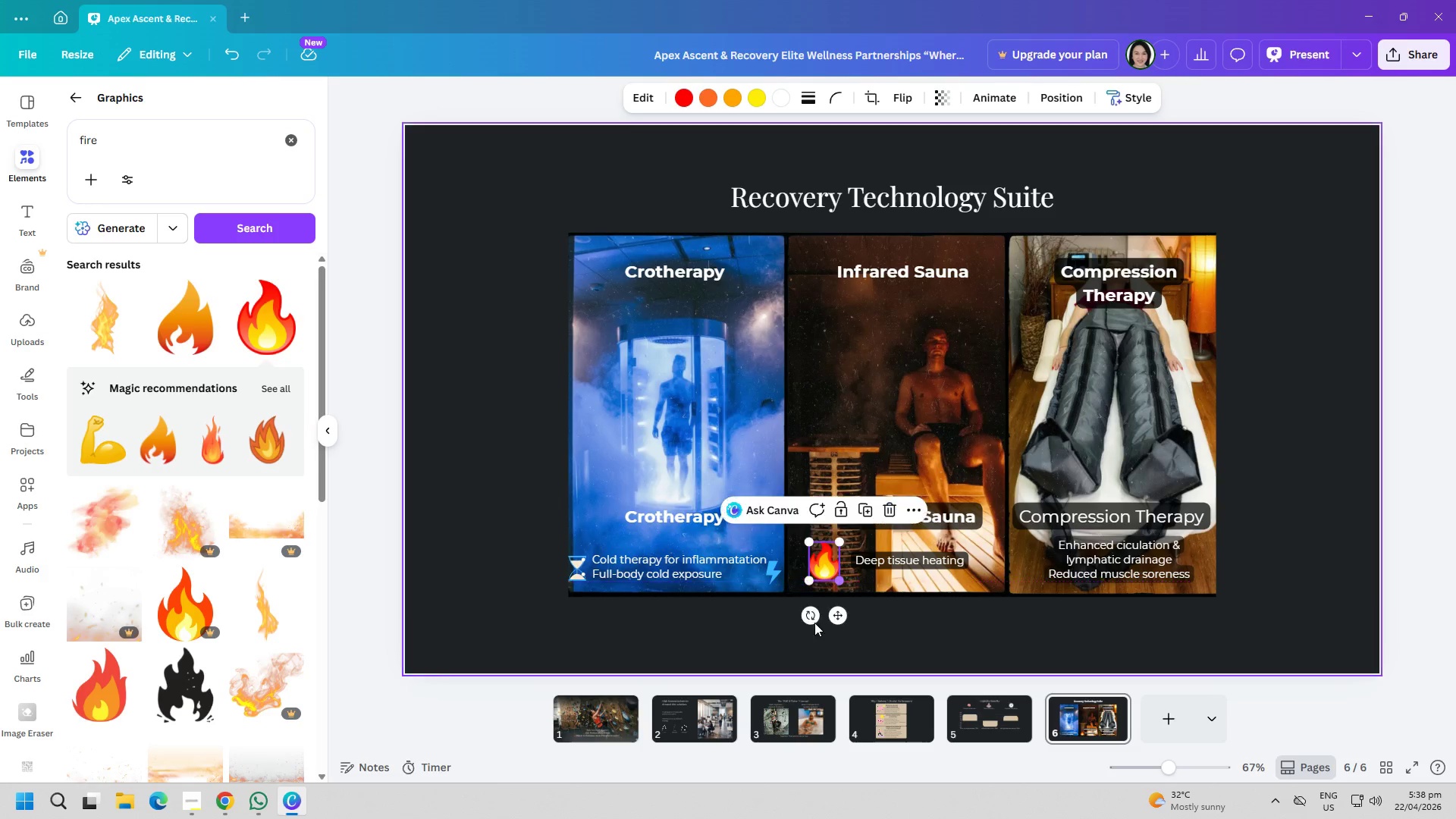 
left_click([802, 632])
 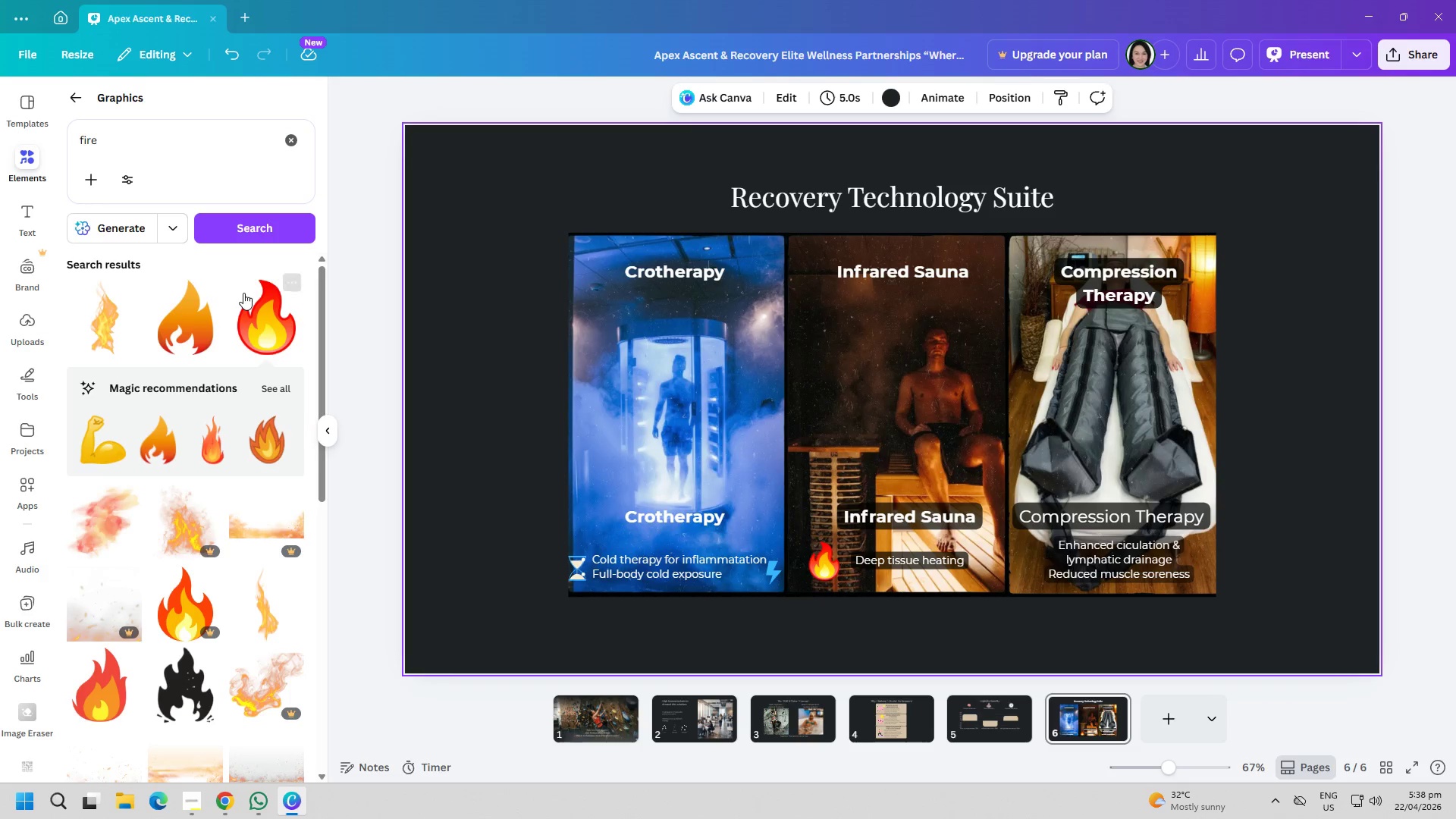 
wait(5.14)
 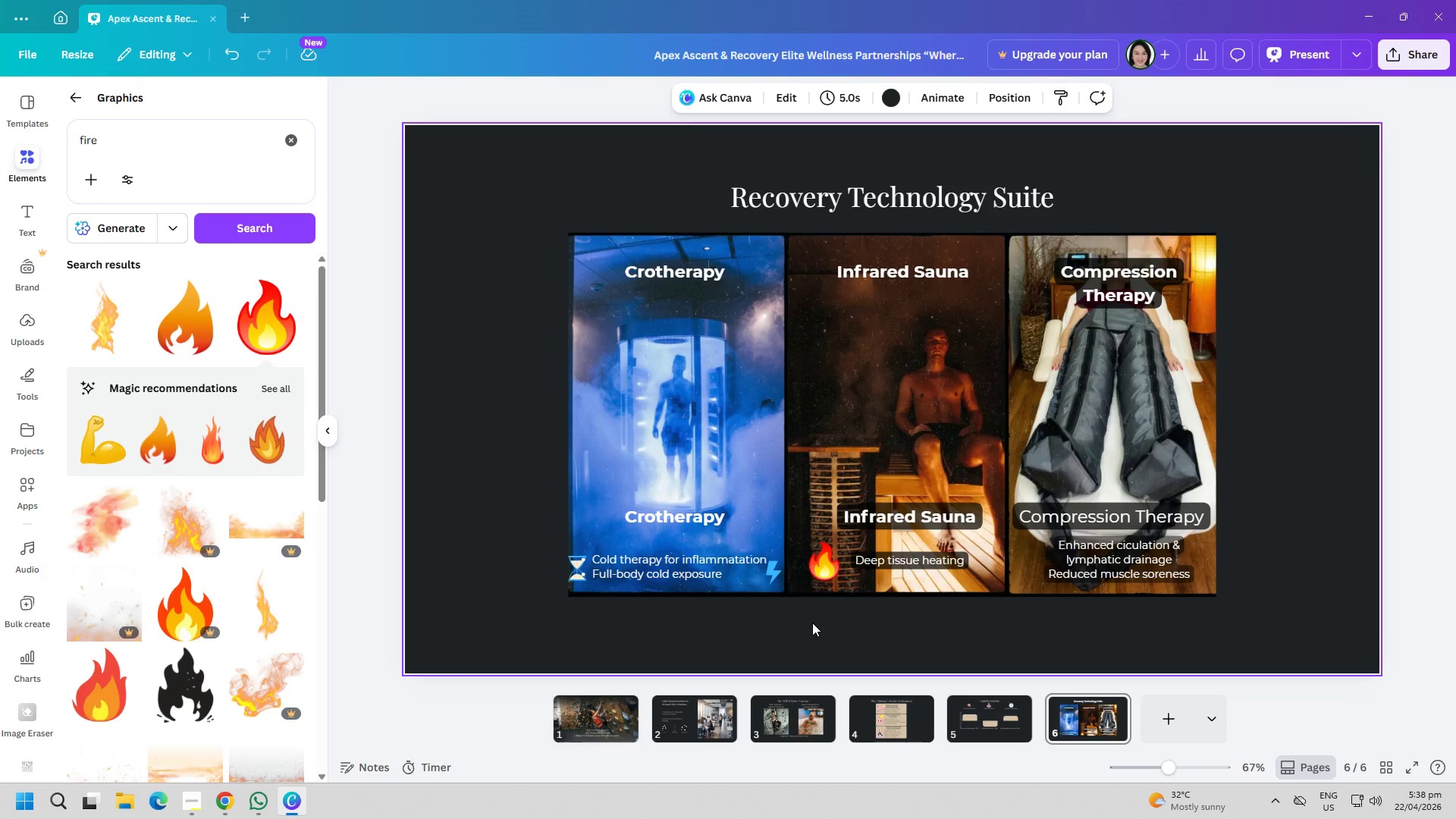 
double_click([244, 149])
 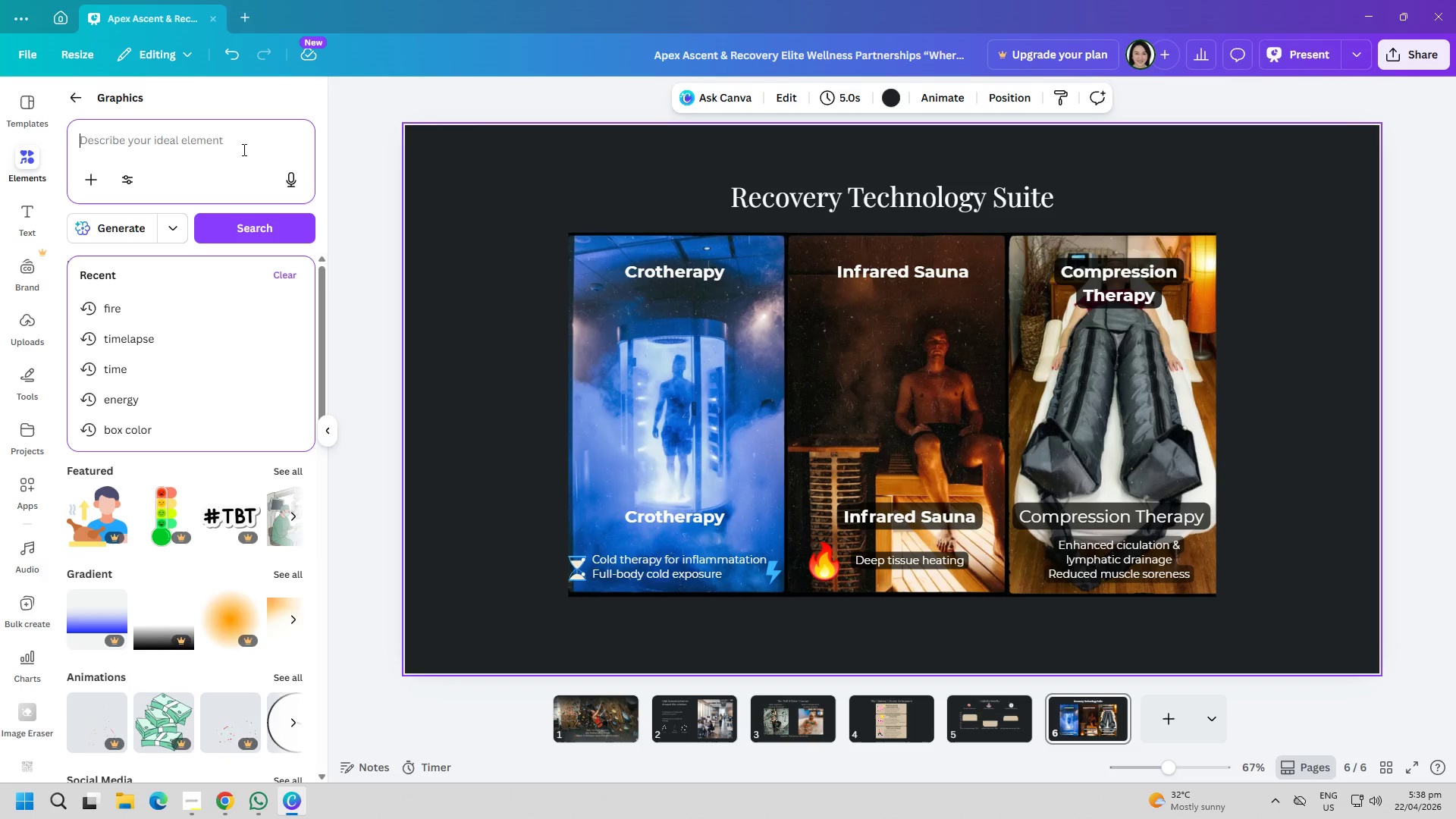 
type(energy red)
 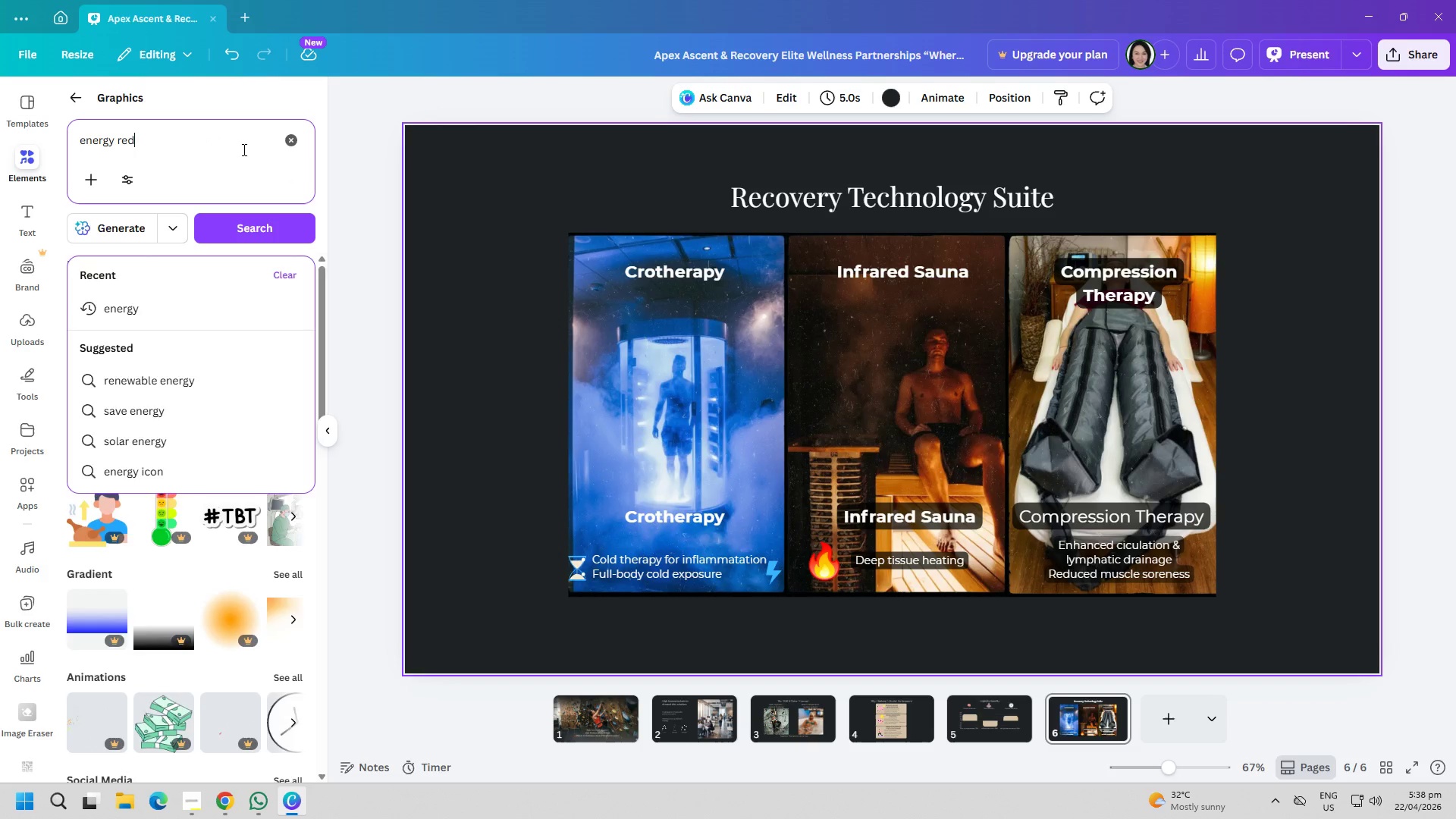 
key(Enter)
 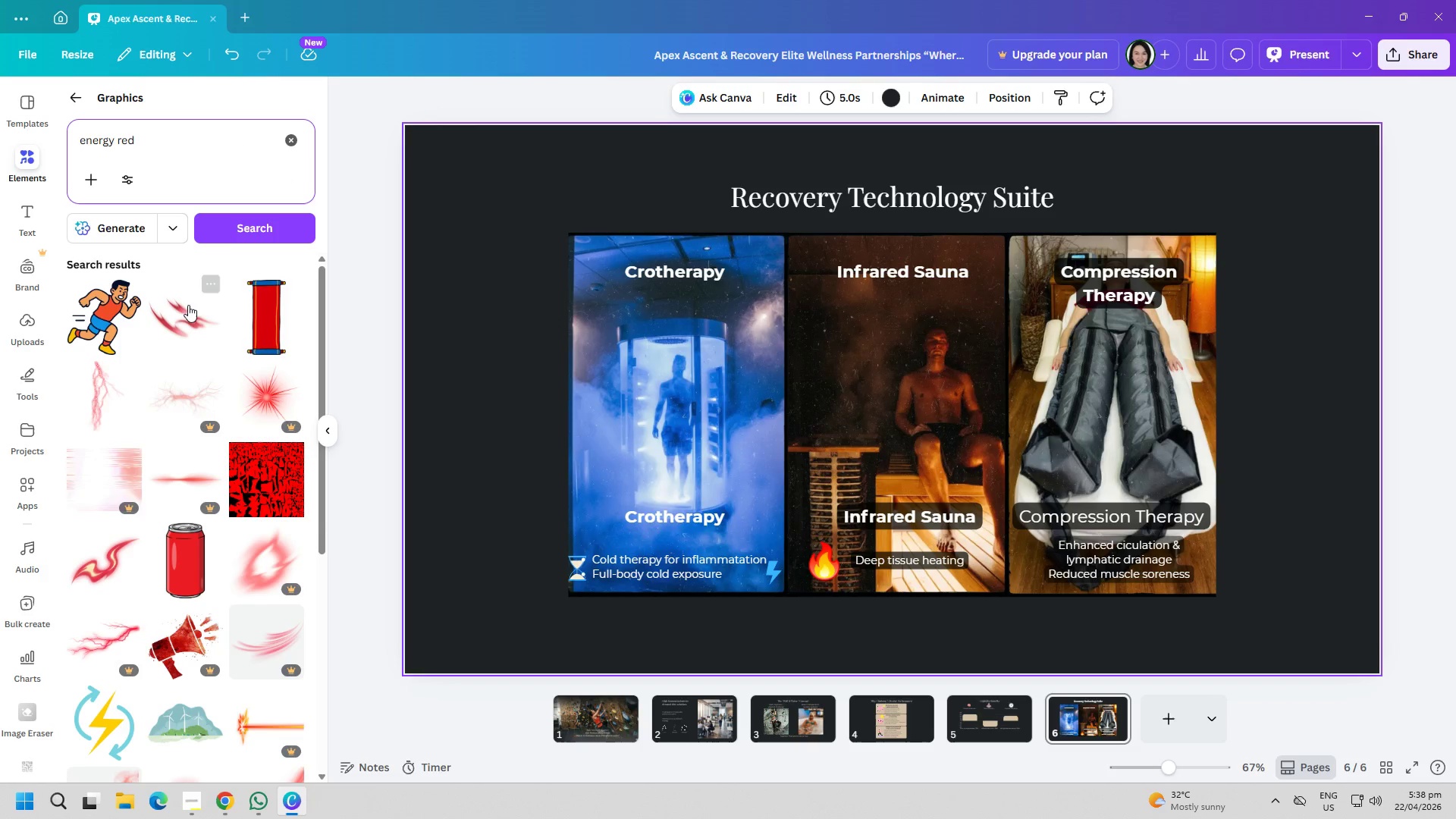 
scroll: coordinate [102, 523], scroll_direction: down, amount: 2.0
 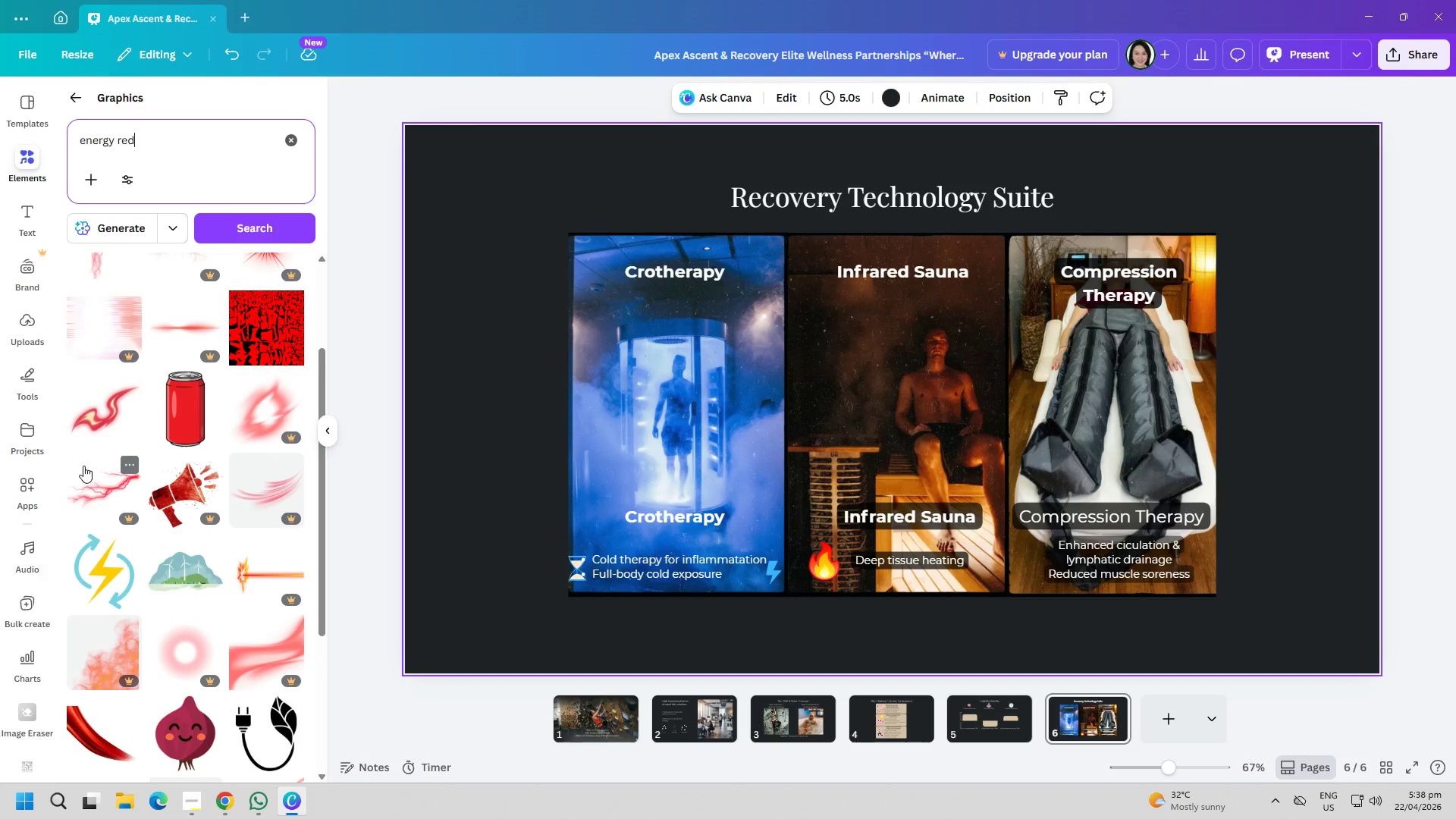 
mouse_move([112, 435])
 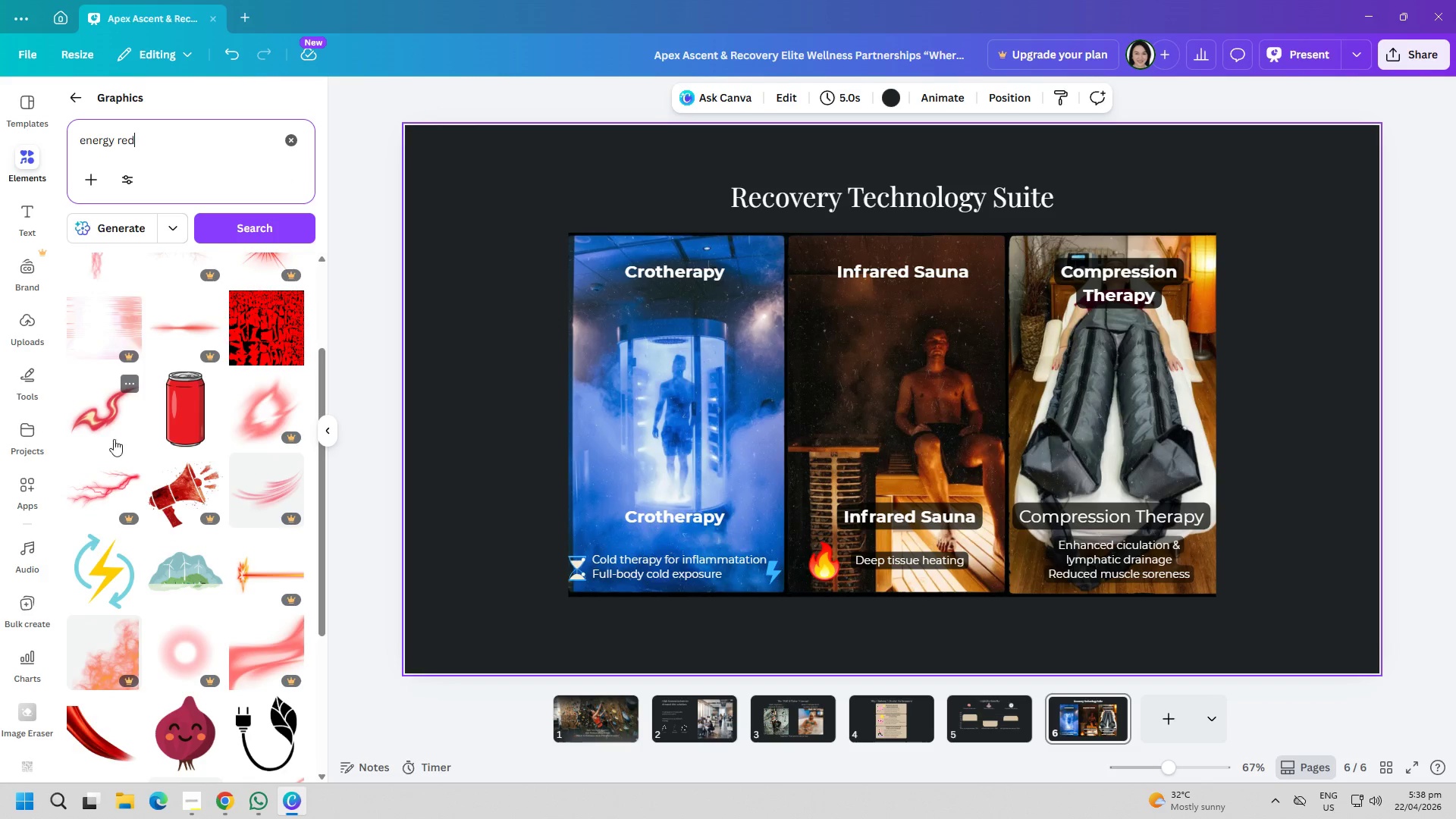 
scroll: coordinate [177, 475], scroll_direction: down, amount: 20.0
 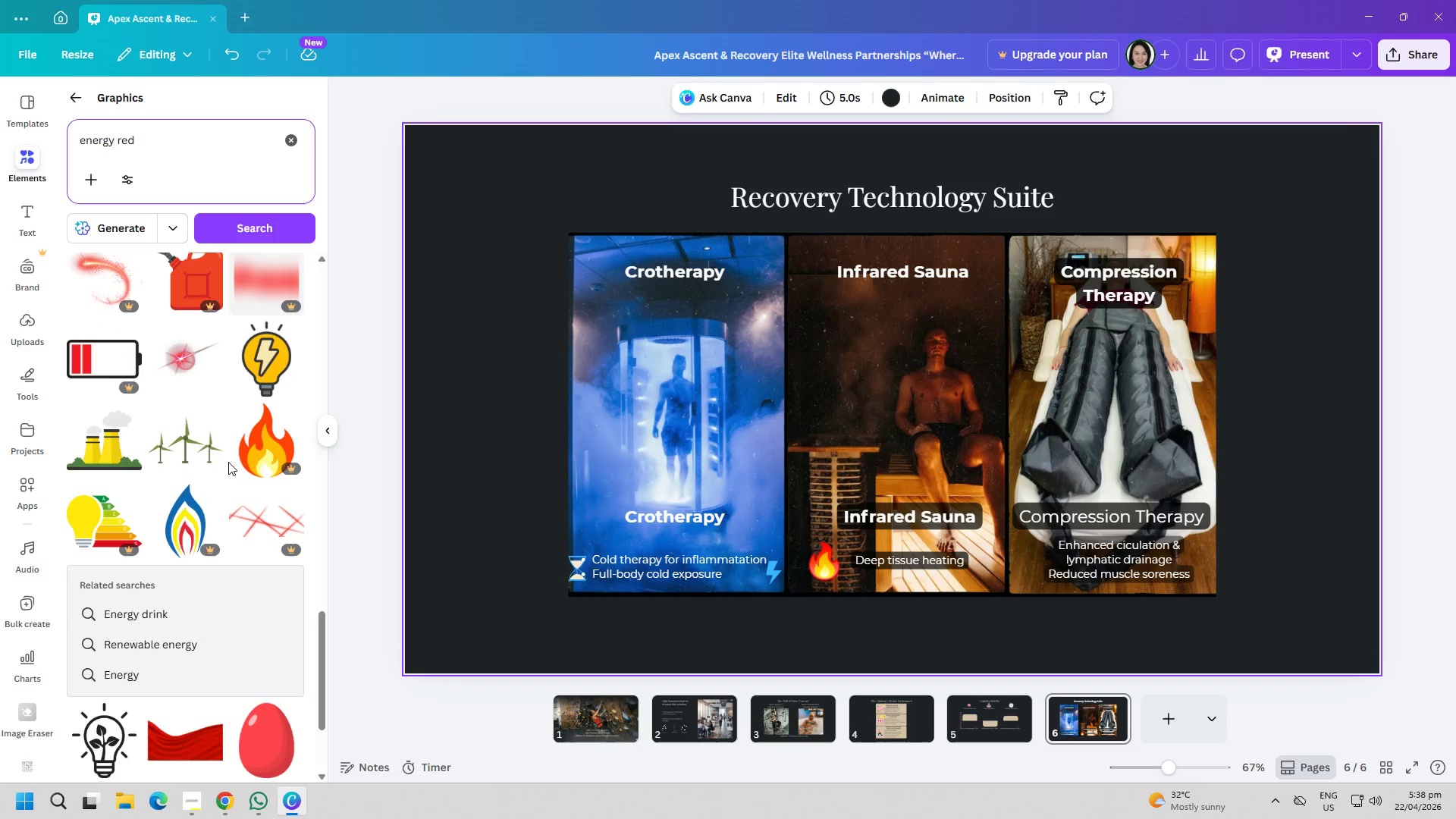 
scroll: coordinate [229, 473], scroll_direction: down, amount: 4.0
 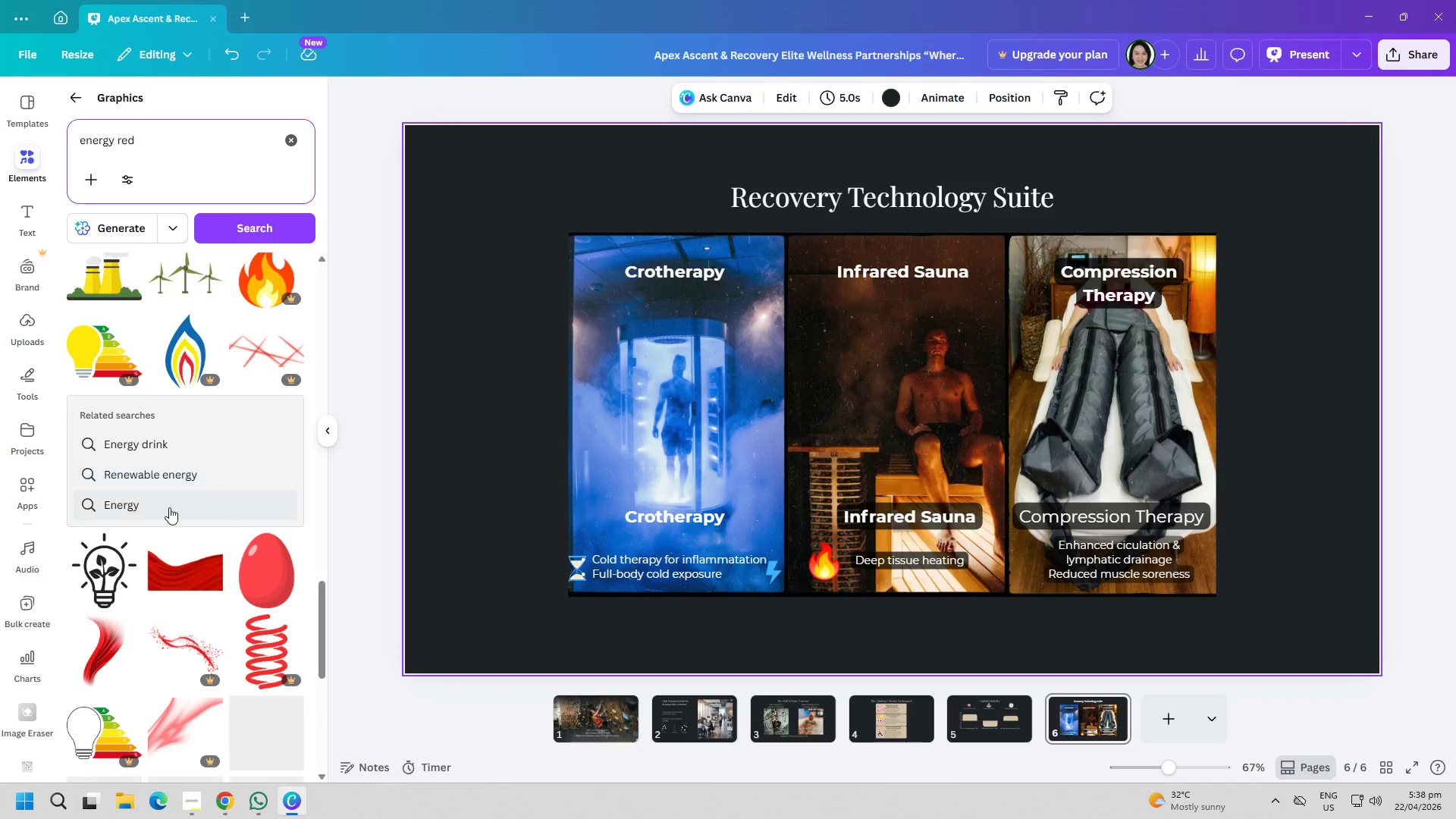 
scroll: coordinate [165, 564], scroll_direction: up, amount: 22.0
 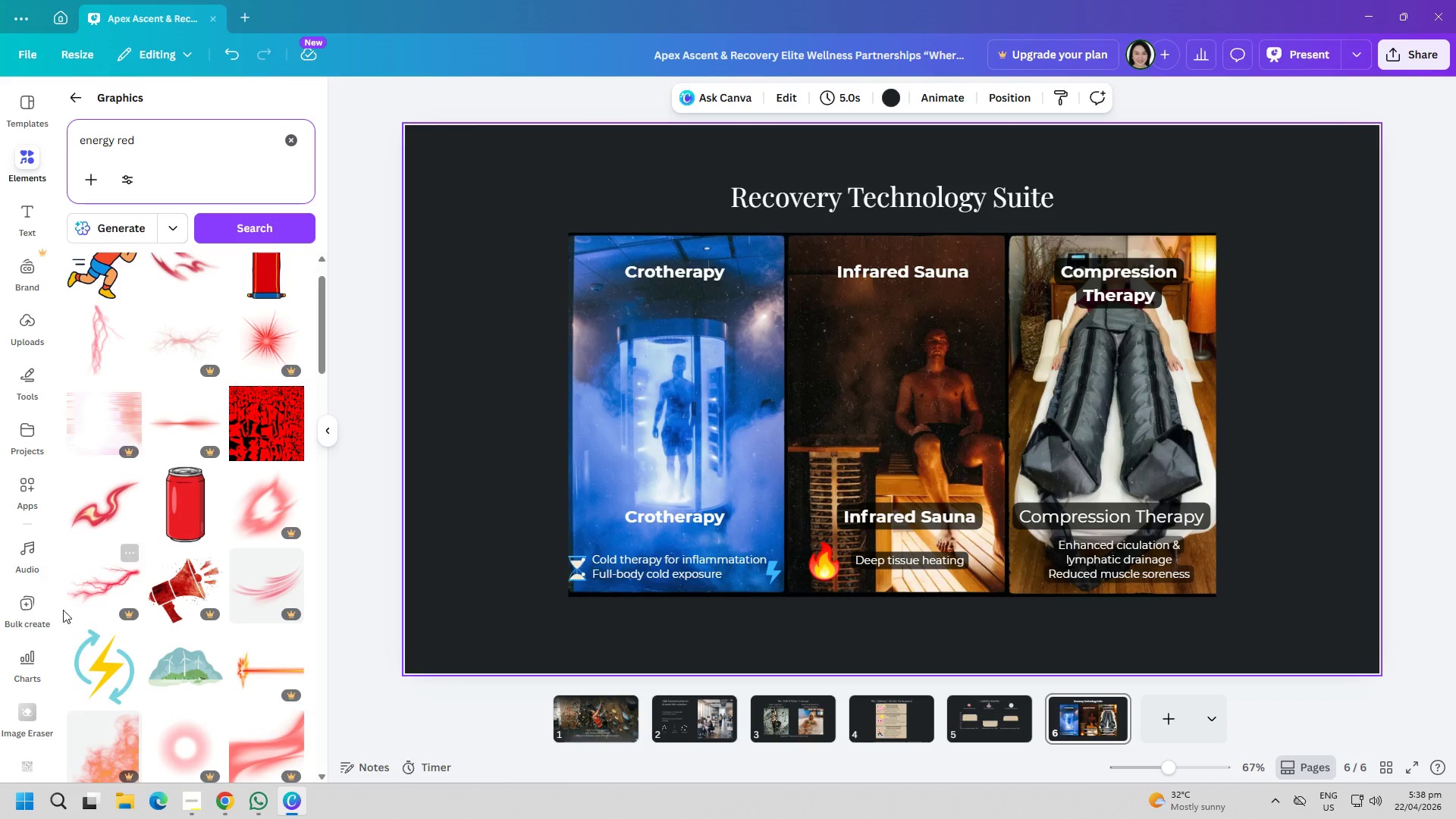 
left_click([107, 527])
 